 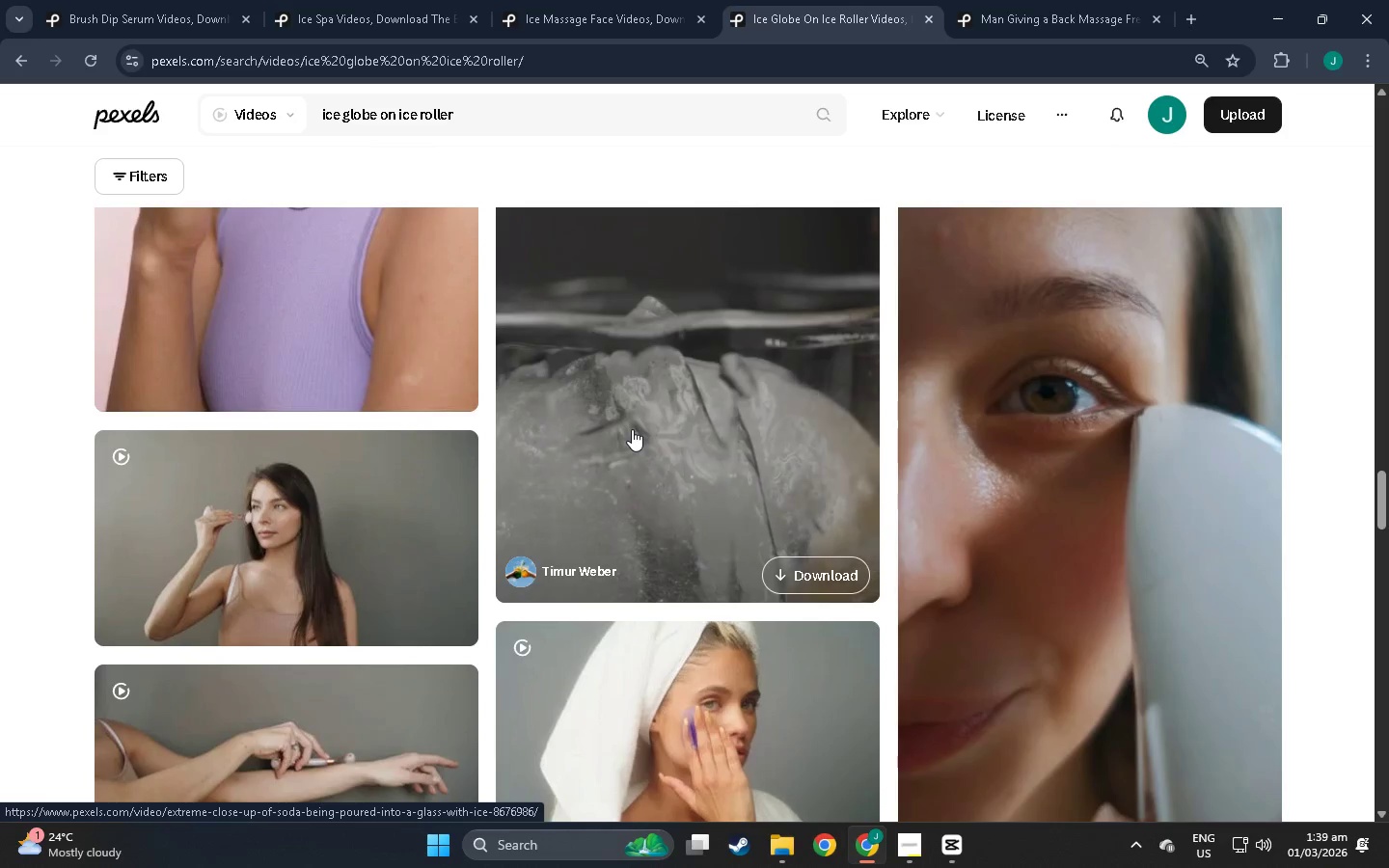 
scroll: coordinate [637, 406], scroll_direction: down, amount: 14.0
 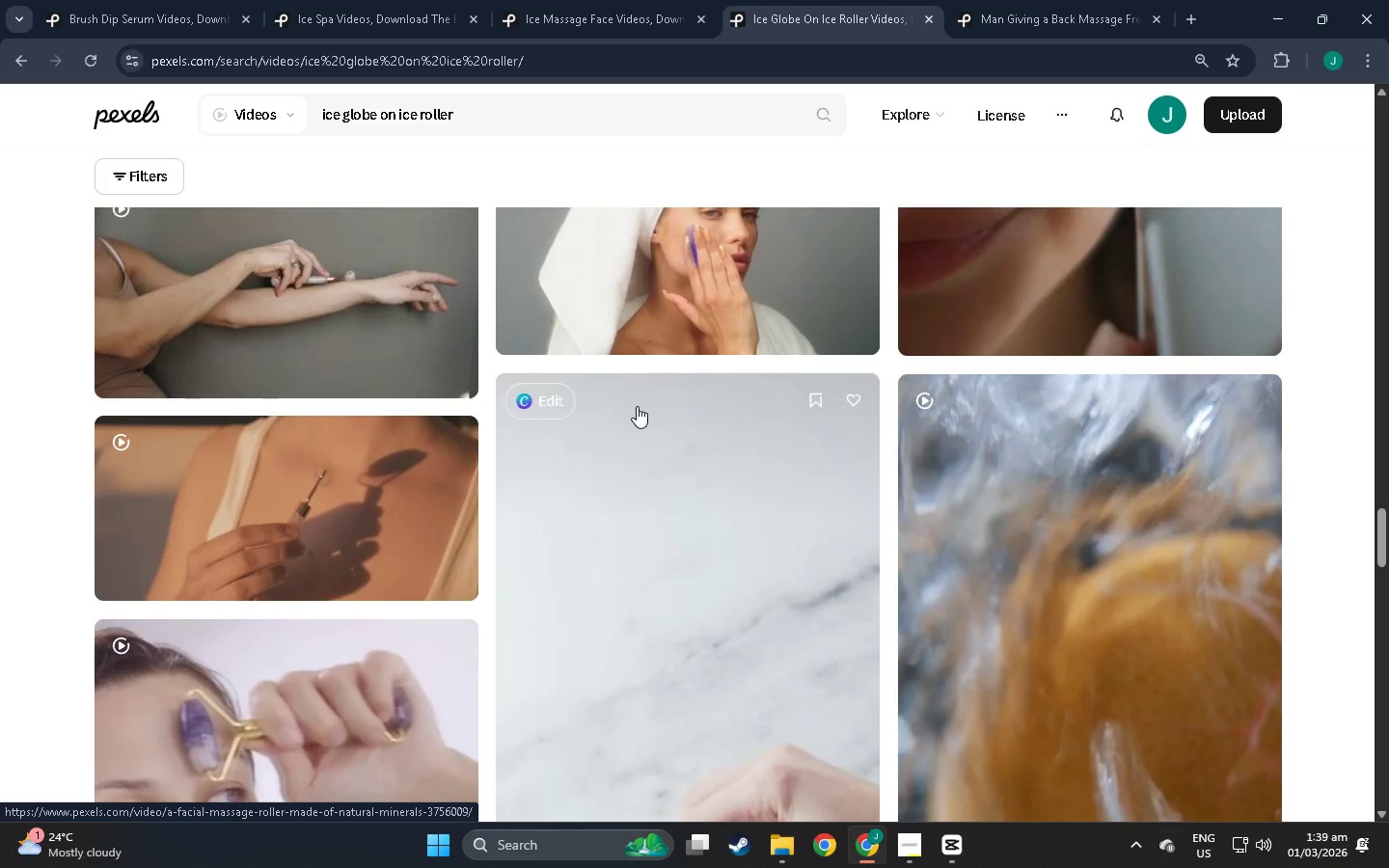 
scroll: coordinate [638, 408], scroll_direction: down, amount: 6.0
 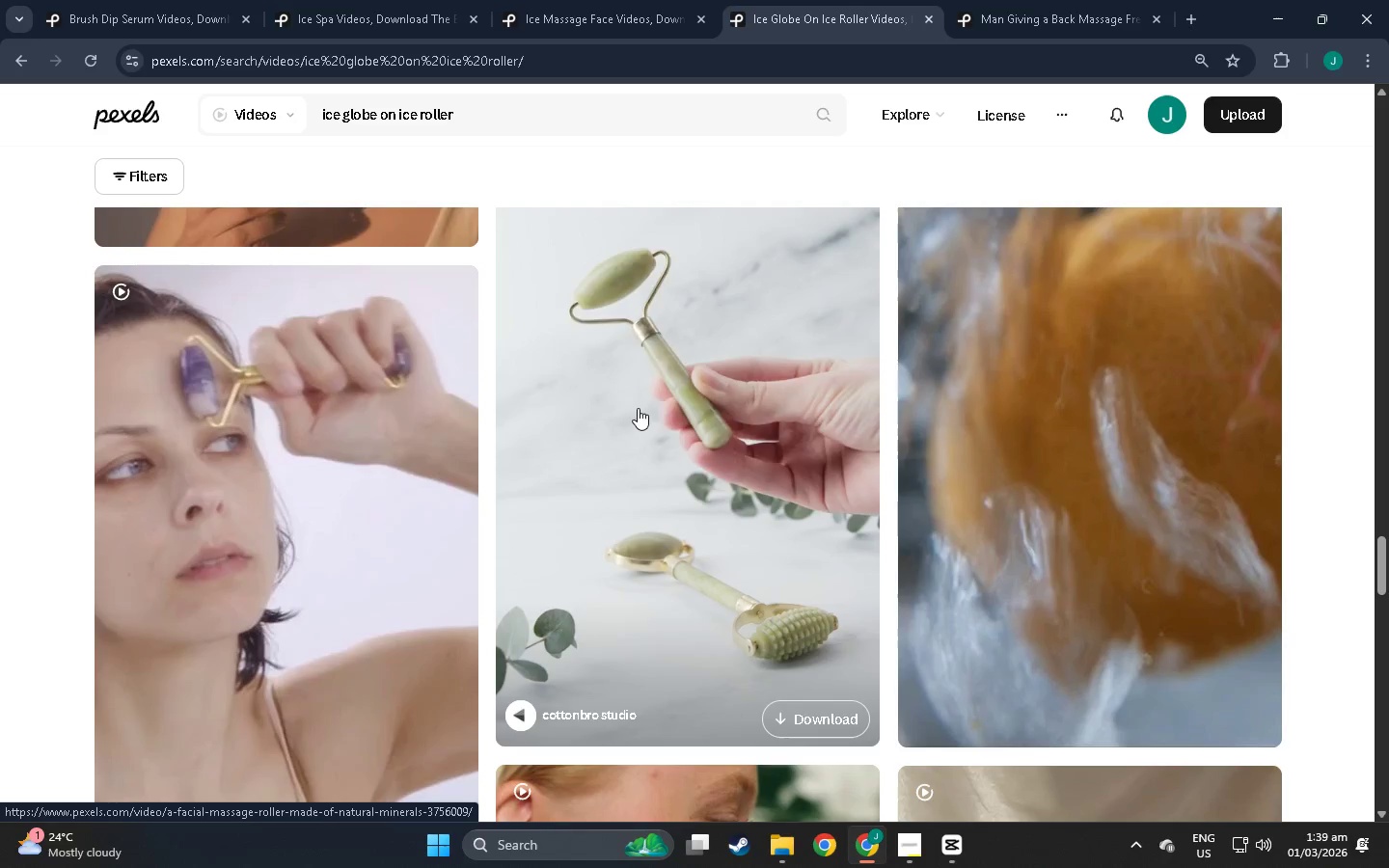 
scroll: coordinate [638, 408], scroll_direction: up, amount: 2.0
 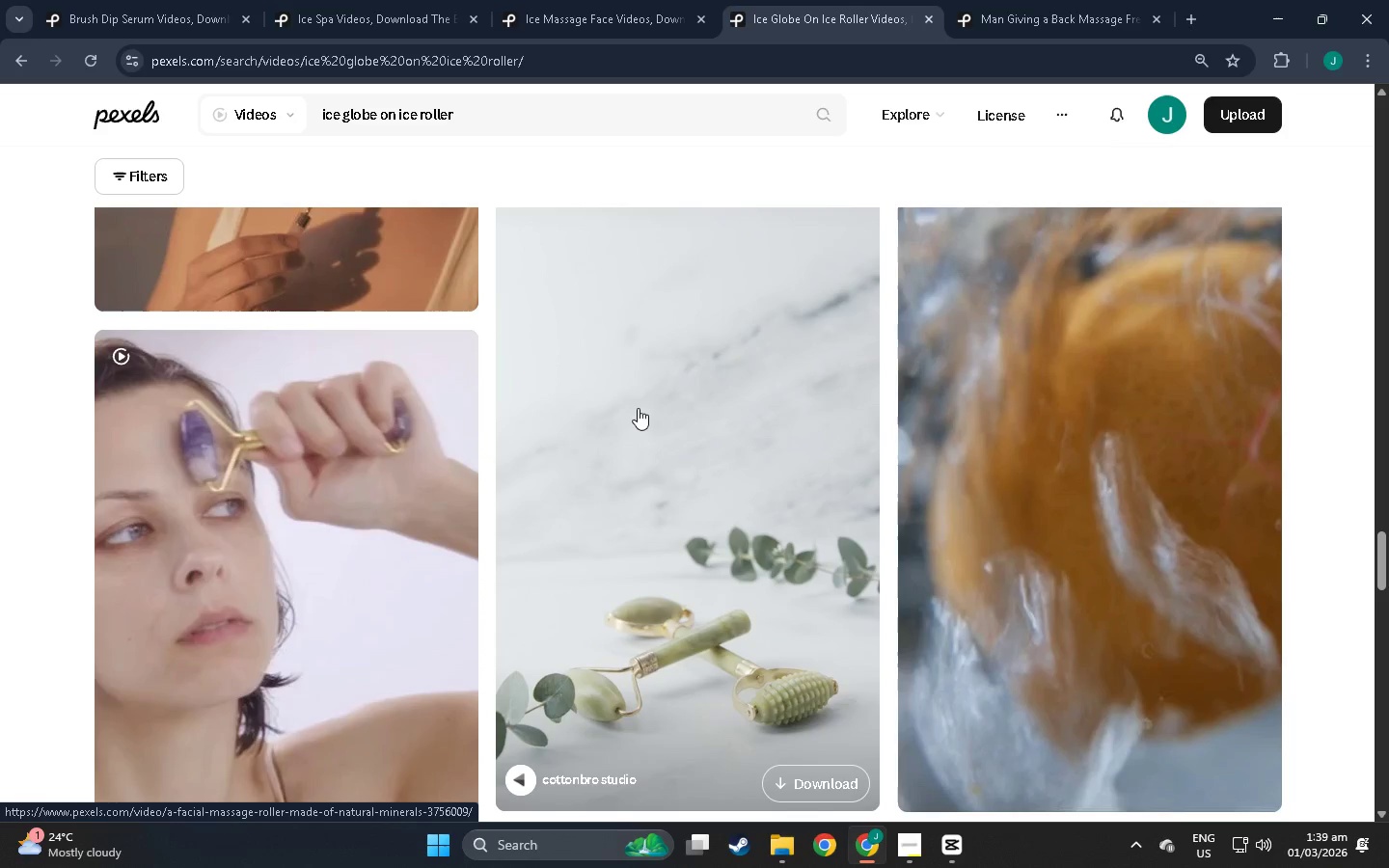 
right_click([638, 408])
 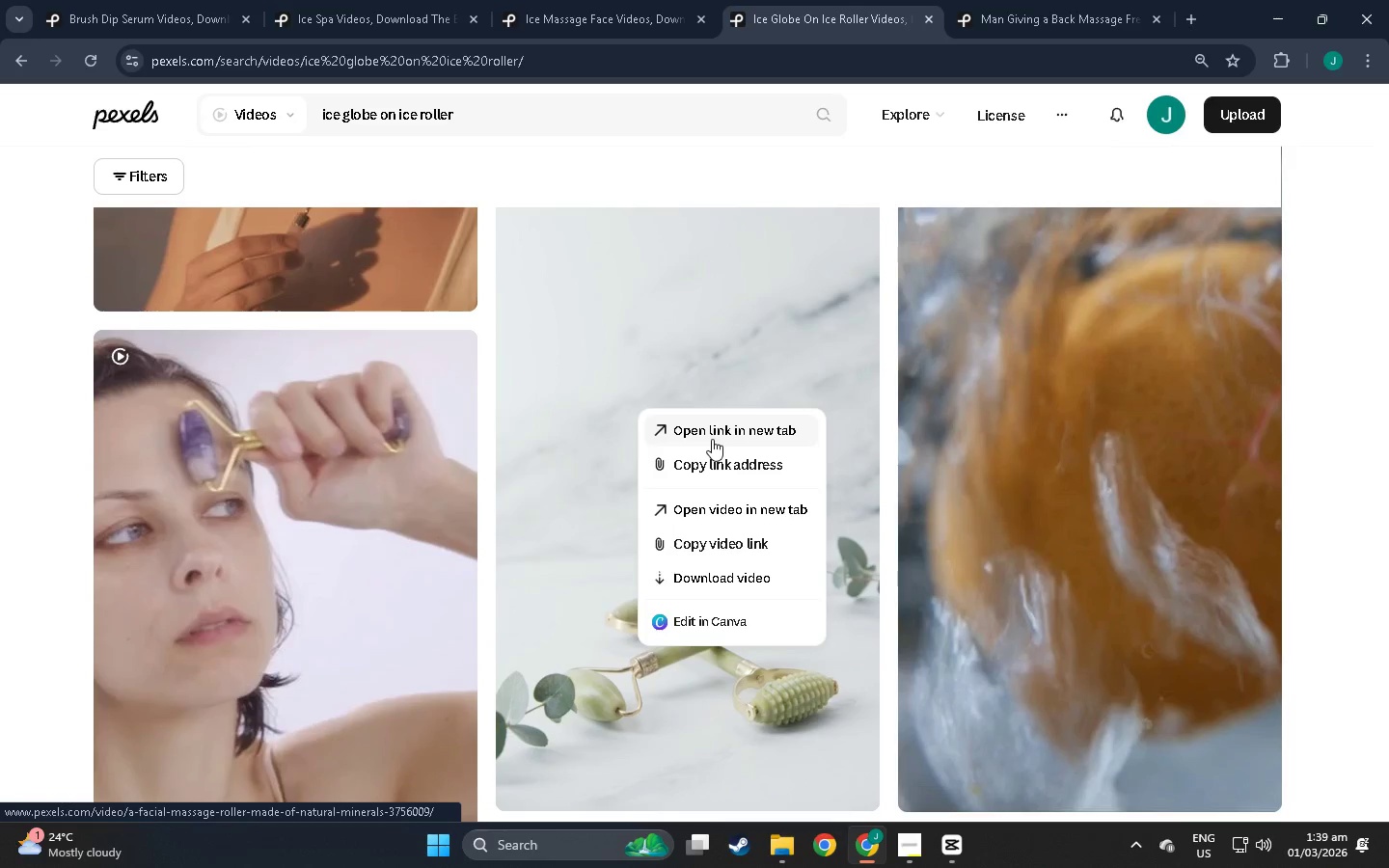 
left_click([712, 439])
 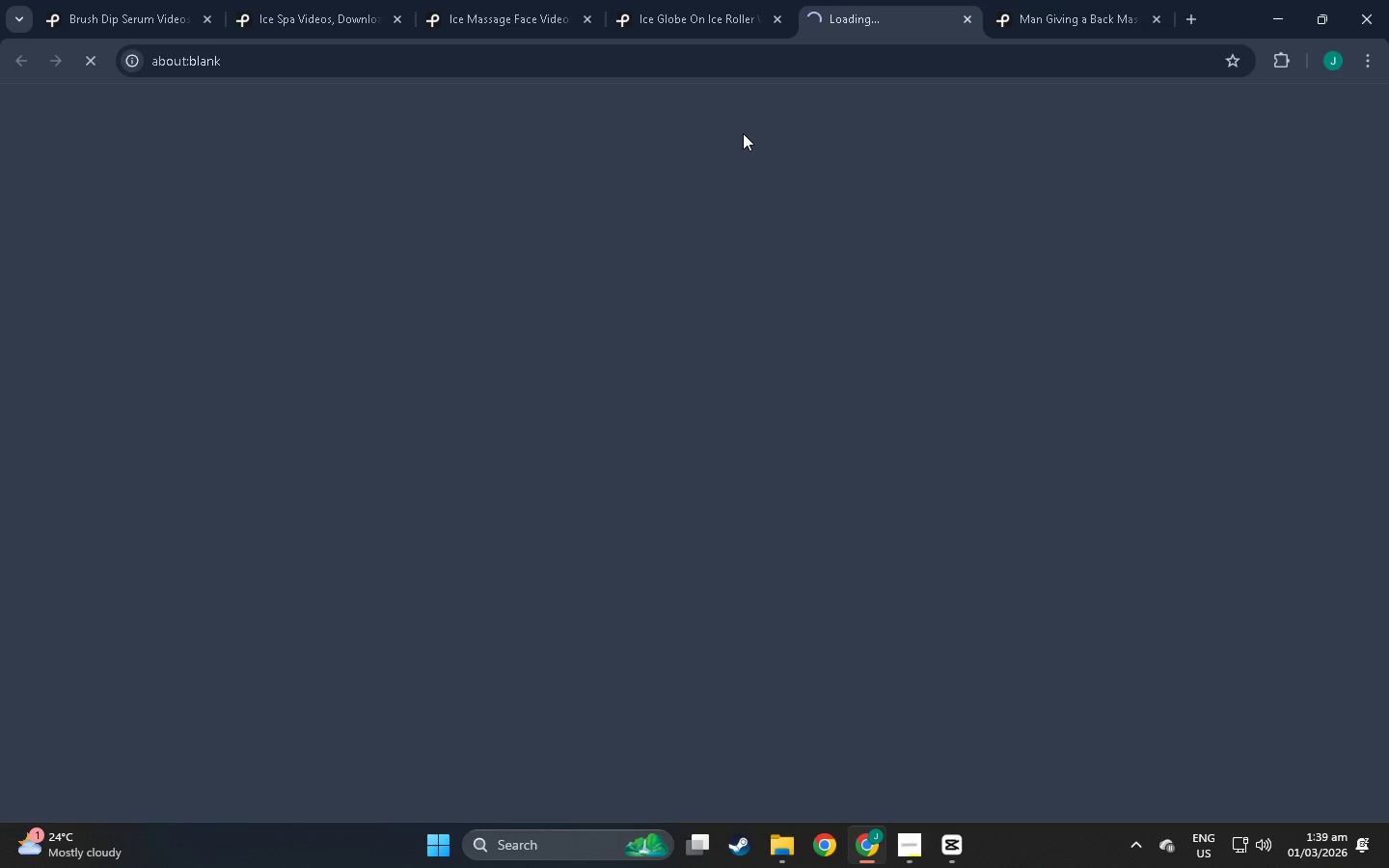 
left_click([470, 0])
 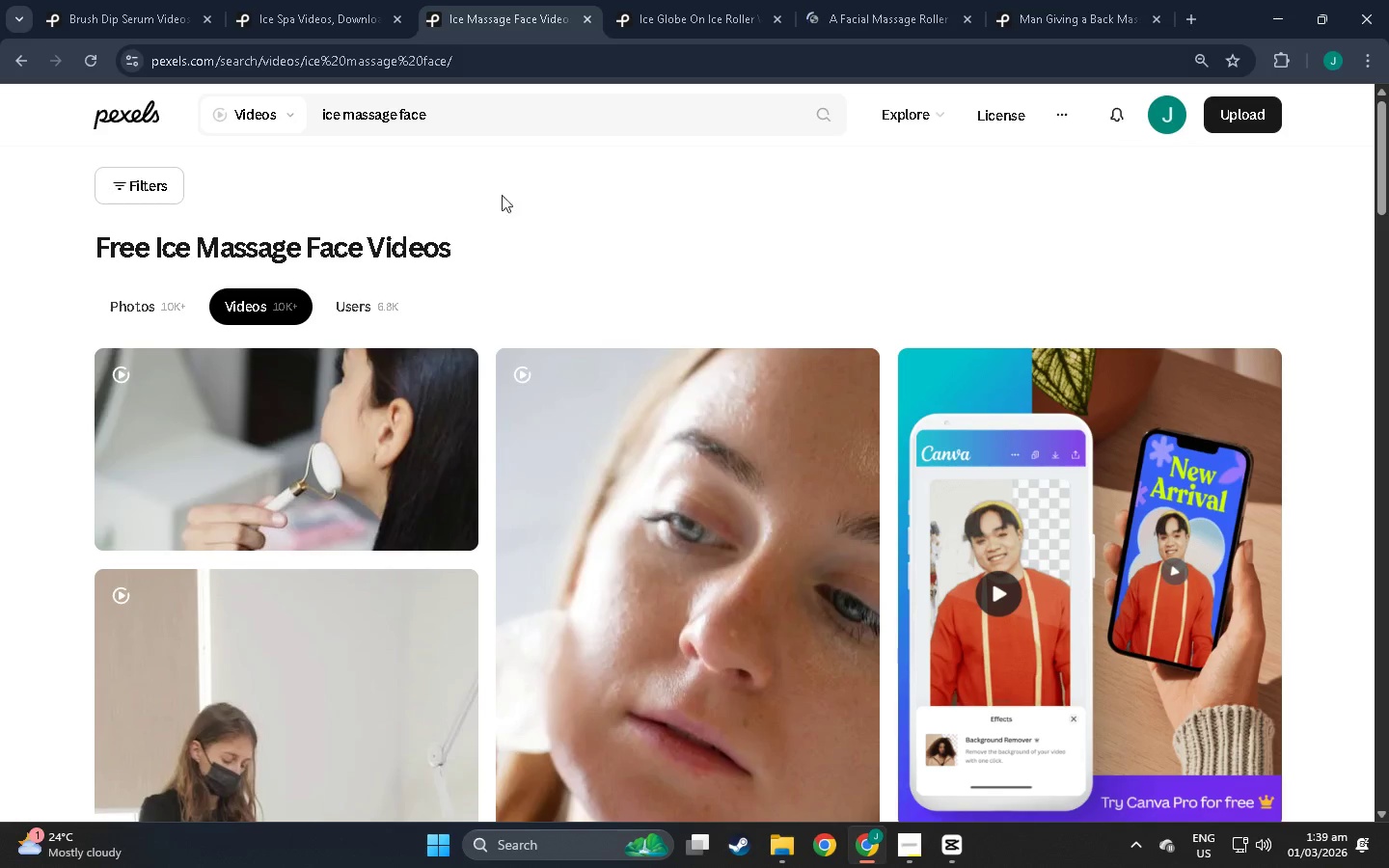 
scroll: coordinate [647, 518], scroll_direction: down, amount: 43.0
 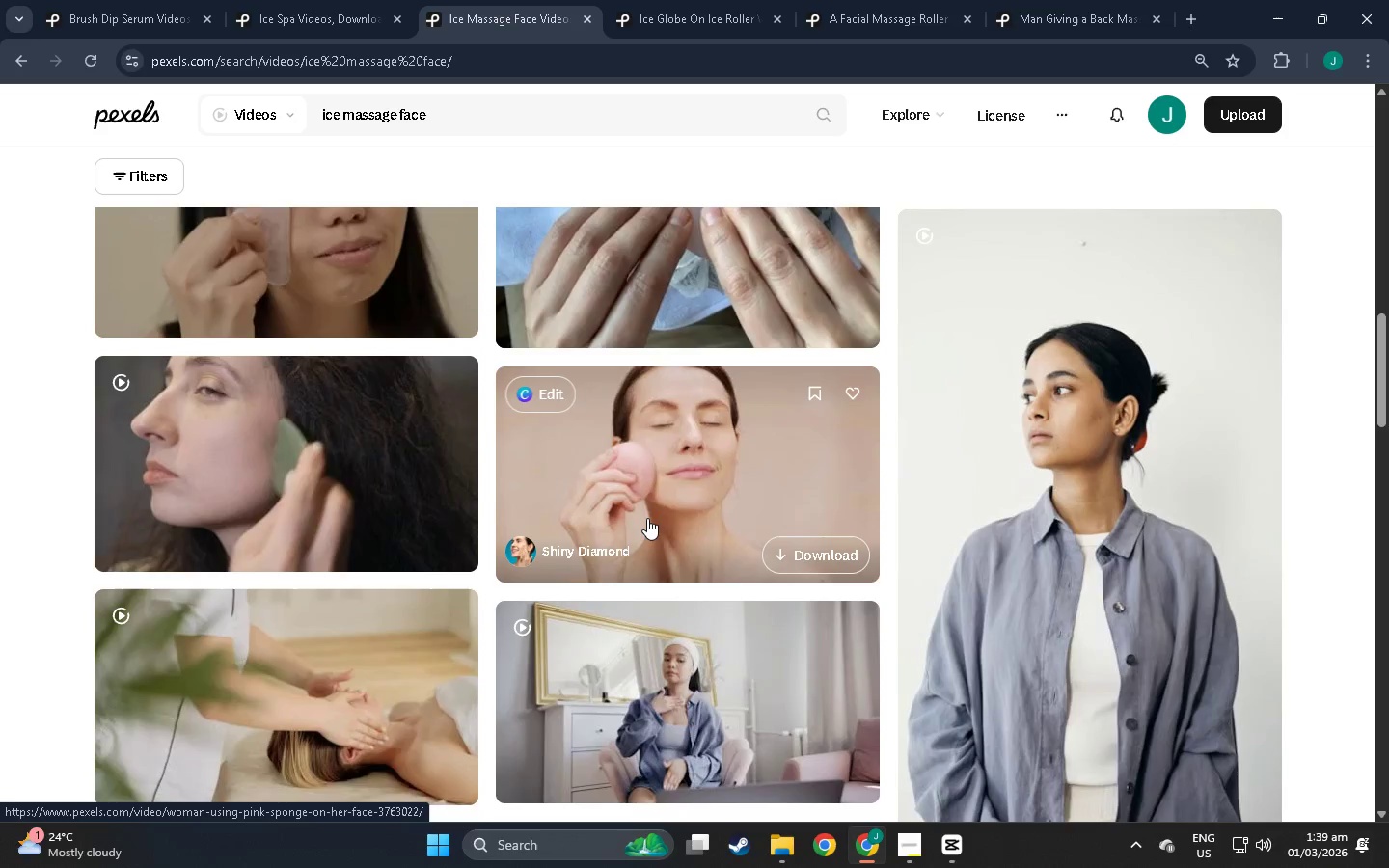 
scroll: coordinate [706, 389], scroll_direction: up, amount: 7.0
 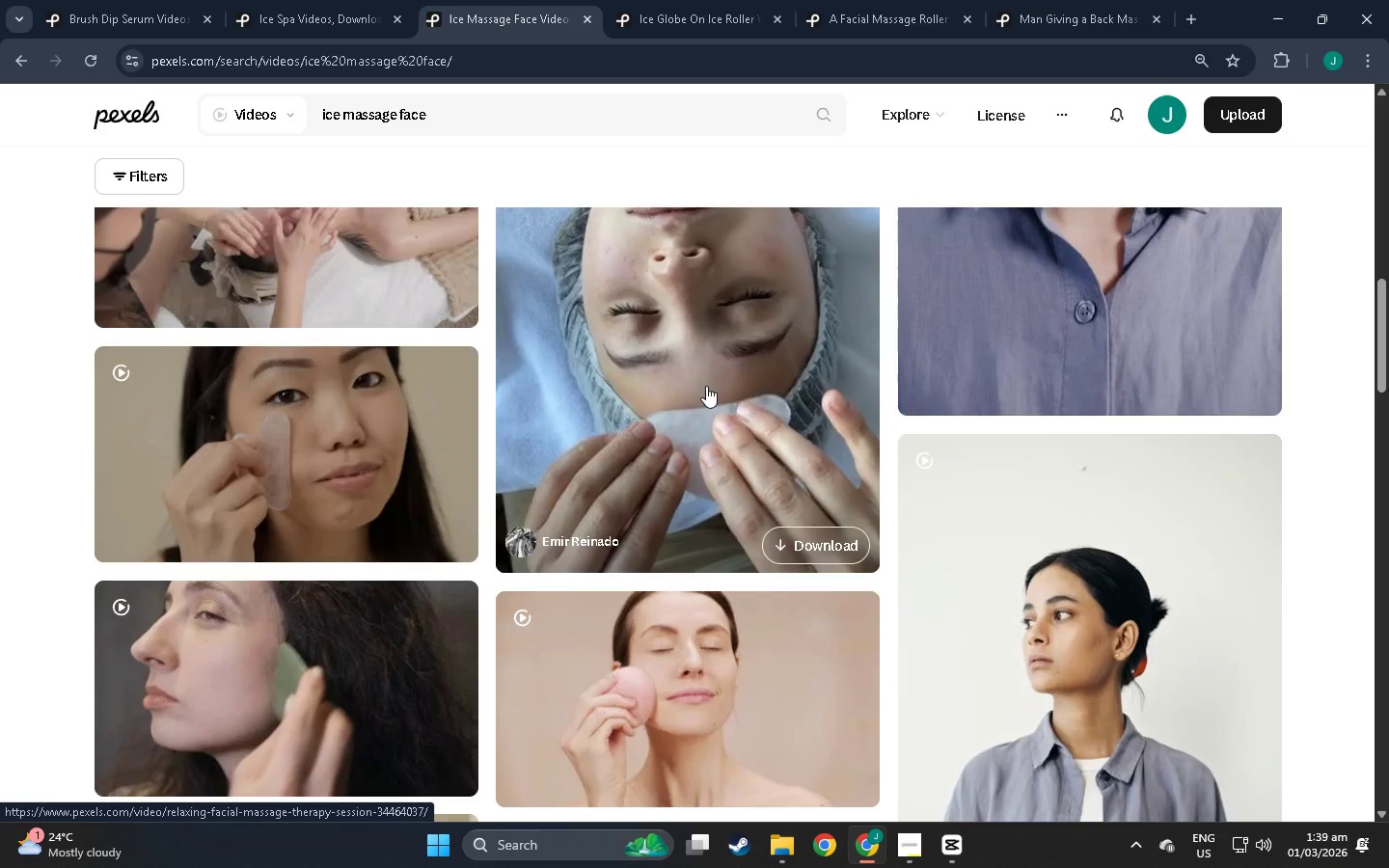 
scroll: coordinate [706, 385], scroll_direction: down, amount: 6.0
 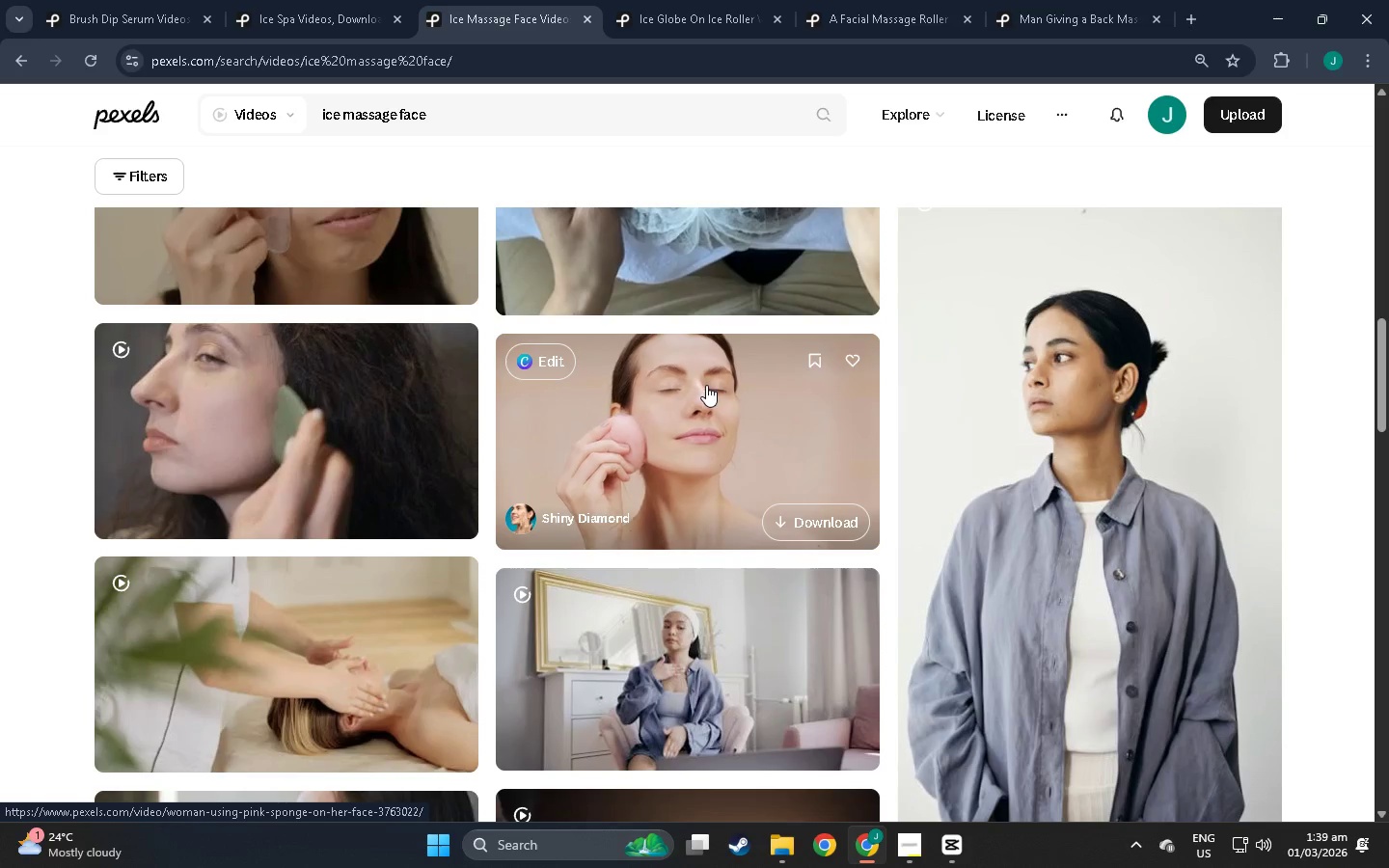 
wait(7.97)
 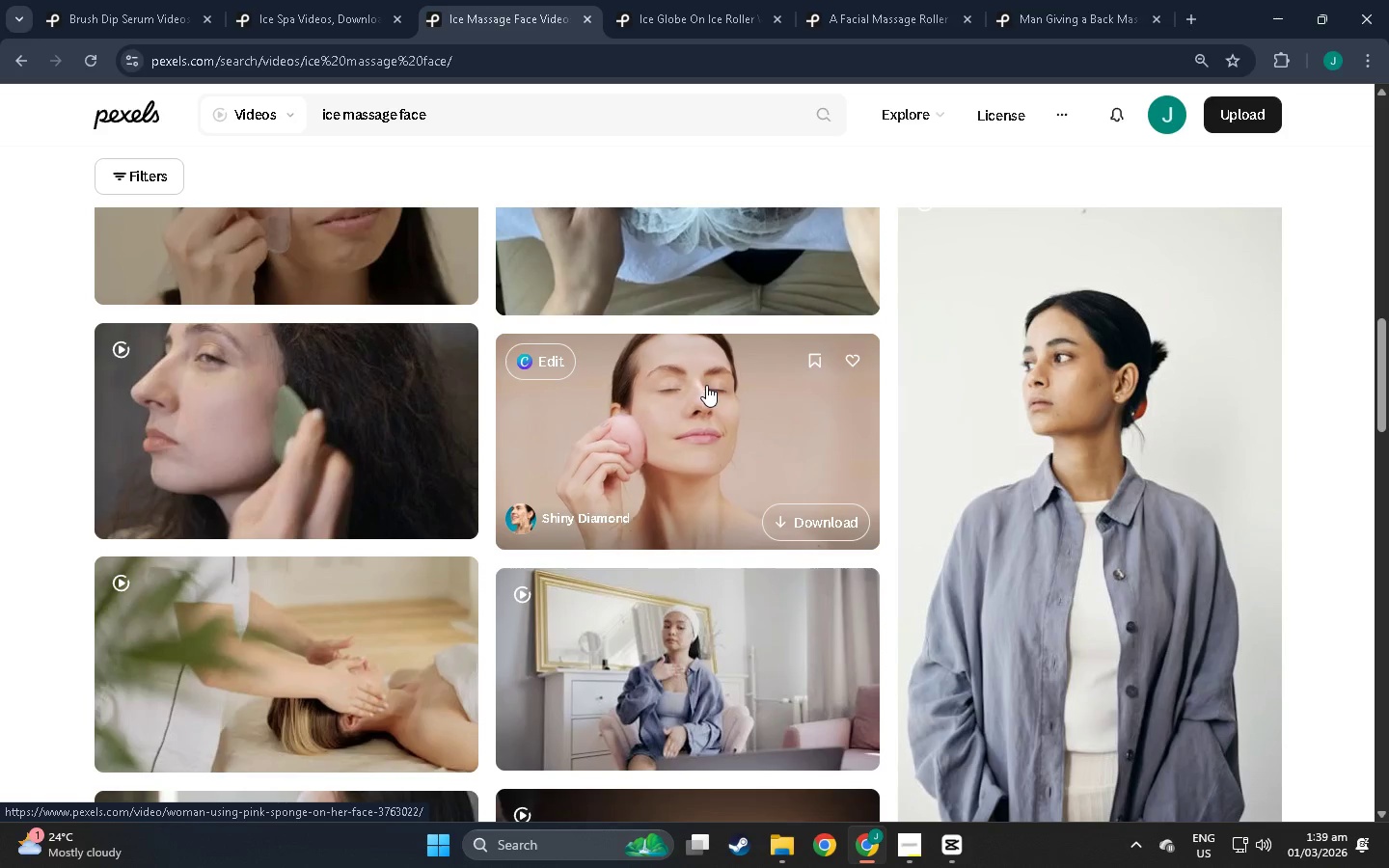 
scroll: coordinate [1139, 579], scroll_direction: down, amount: 108.0
 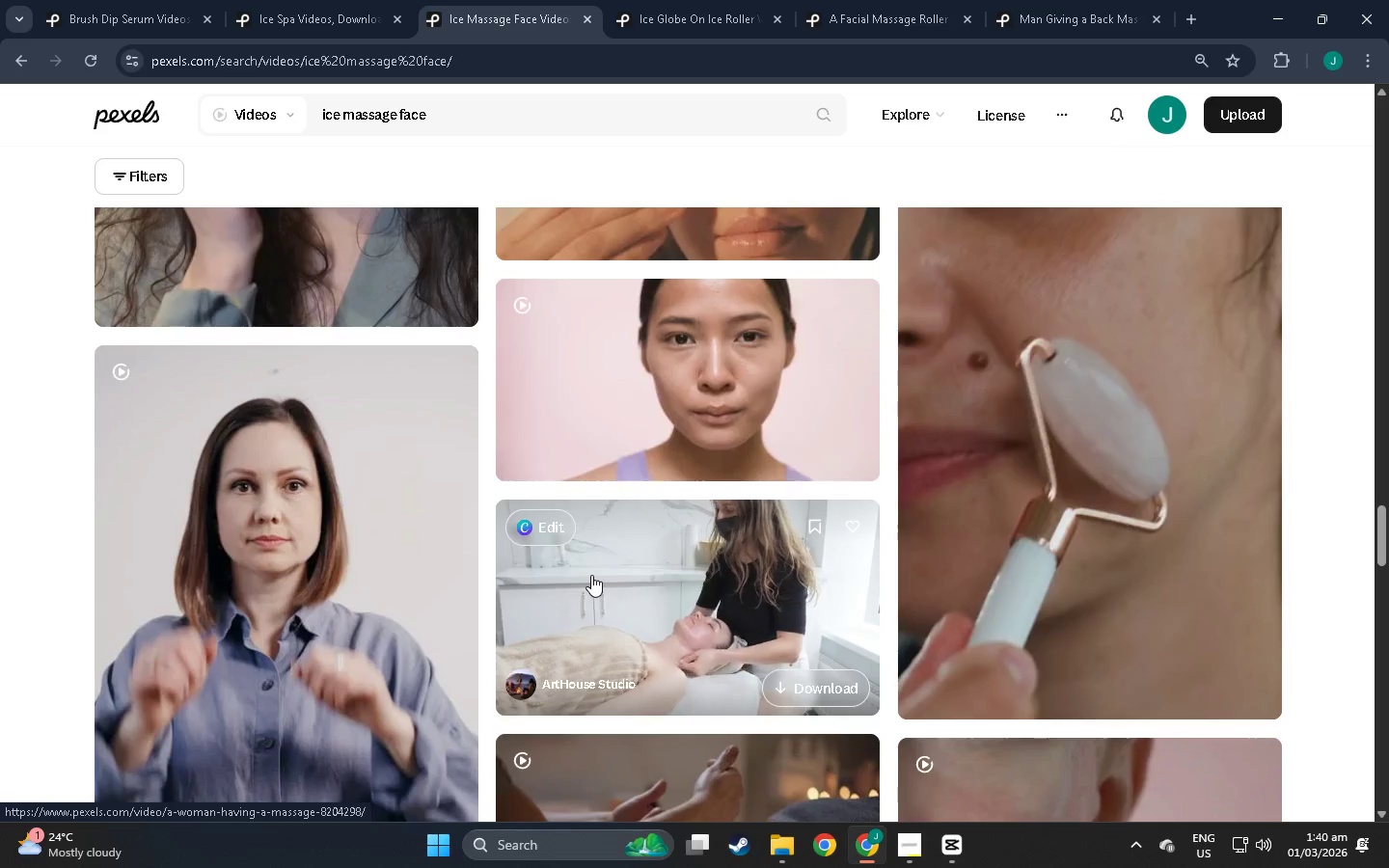 
scroll: coordinate [719, 608], scroll_direction: down, amount: 42.0
 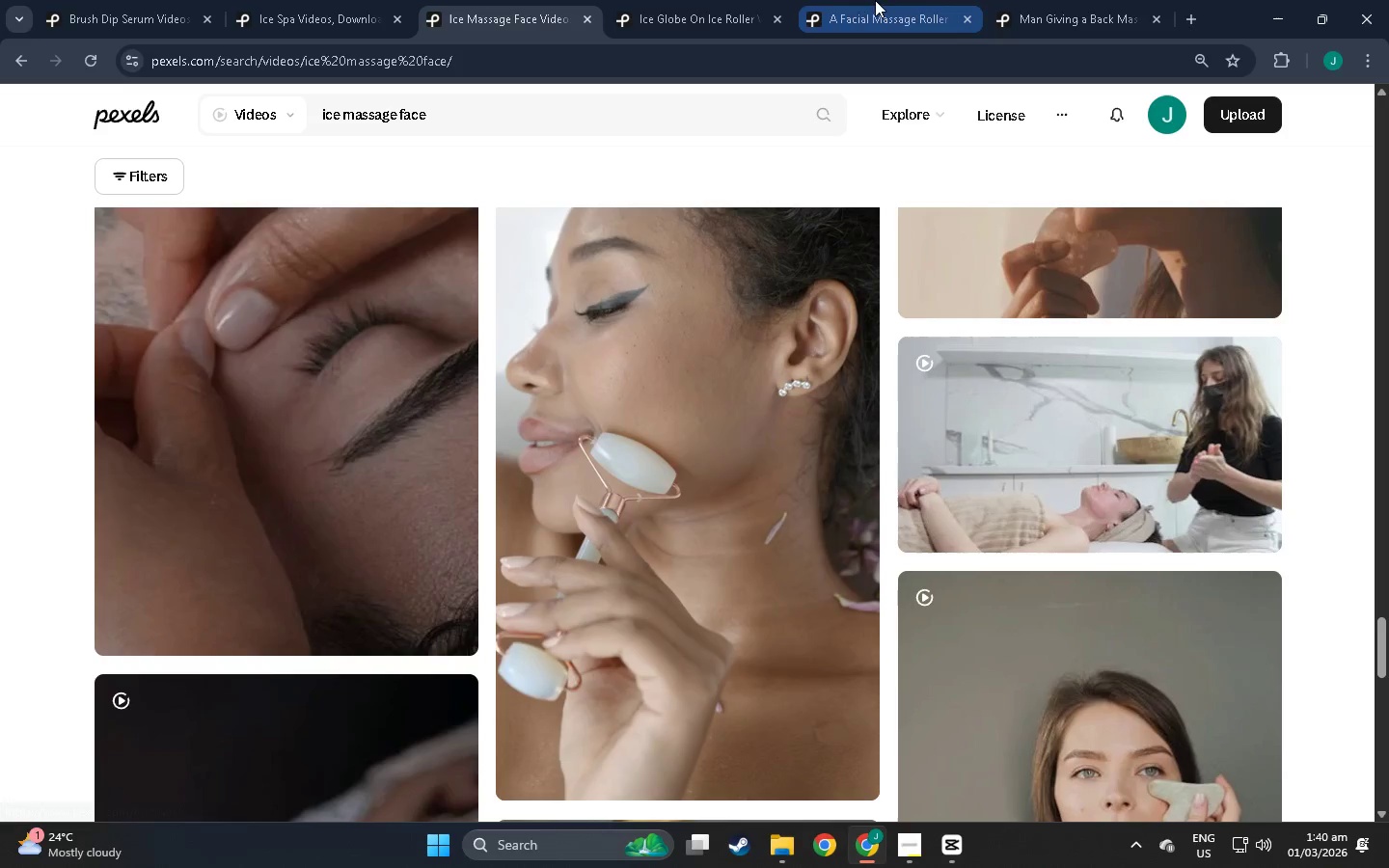 
left_click([724, 0])
 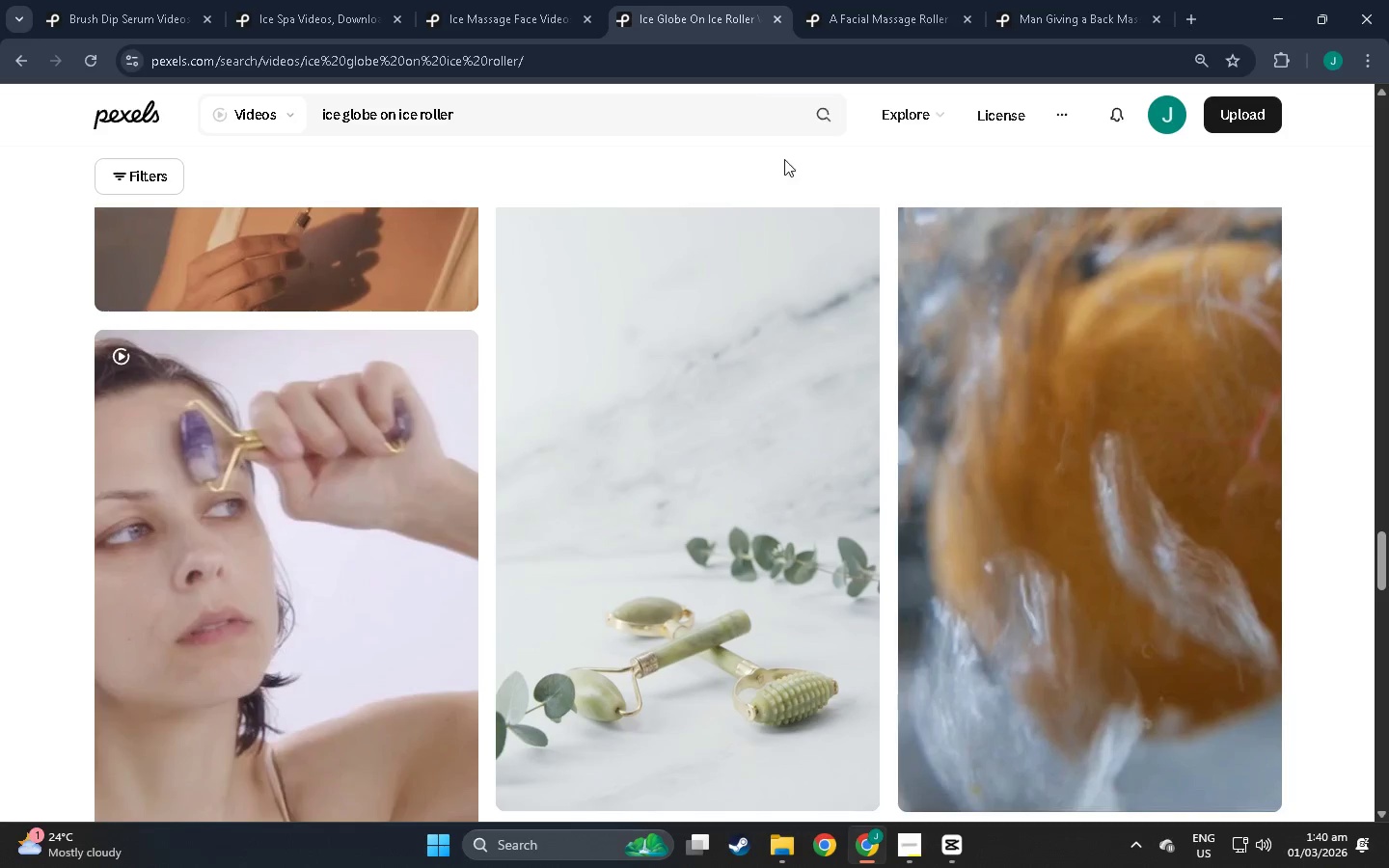 
scroll: coordinate [728, 308], scroll_direction: up, amount: 5.0
 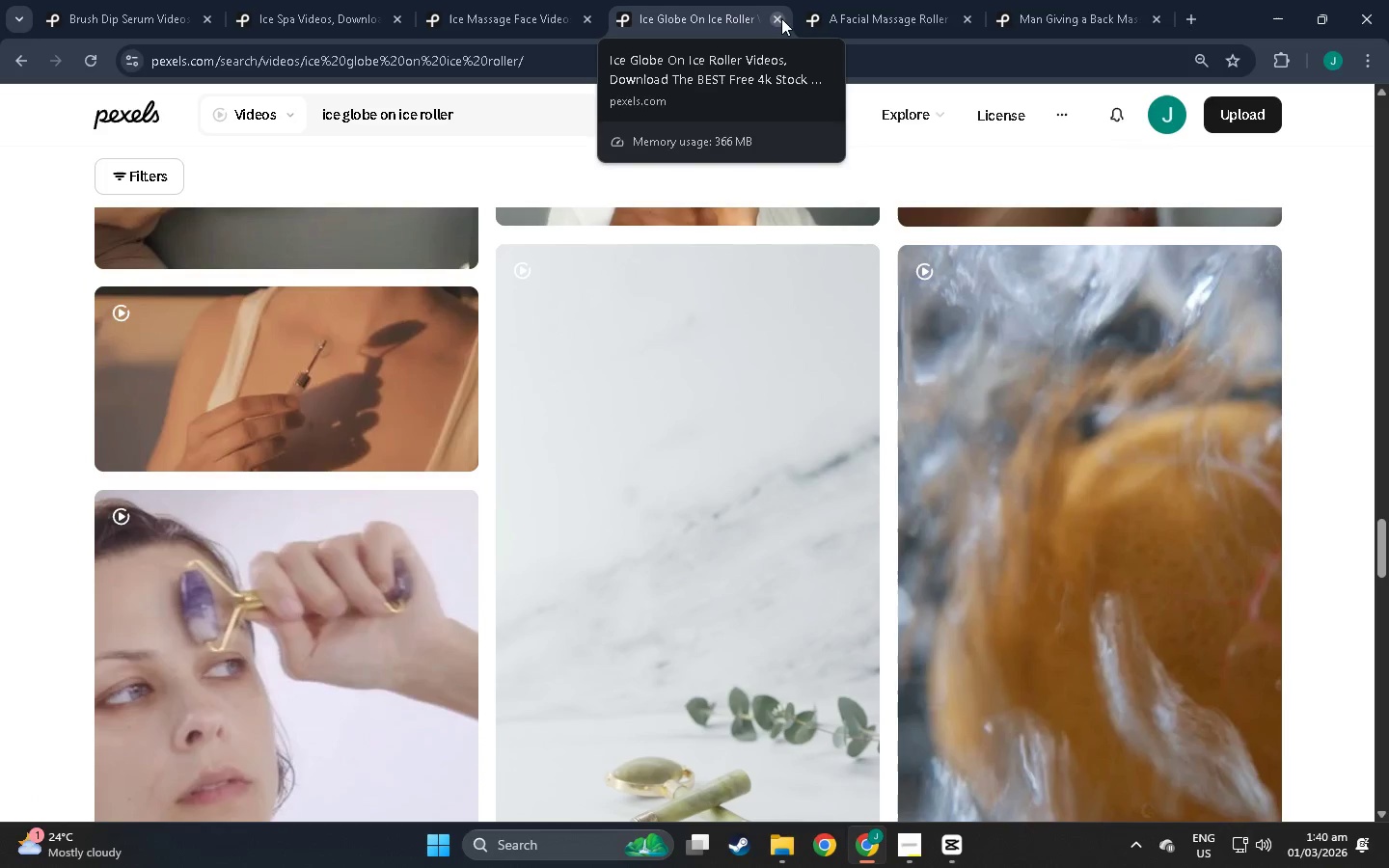 
left_click([778, 18])
 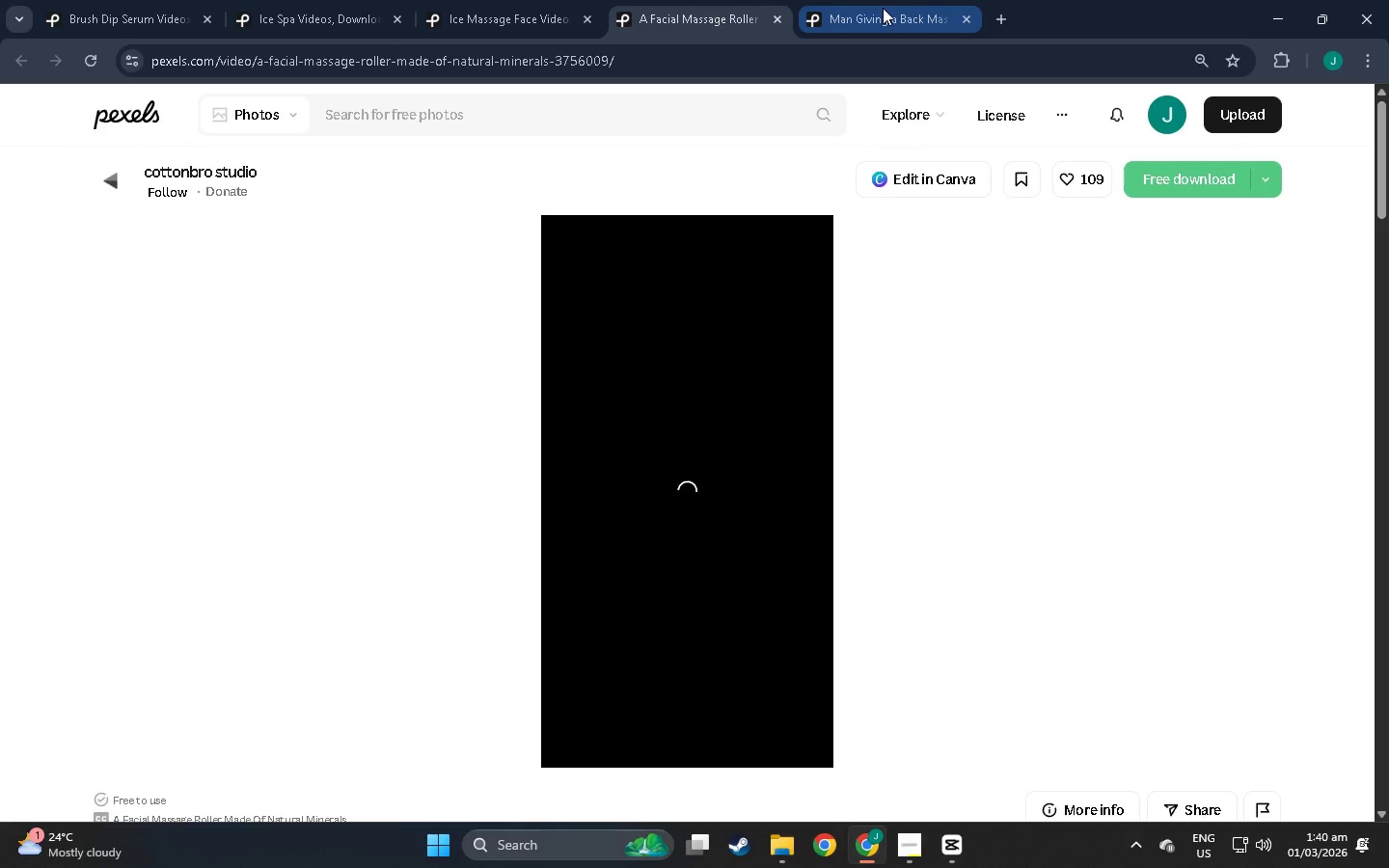 
left_click([883, 8])
 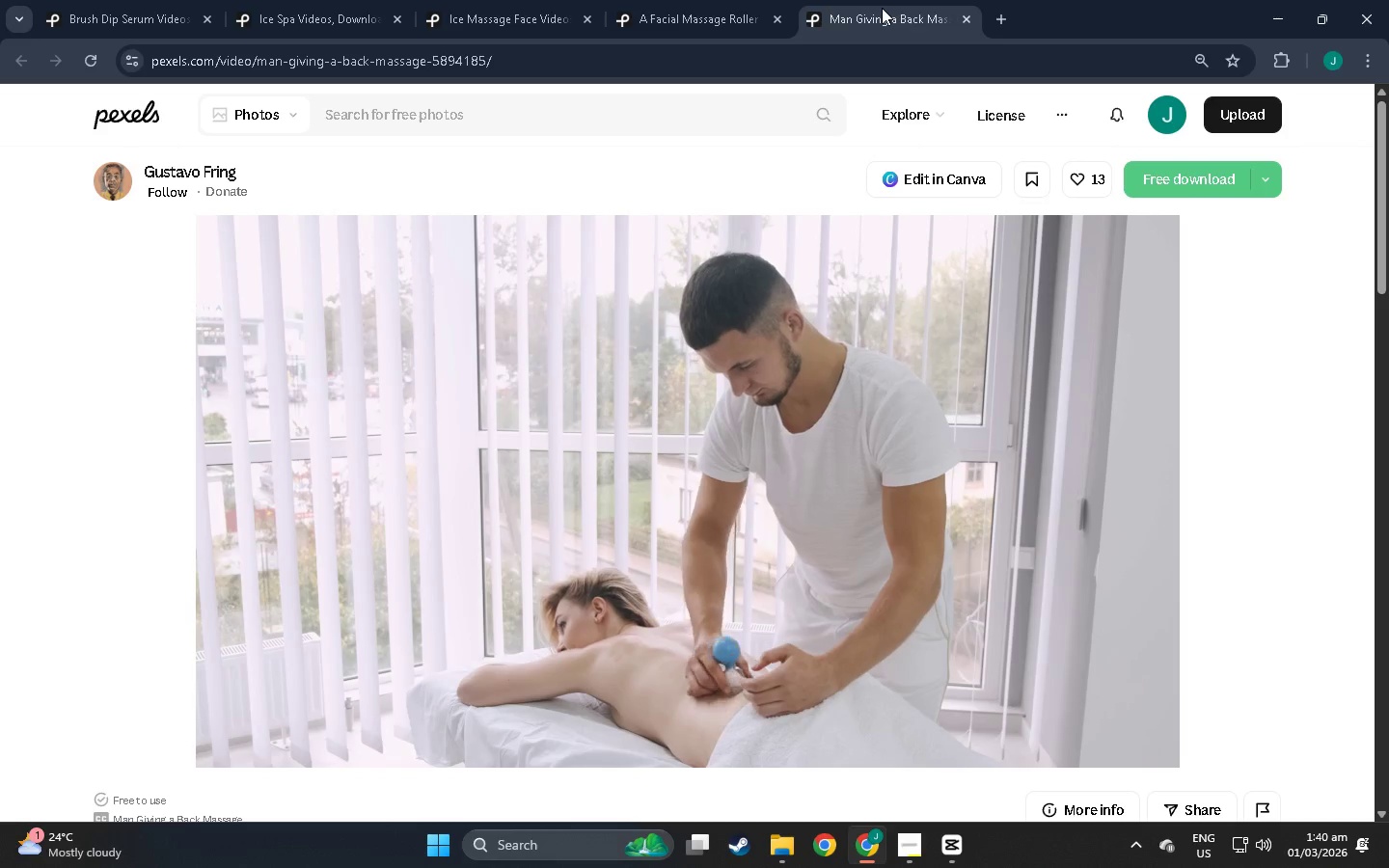 
scroll: coordinate [1053, 542], scroll_direction: down, amount: 38.0
 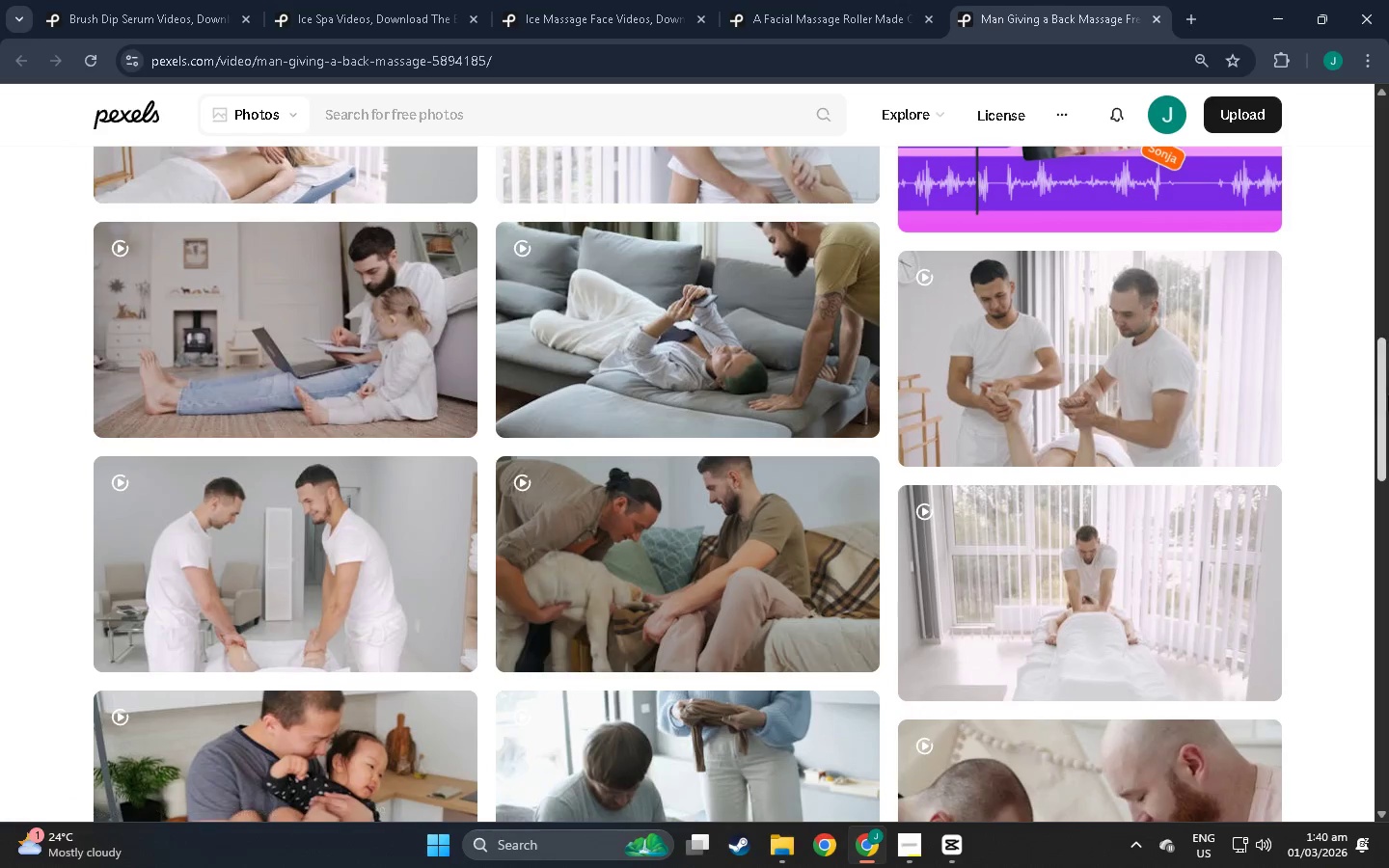 
left_click_drag(start_coordinate=[1388, 396], to_coordinate=[1359, 54])
 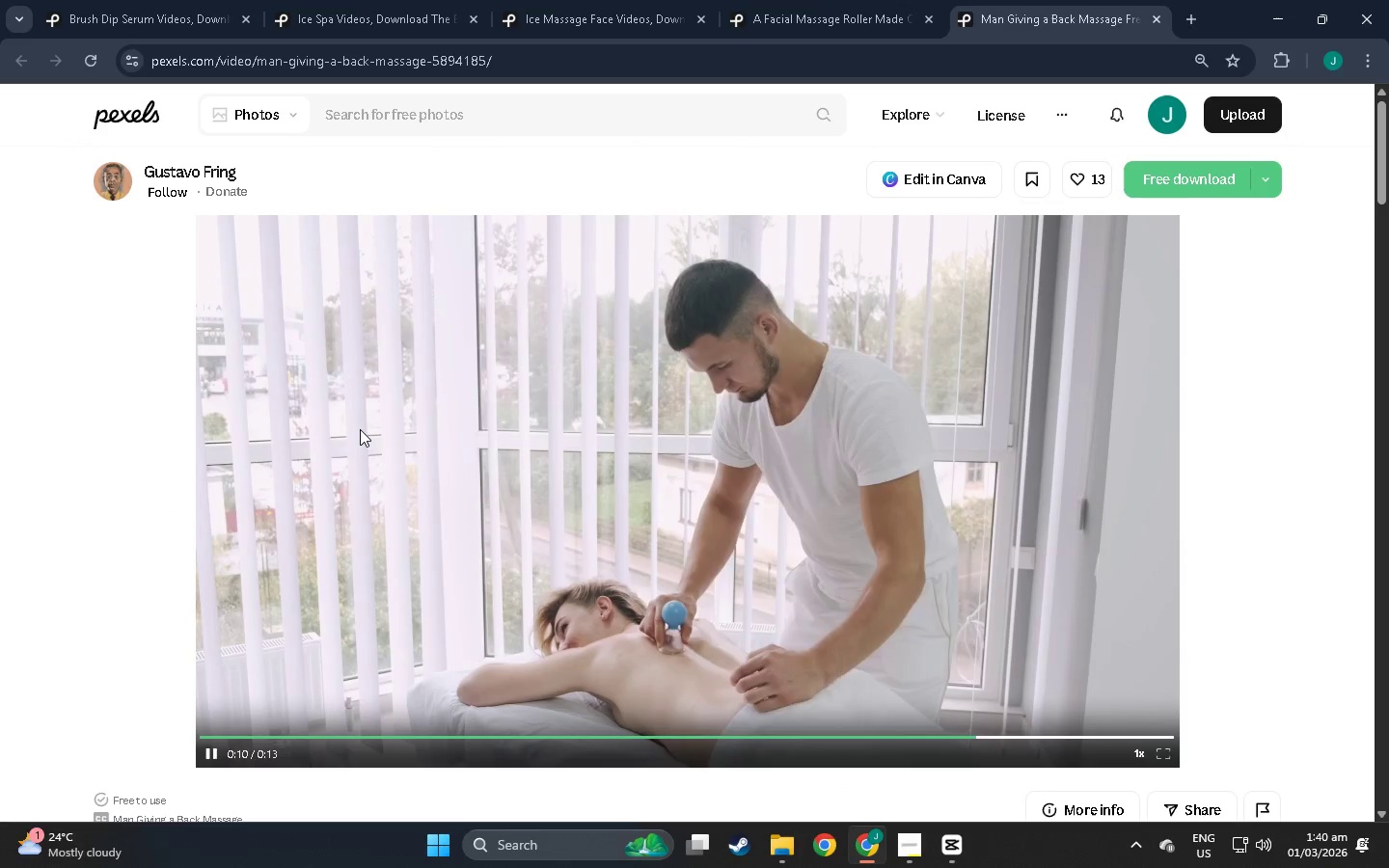 
left_click([360, 429])
 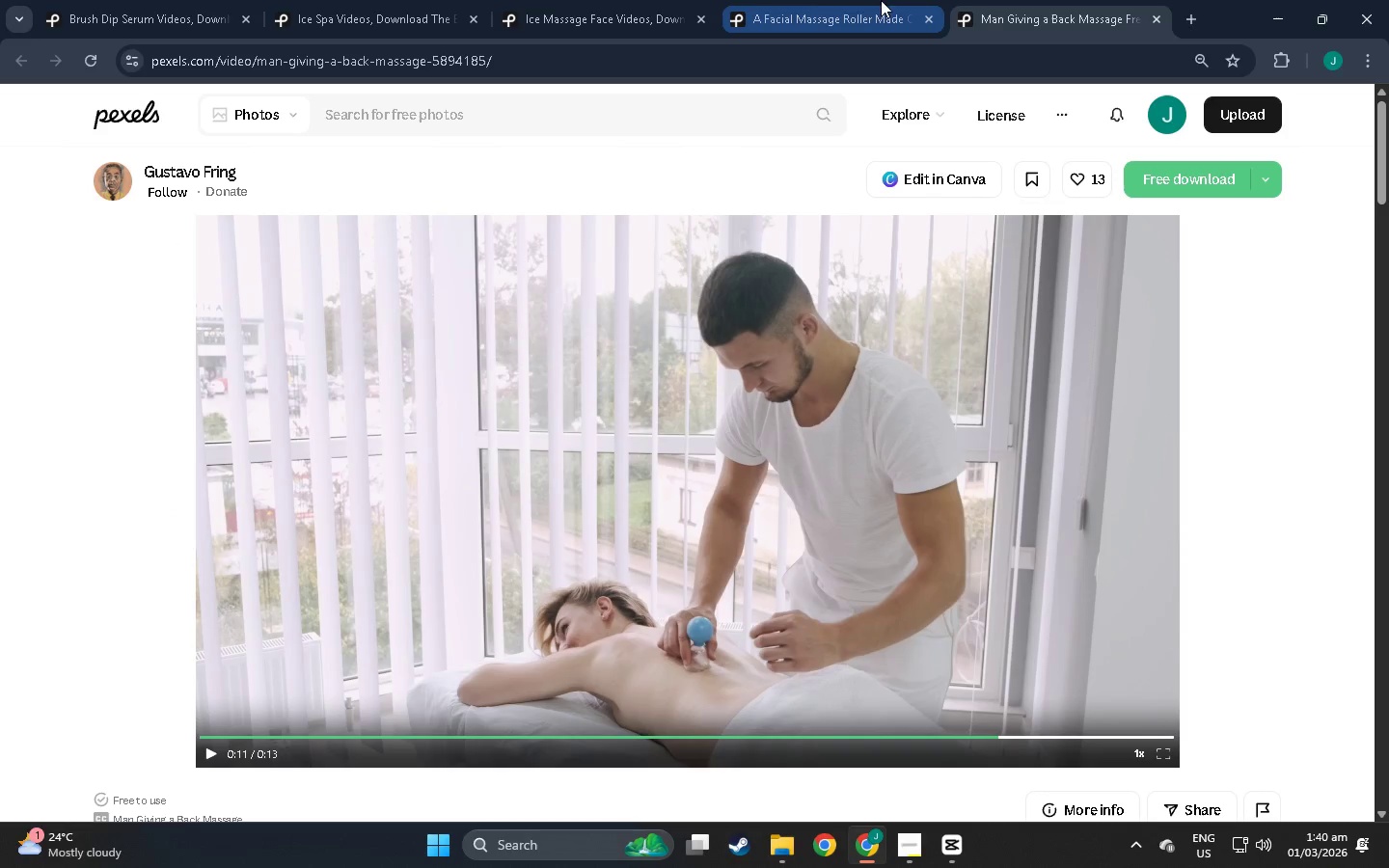 
left_click([790, 0])
 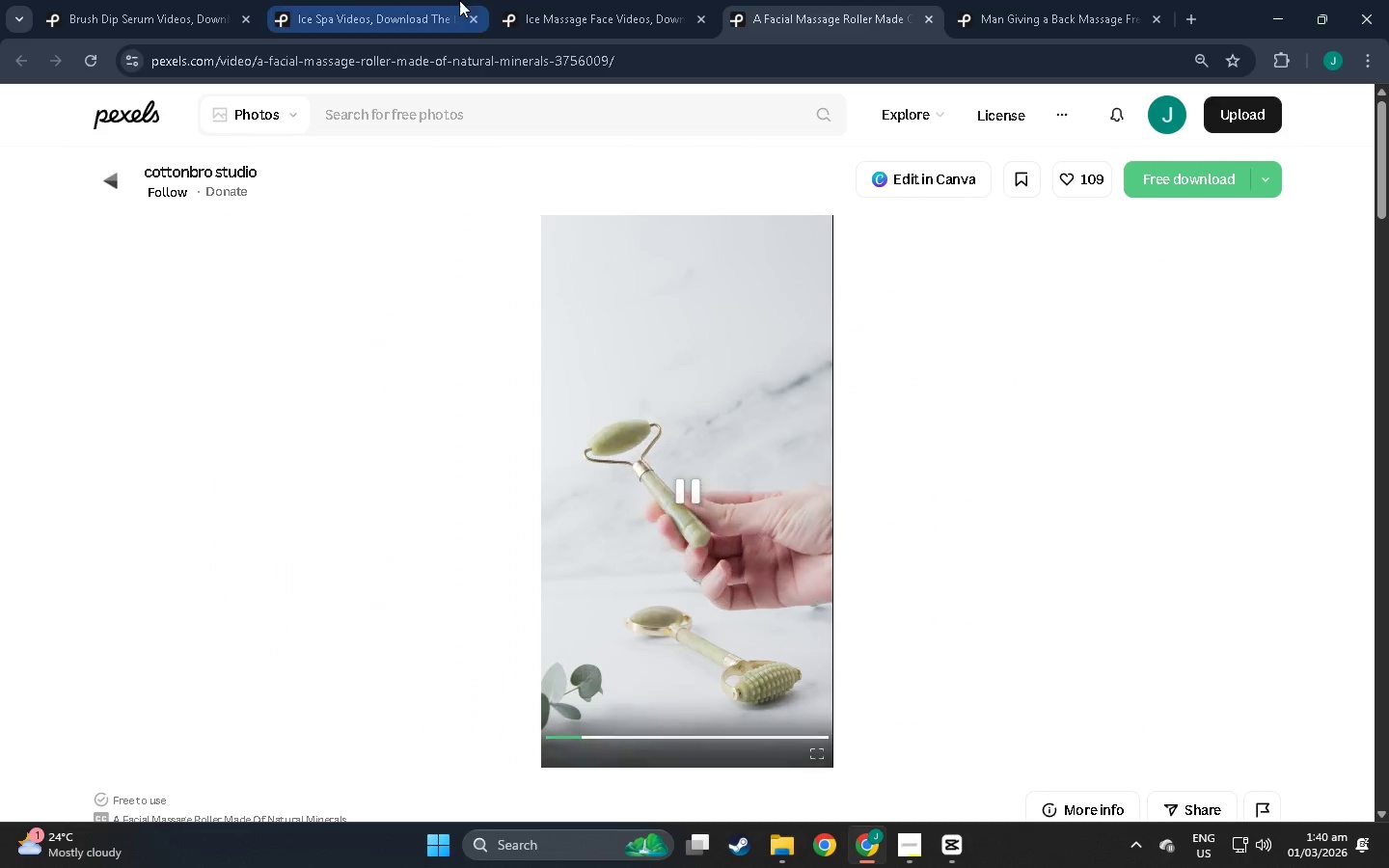 
left_click([568, 1])
 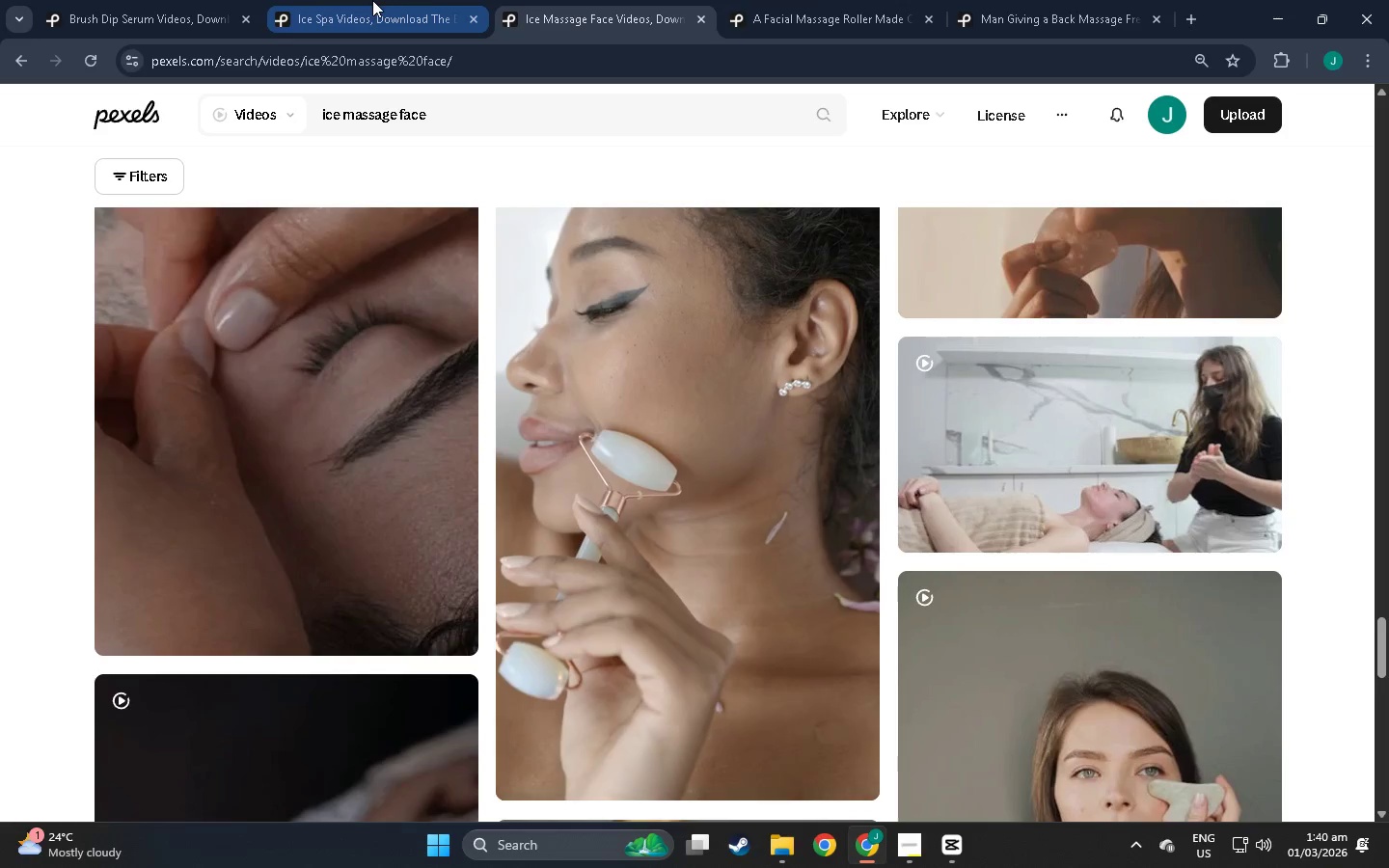 
left_click([372, 0])
 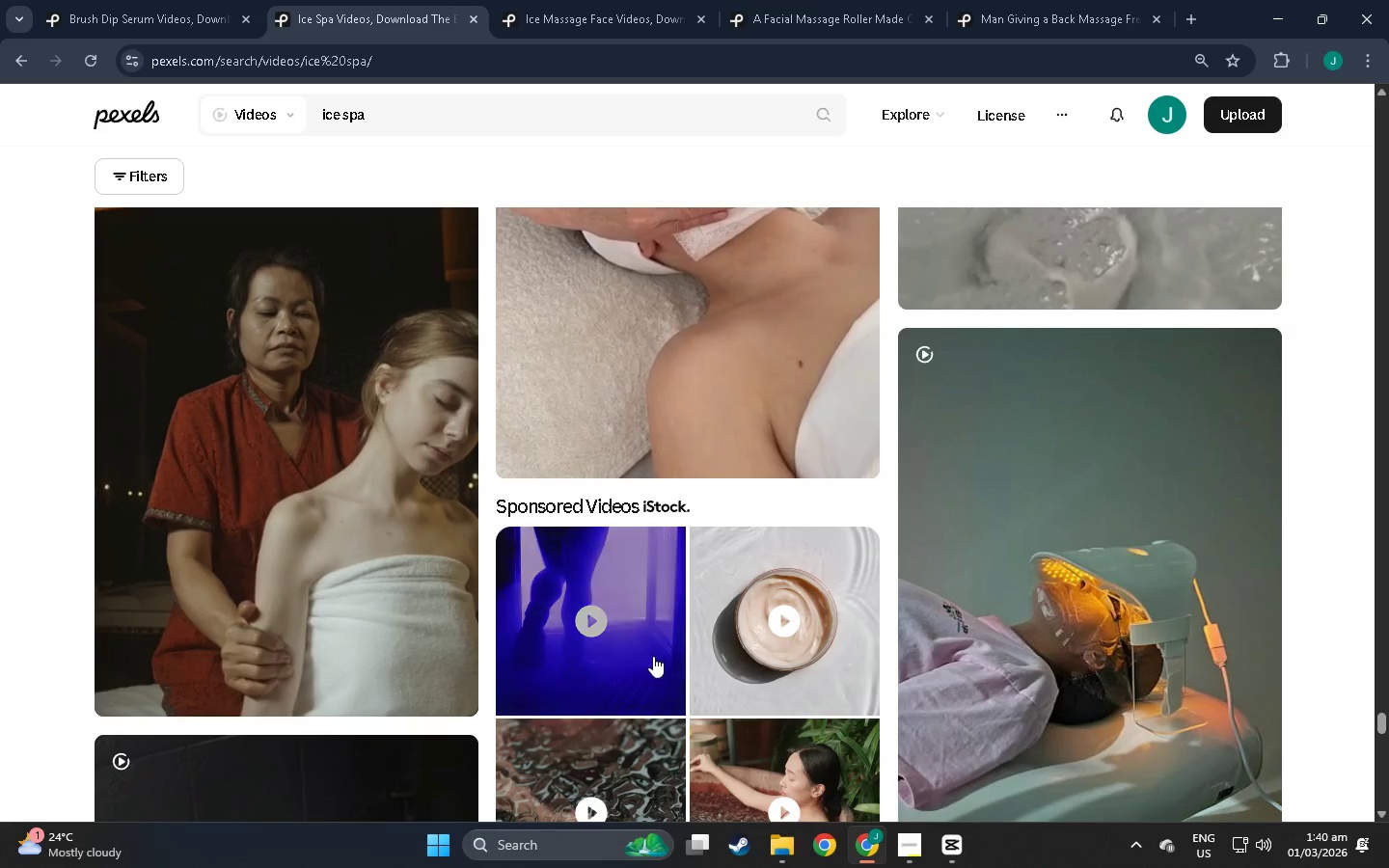 
scroll: coordinate [466, 638], scroll_direction: down, amount: 10.0
 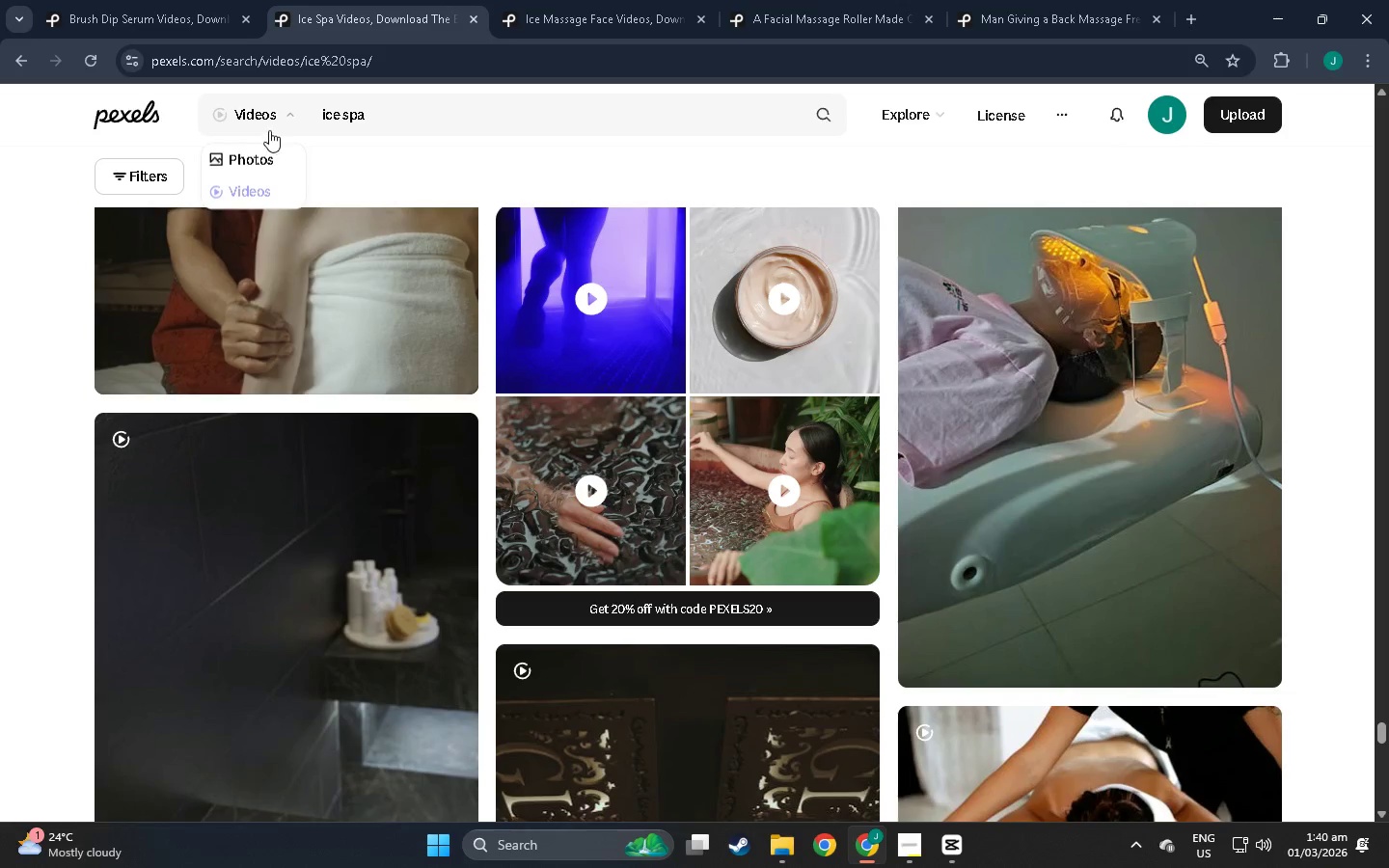 
scroll: coordinate [302, 351], scroll_direction: up, amount: 8.0
 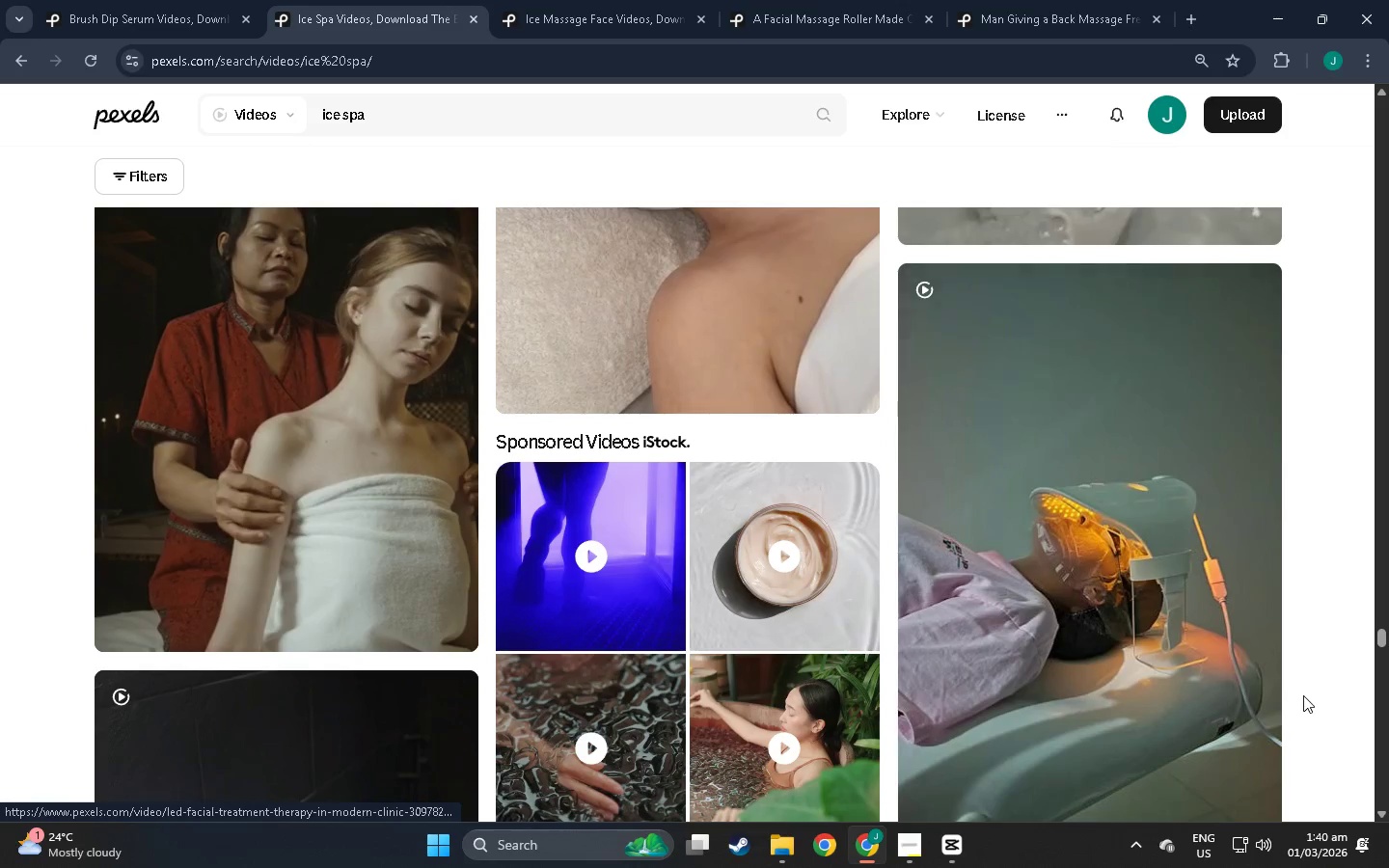 
left_click_drag(start_coordinate=[1388, 637], to_coordinate=[1376, 689])
 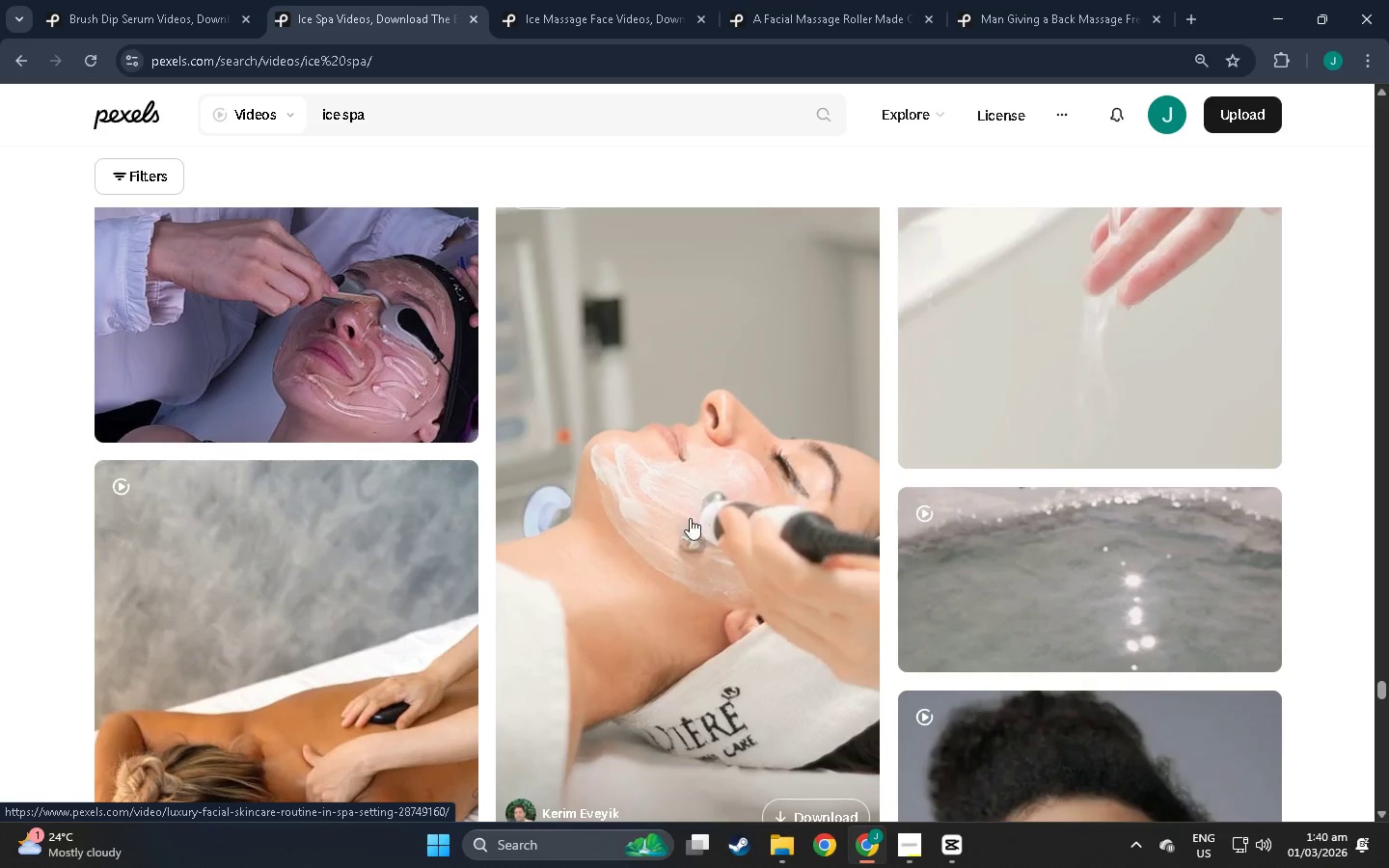 
wait(5.41)
 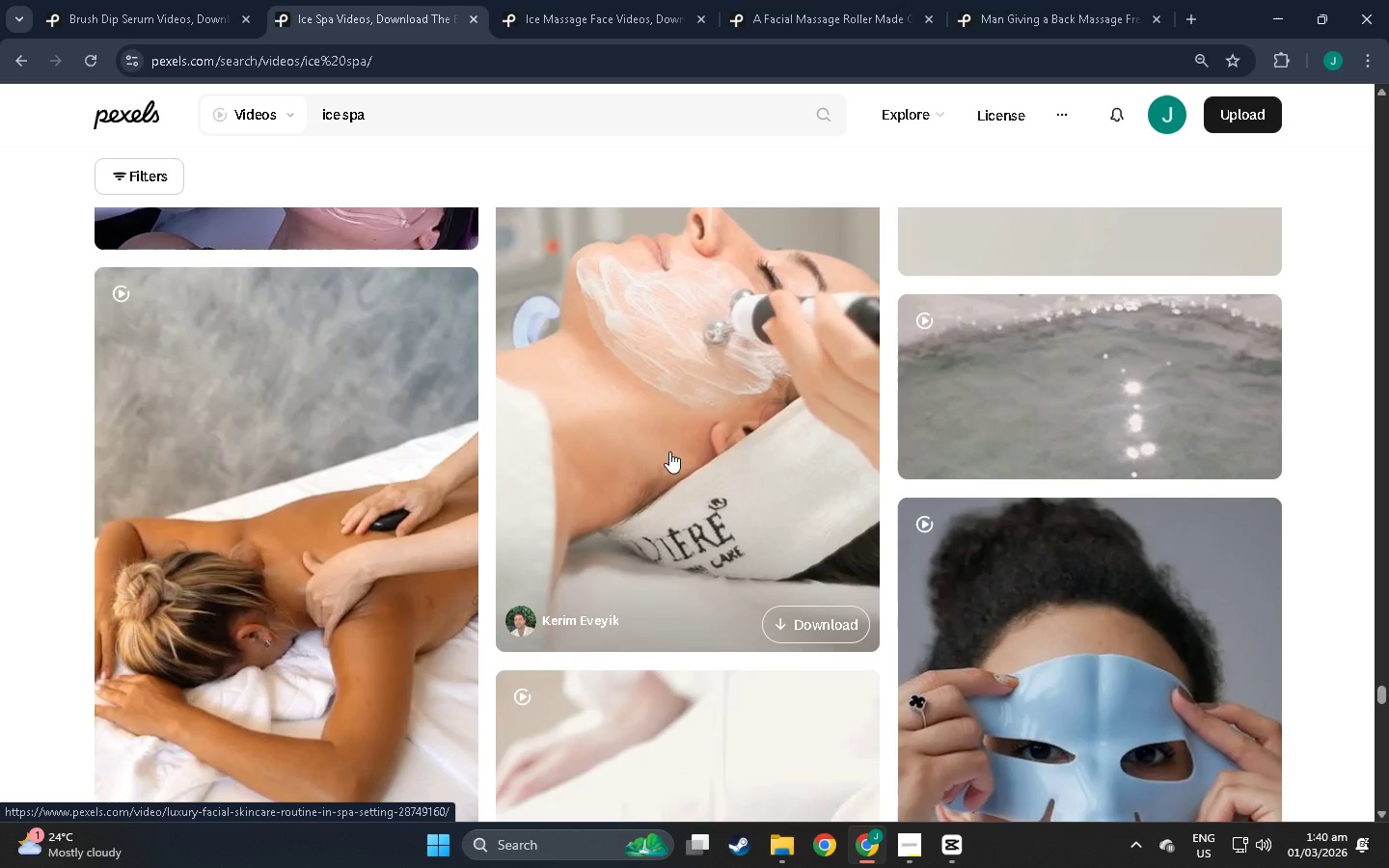 
right_click([669, 451])
 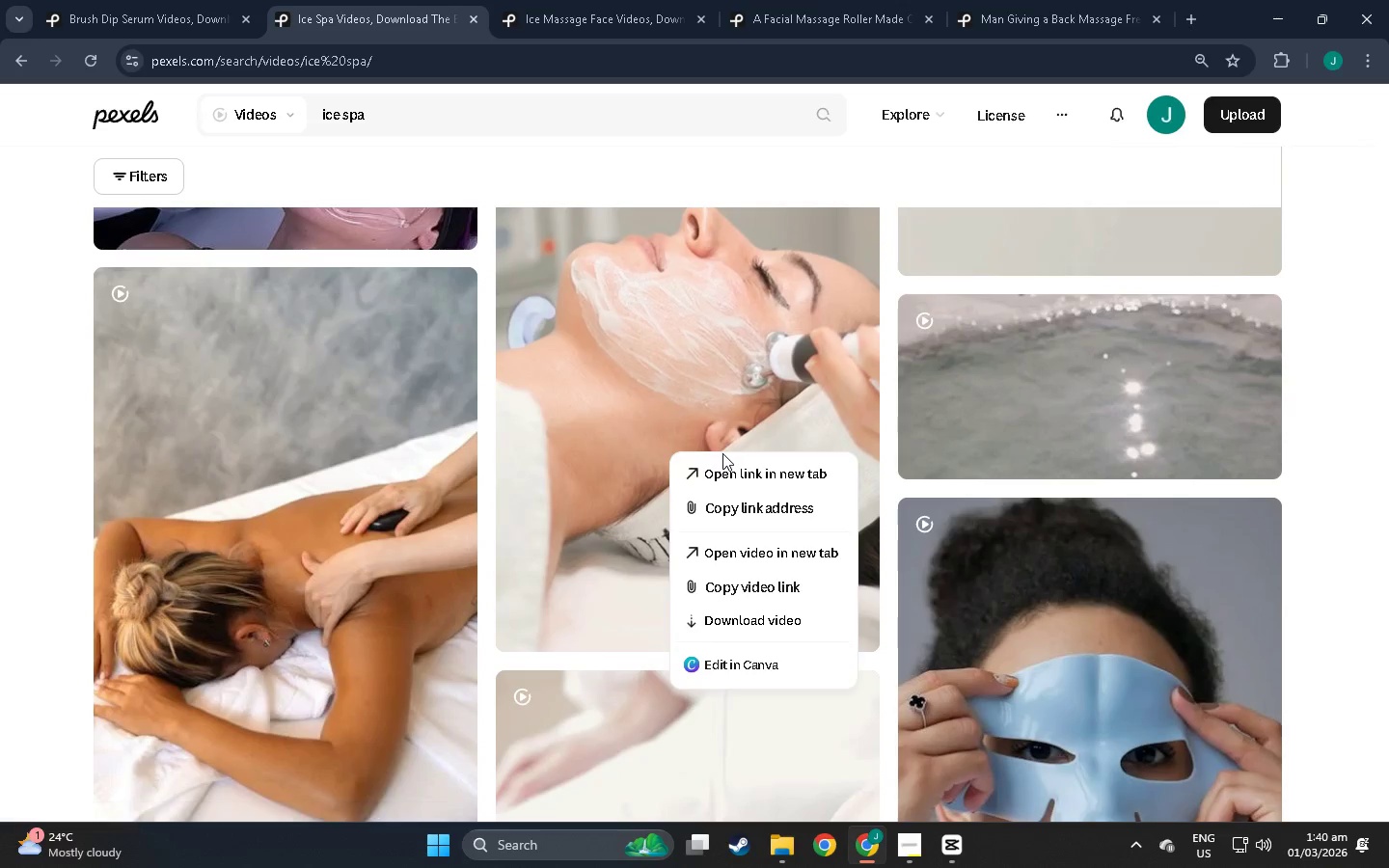 
scroll: coordinate [667, 475], scroll_direction: down, amount: 6.0
 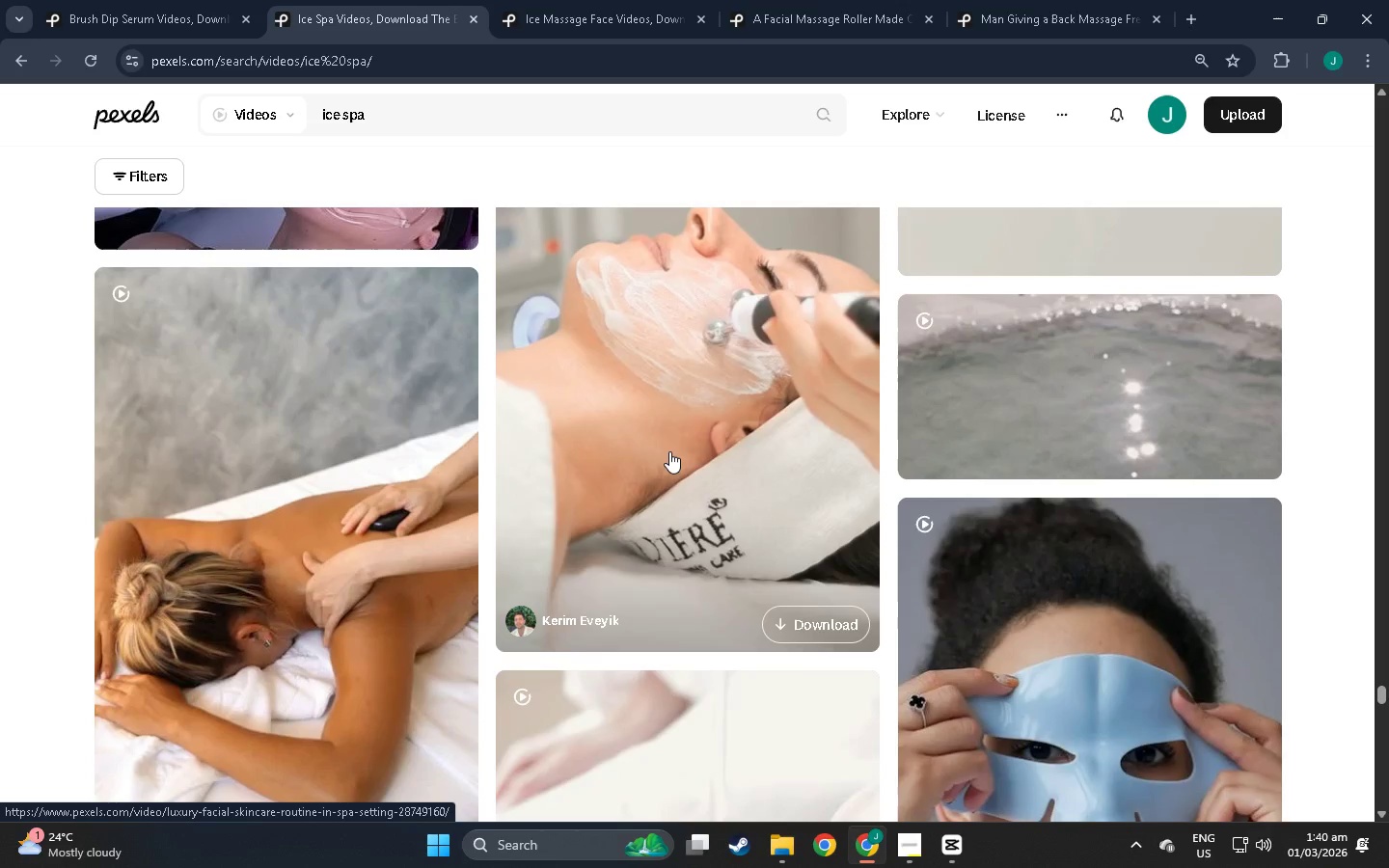 
left_click([737, 472])
 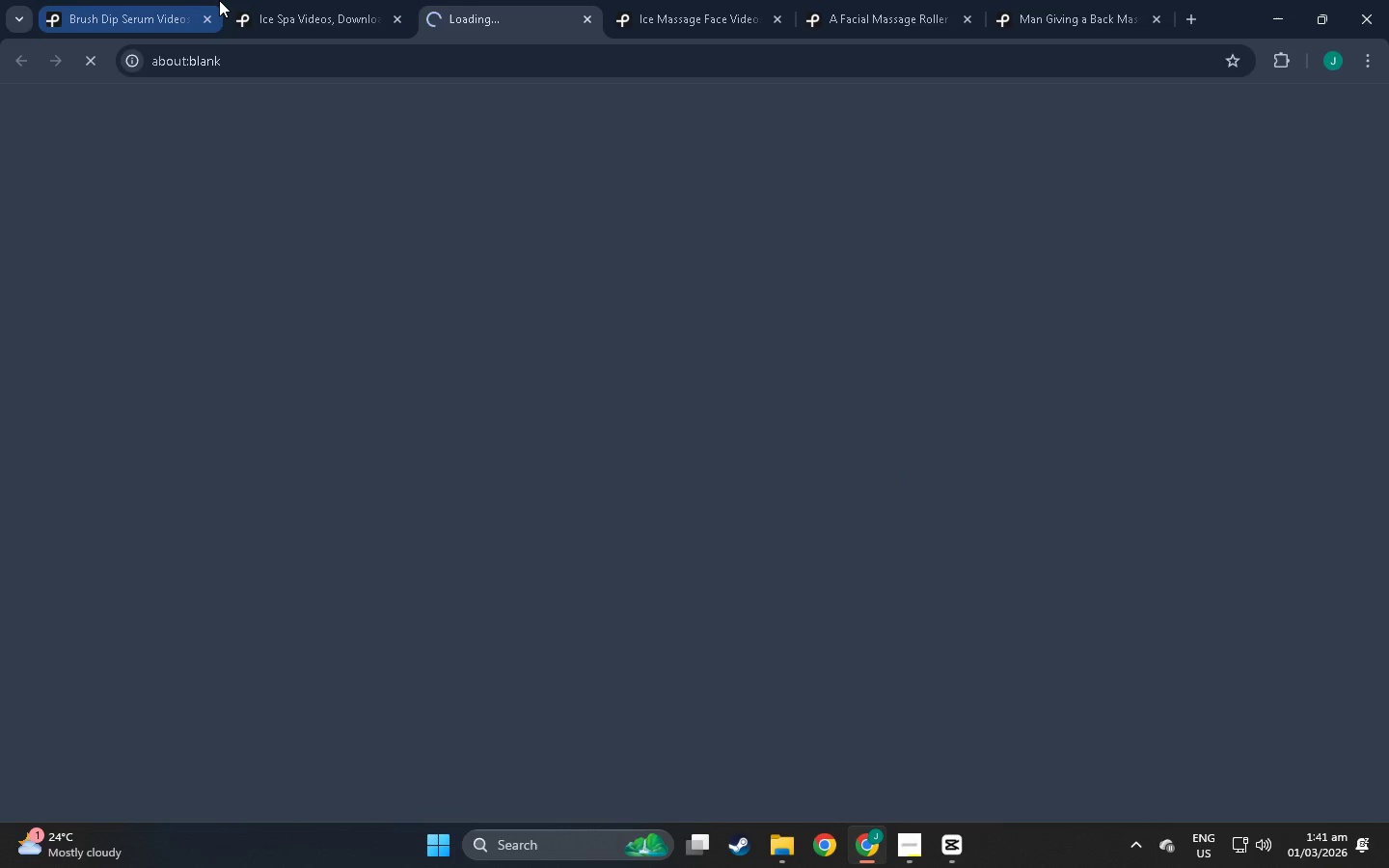 
left_click([313, 0])
 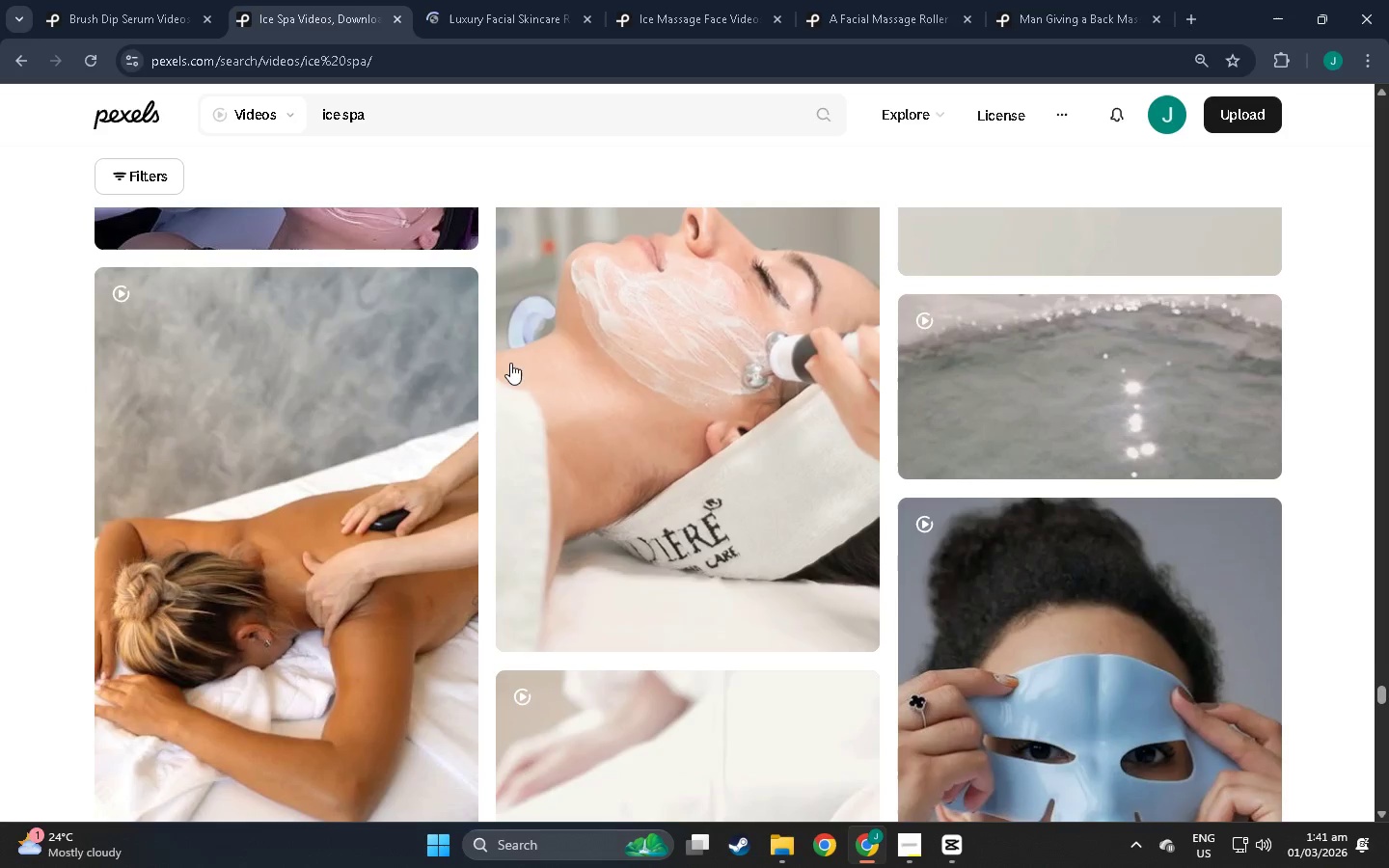 
scroll: coordinate [1192, 610], scroll_direction: down, amount: 15.0
 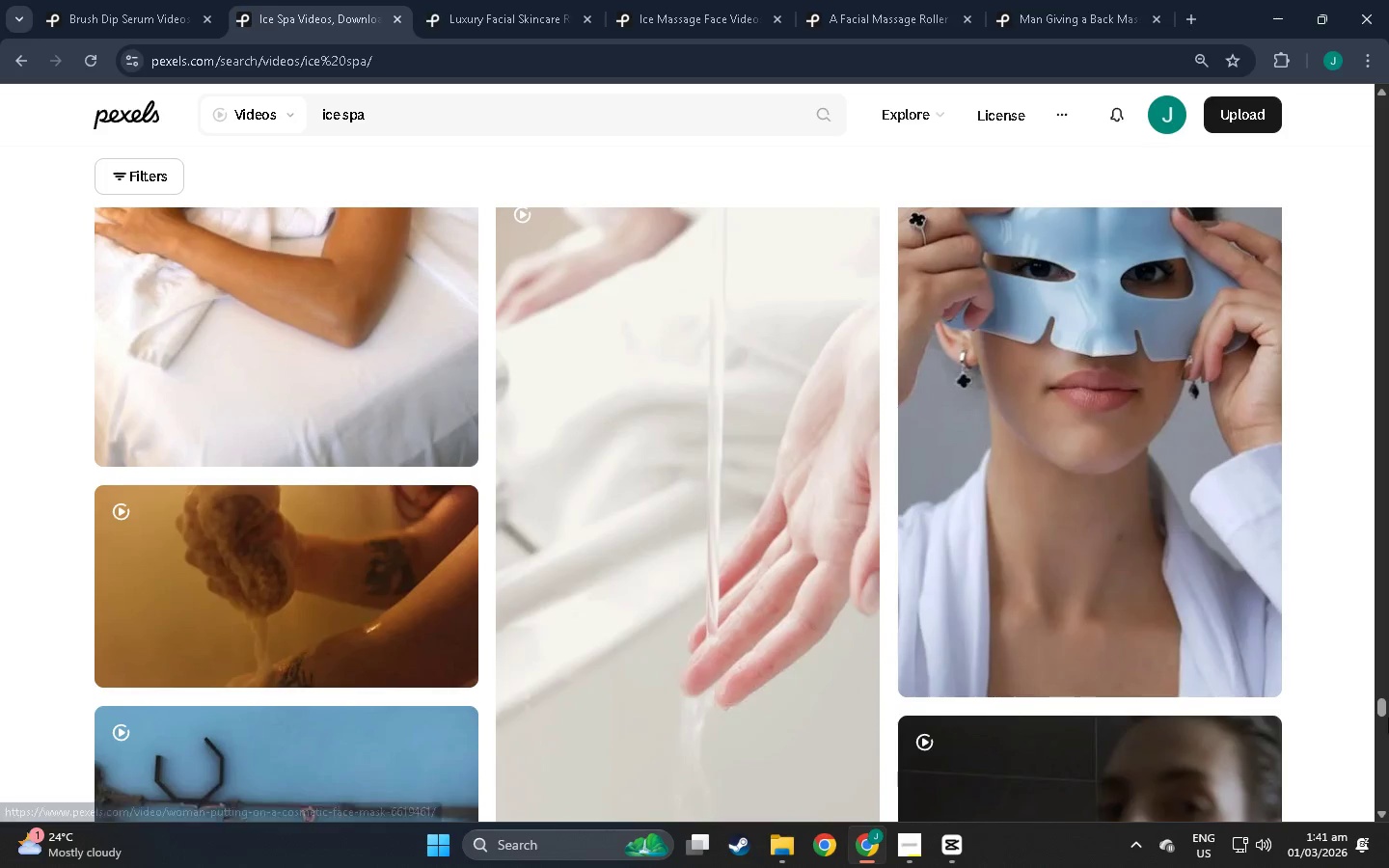 
left_click_drag(start_coordinate=[1387, 718], to_coordinate=[1381, 761])
 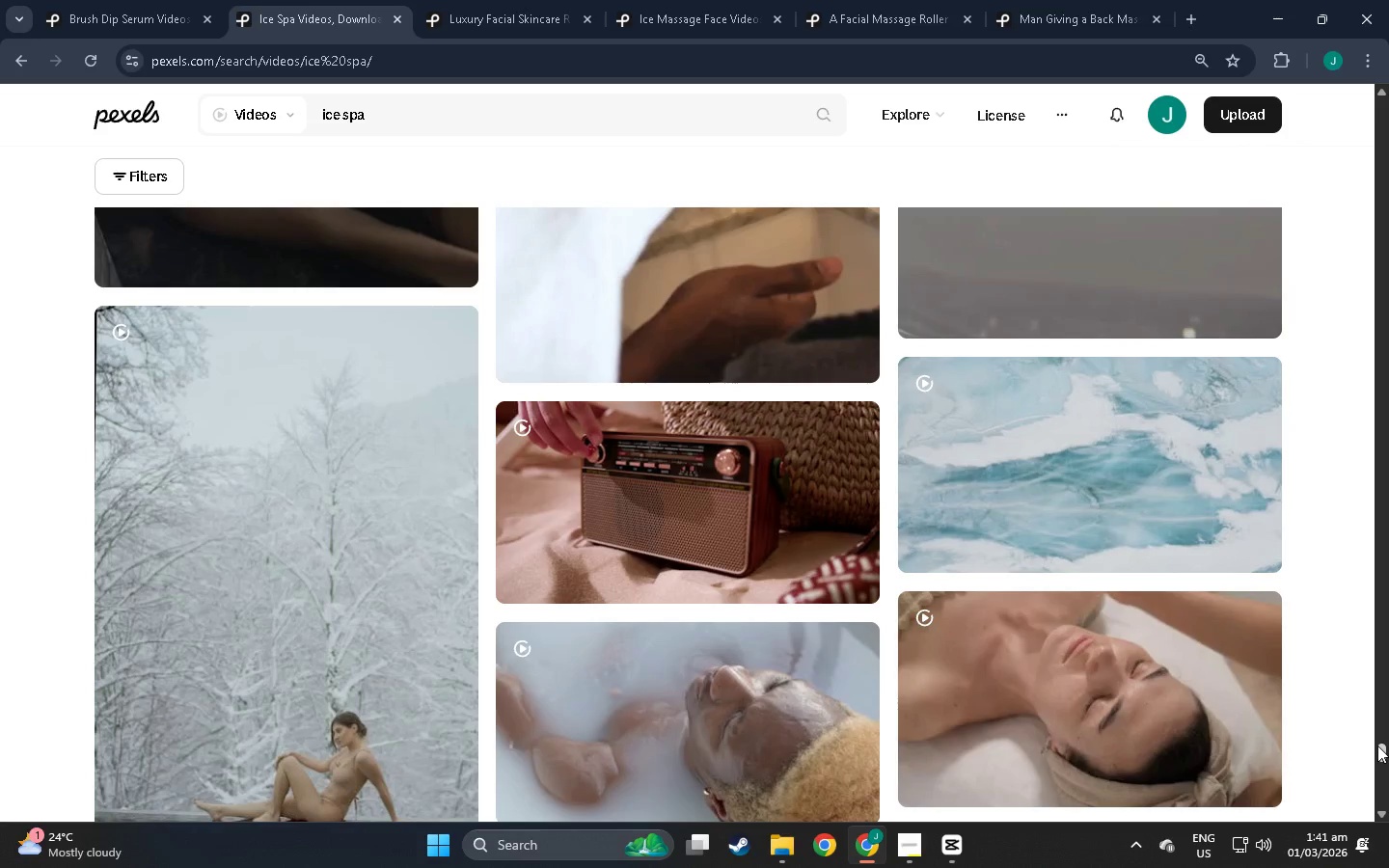 
left_click_drag(start_coordinate=[1377, 746], to_coordinate=[1373, 748])
 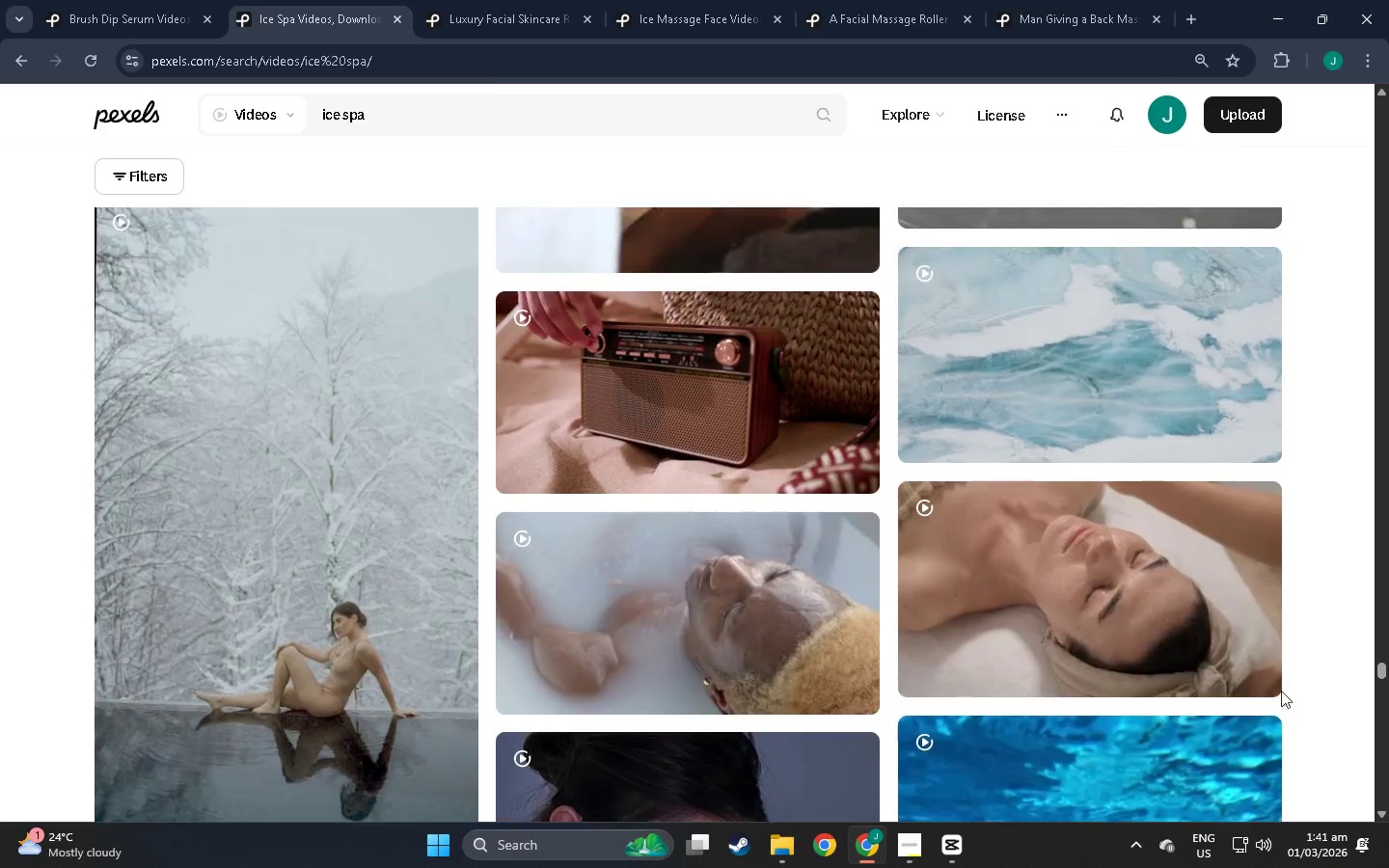 
mouse_move([1060, 543])
 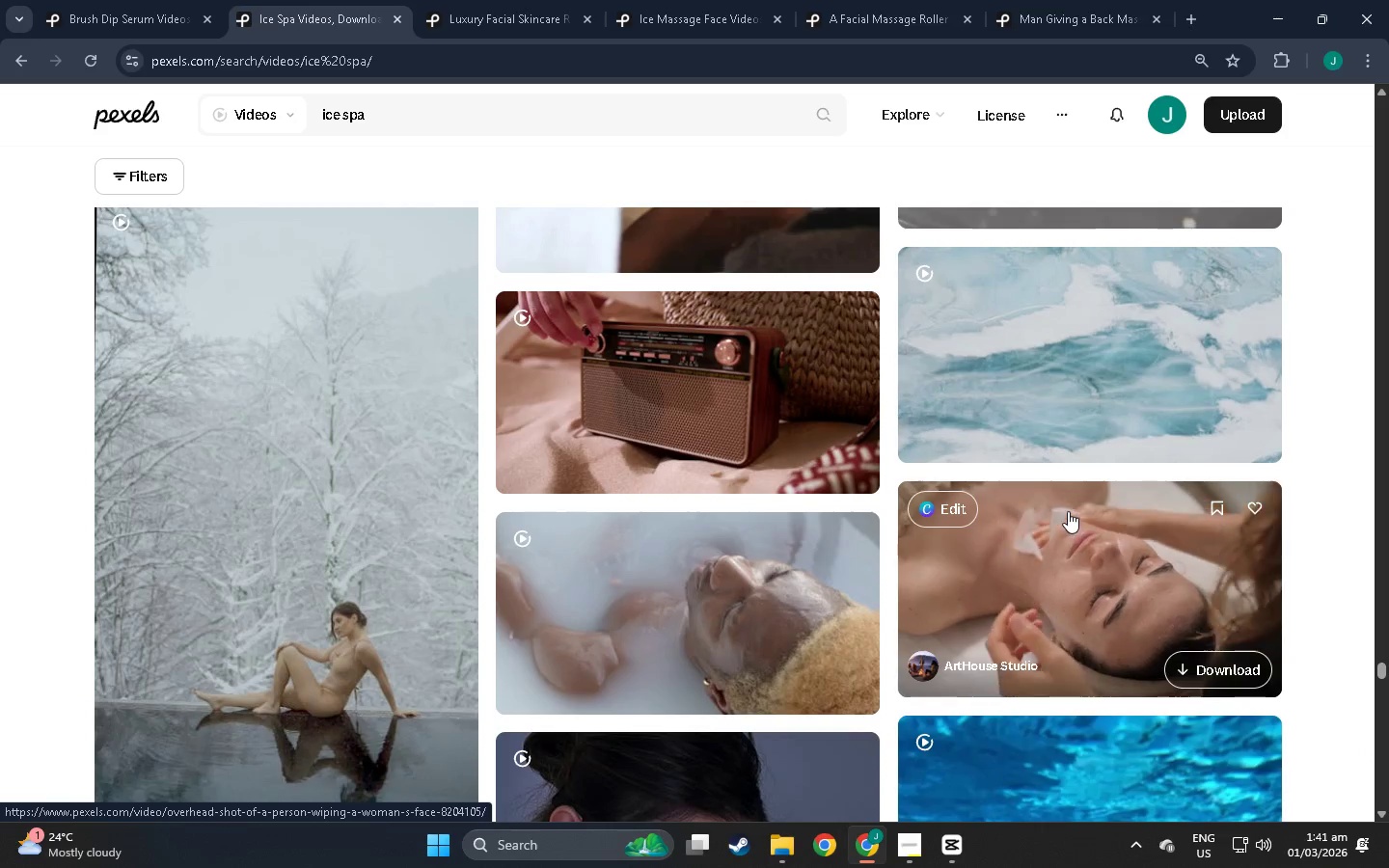 
scroll: coordinate [1025, 456], scroll_direction: down, amount: 7.0
 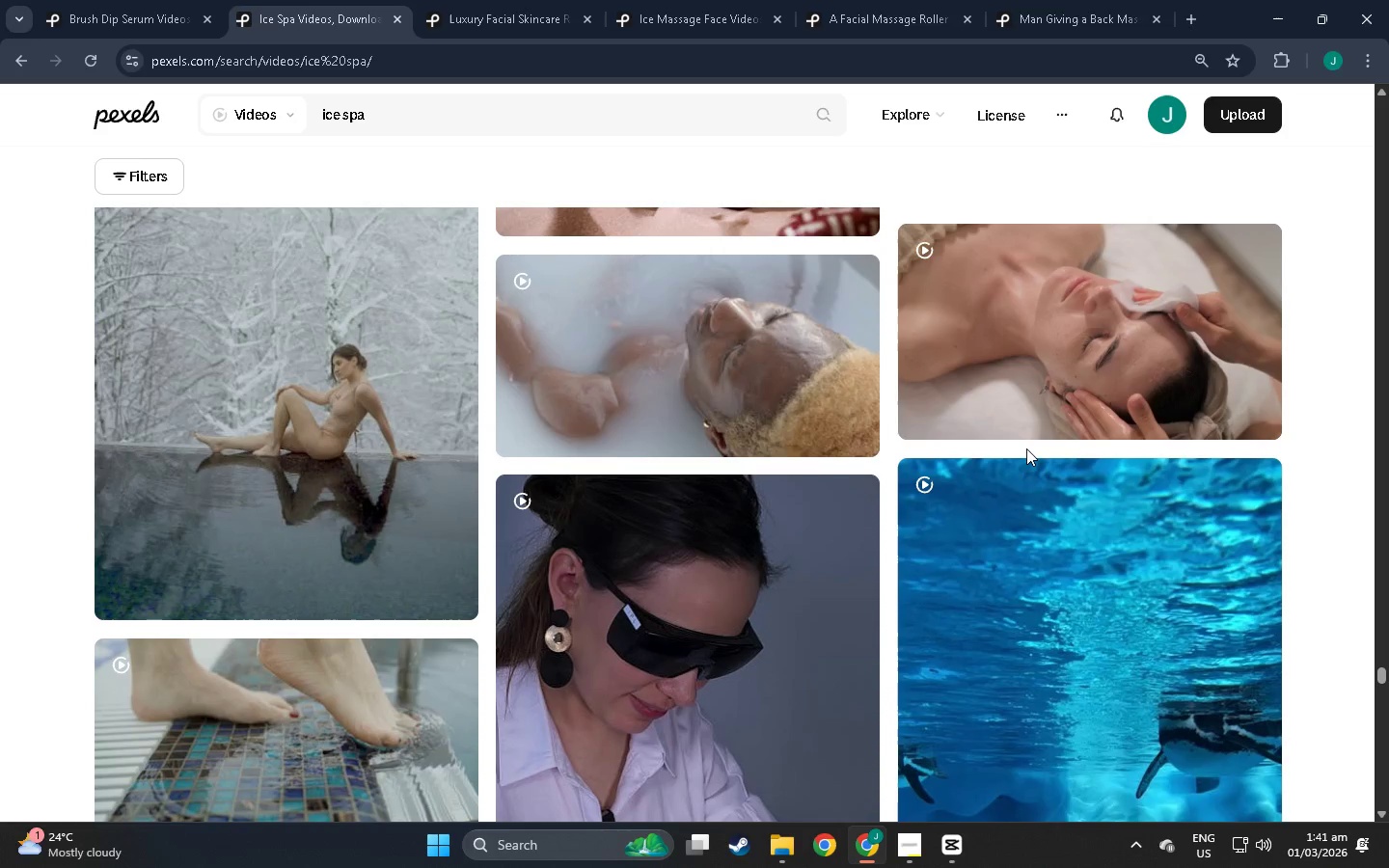 
scroll: coordinate [1026, 448], scroll_direction: down, amount: 2.0
 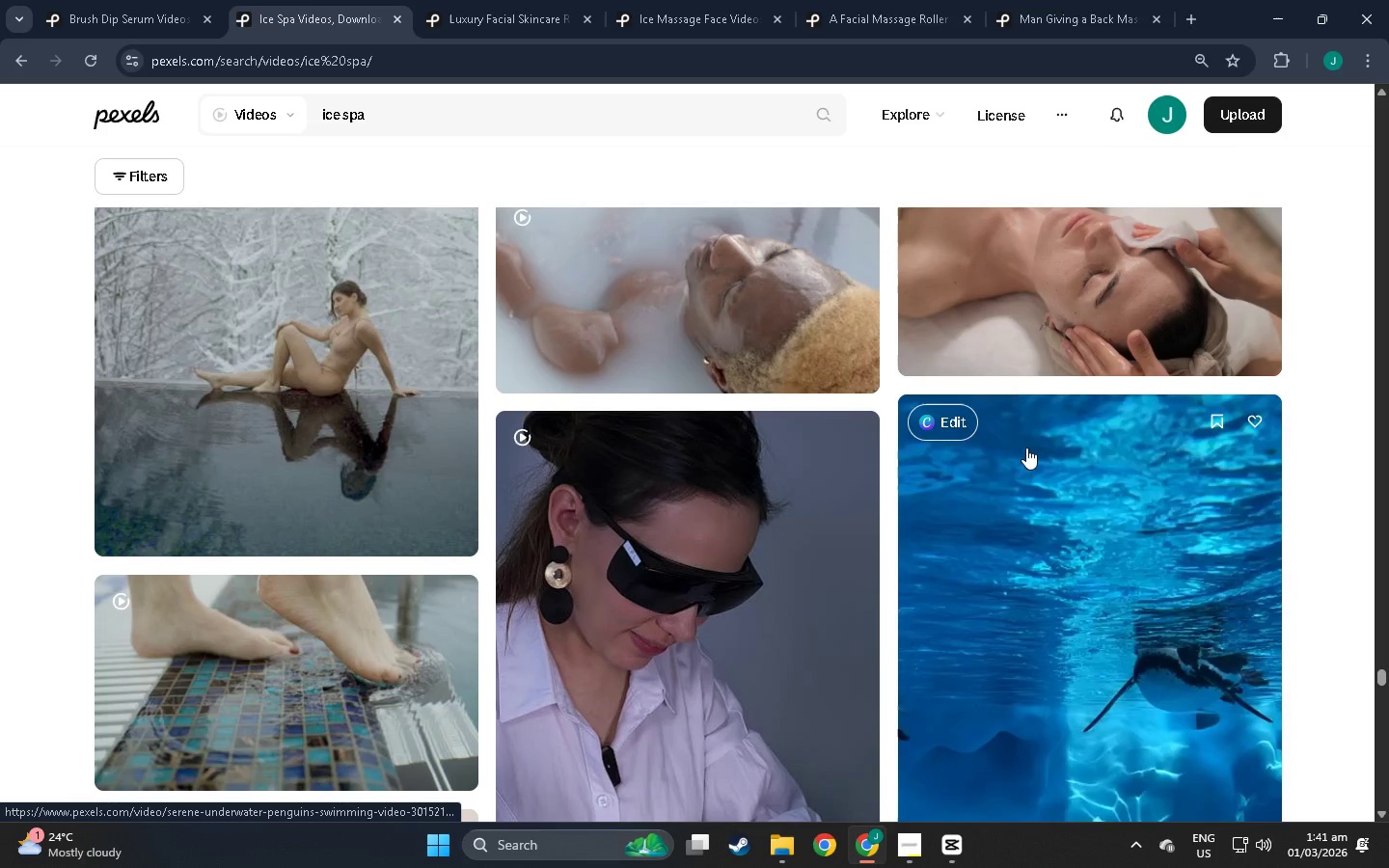 
wait(5.7)
 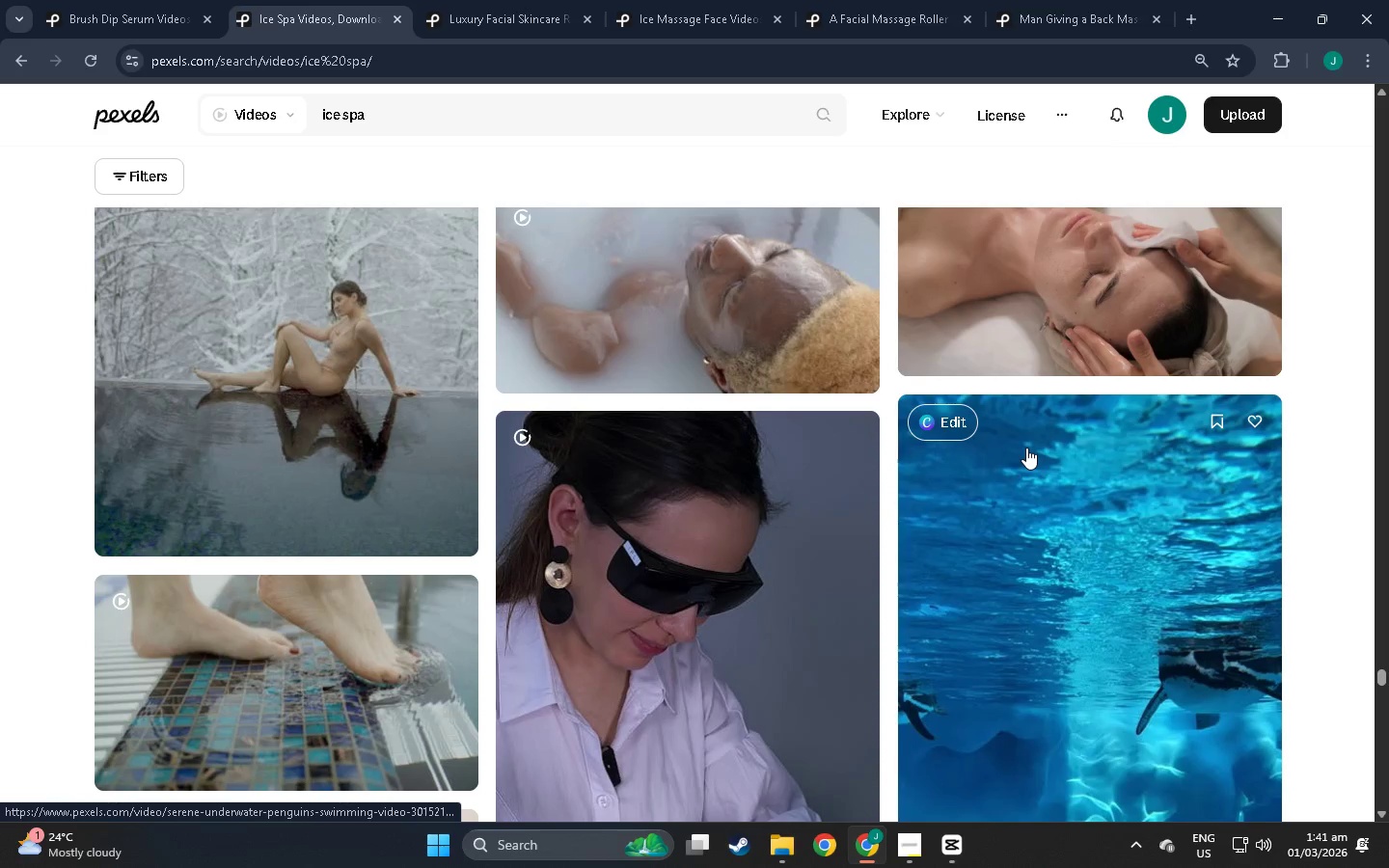 
scroll: coordinate [1027, 444], scroll_direction: down, amount: 7.0
 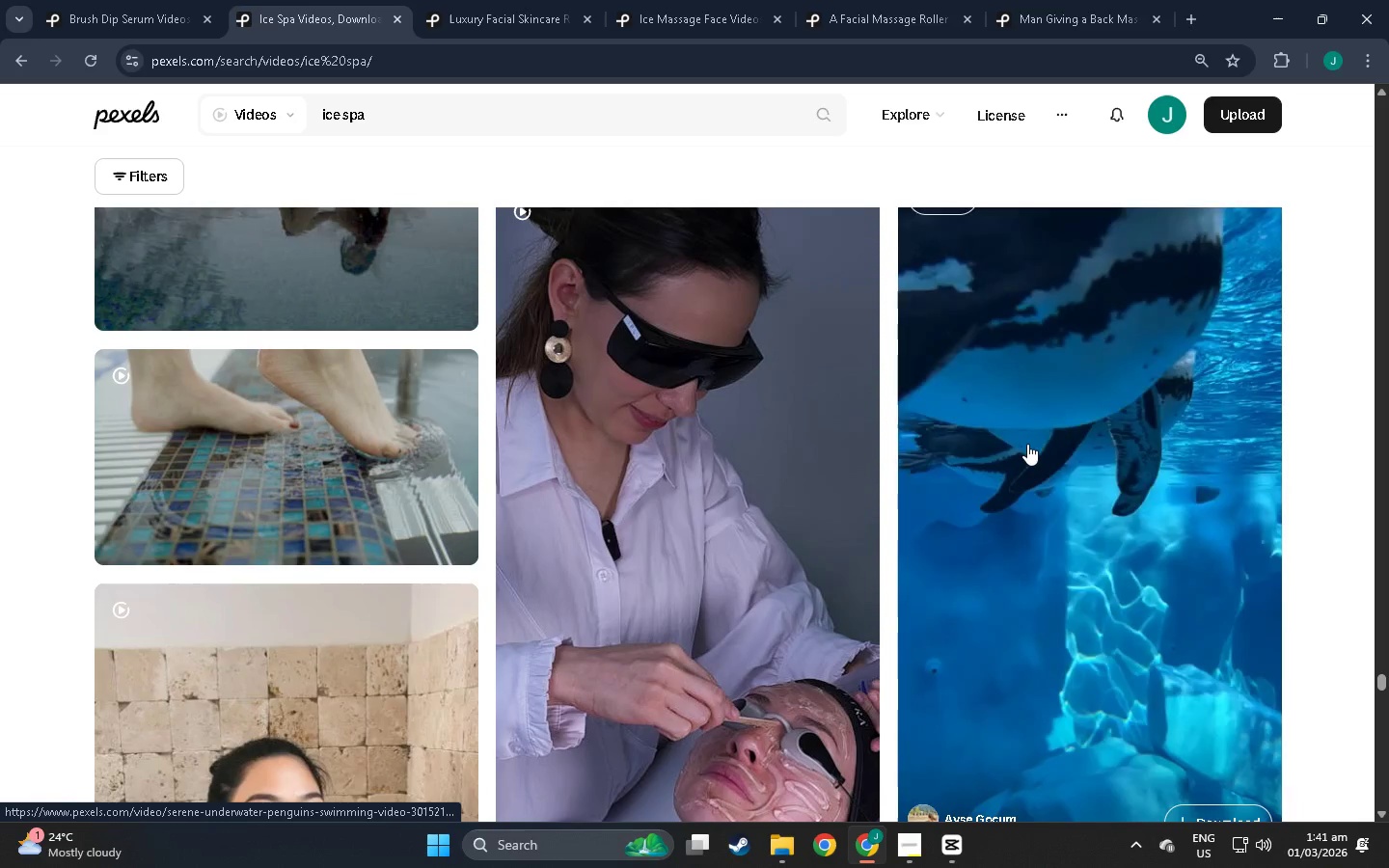 
scroll: coordinate [575, 367], scroll_direction: down, amount: 26.0
 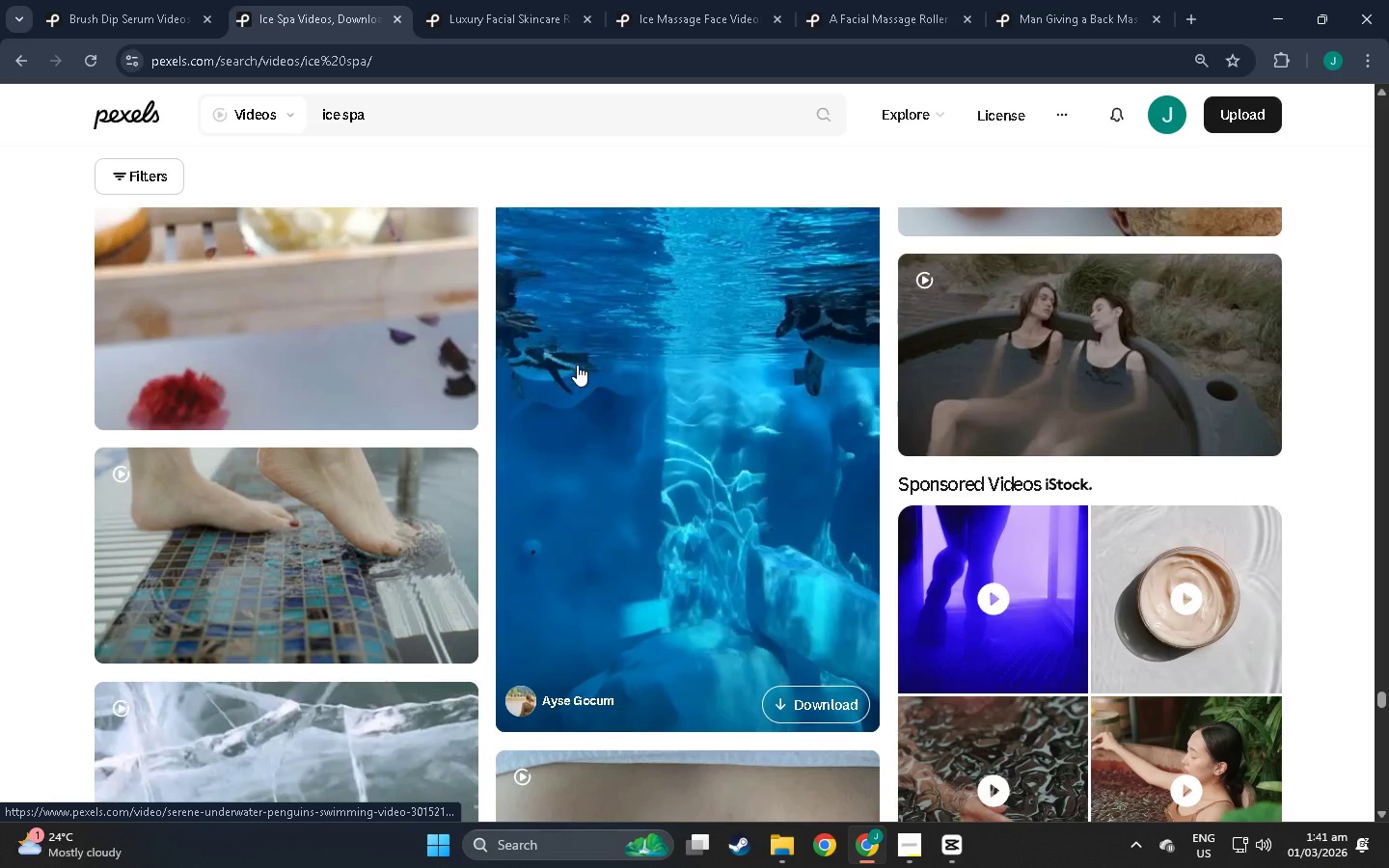 
scroll: coordinate [579, 364], scroll_direction: down, amount: 11.0
 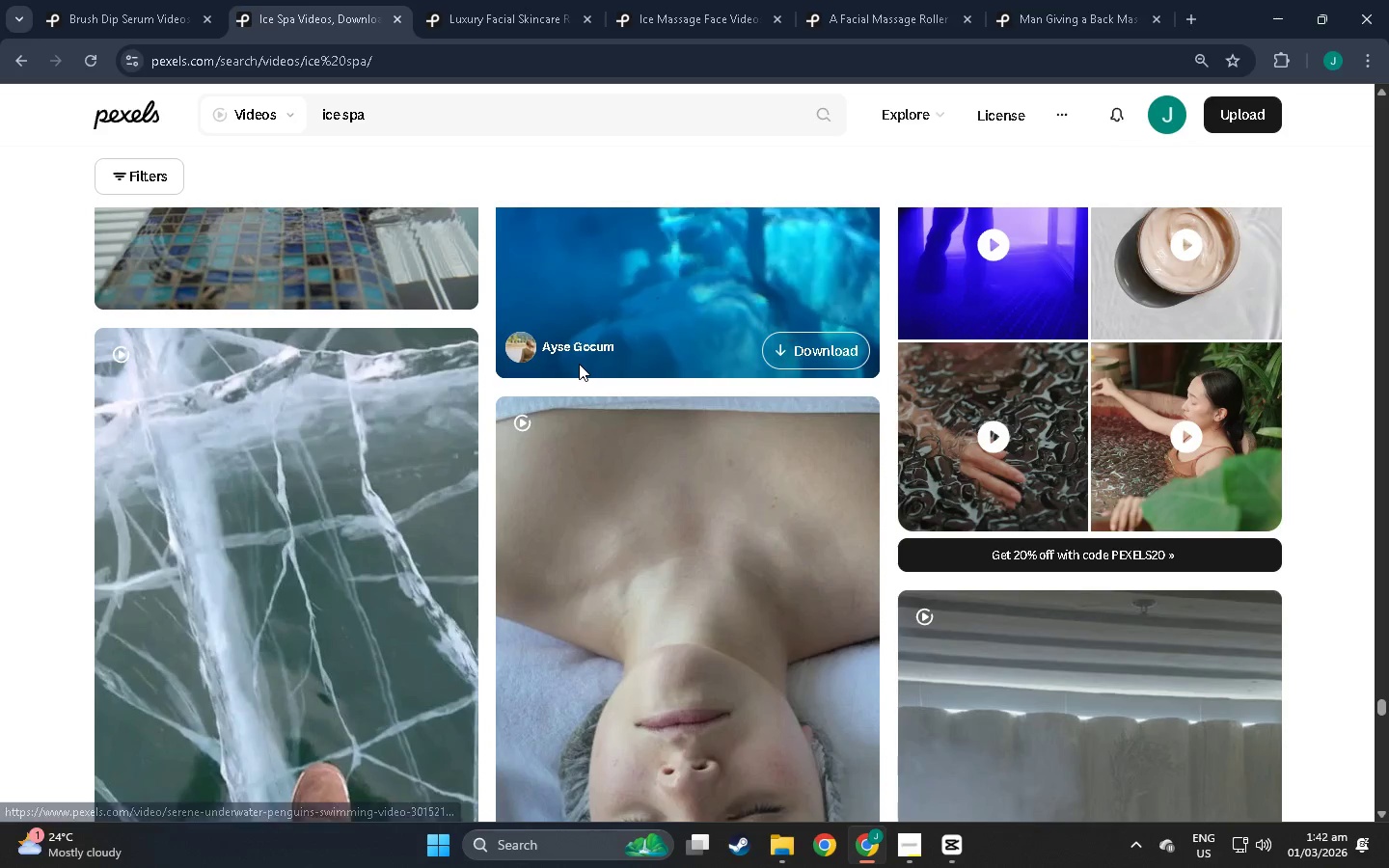 
scroll: coordinate [583, 361], scroll_direction: down, amount: 12.0
 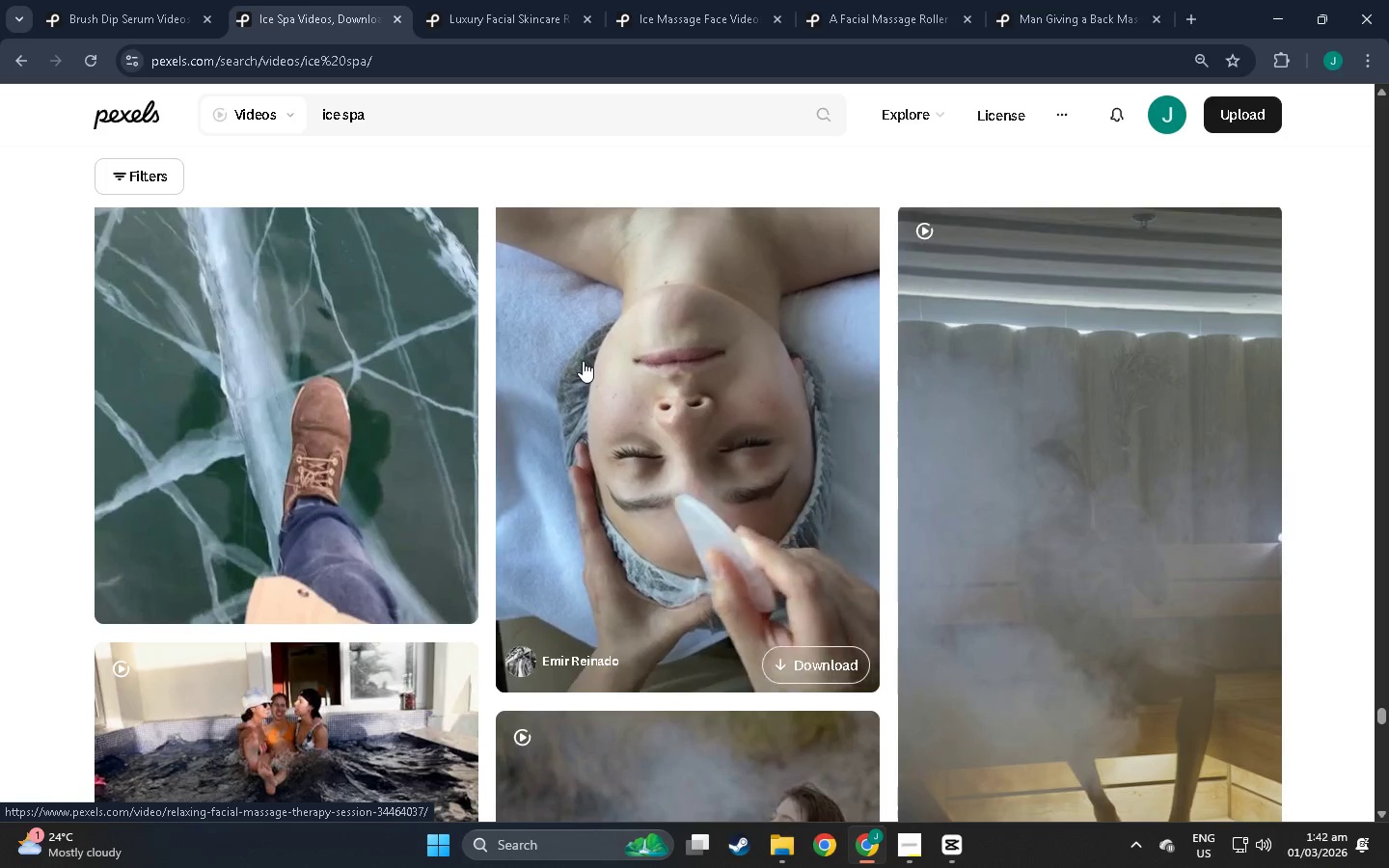 
scroll: coordinate [656, 399], scroll_direction: down, amount: 8.0
 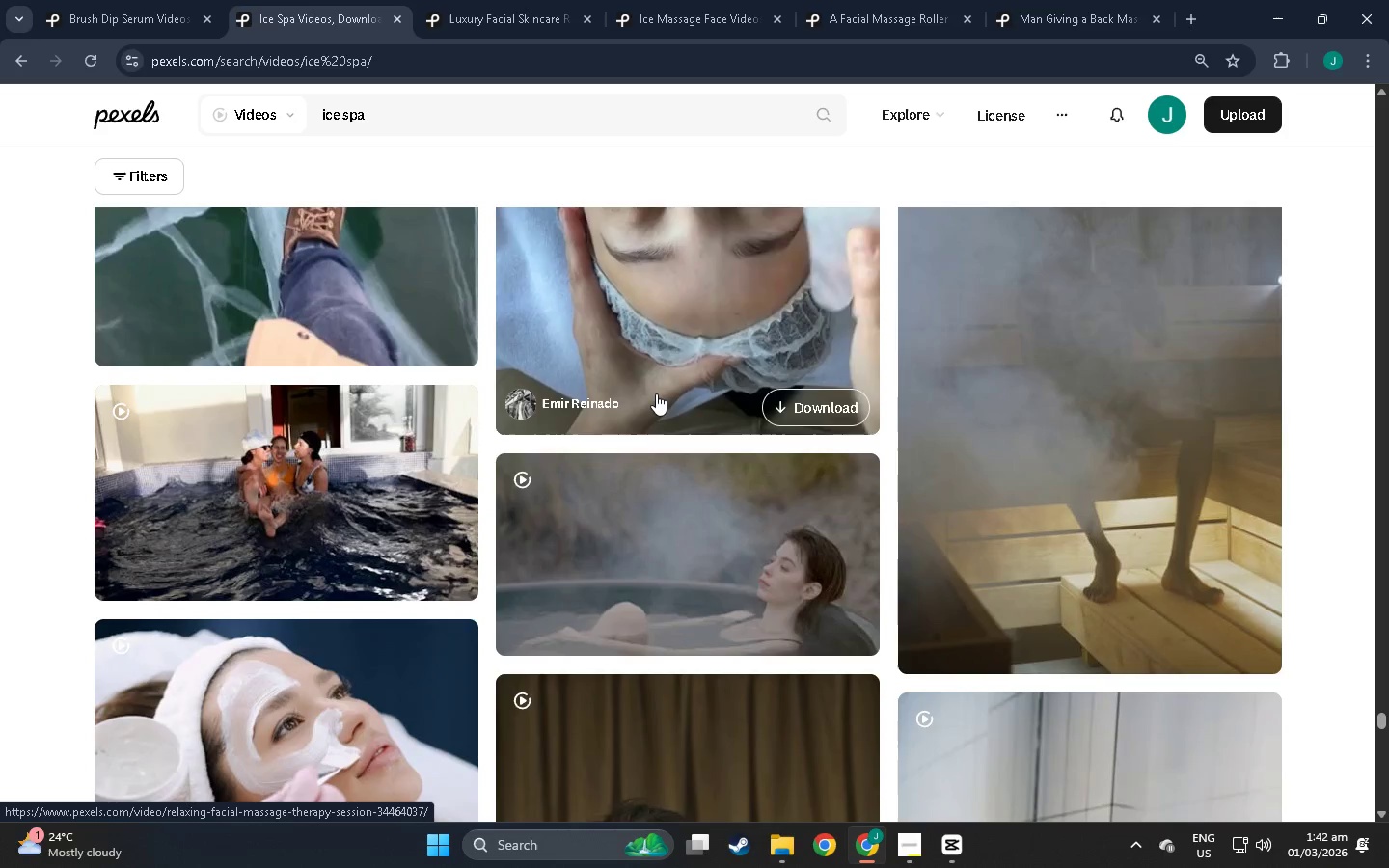 
scroll: coordinate [658, 368], scroll_direction: up, amount: 9.0
 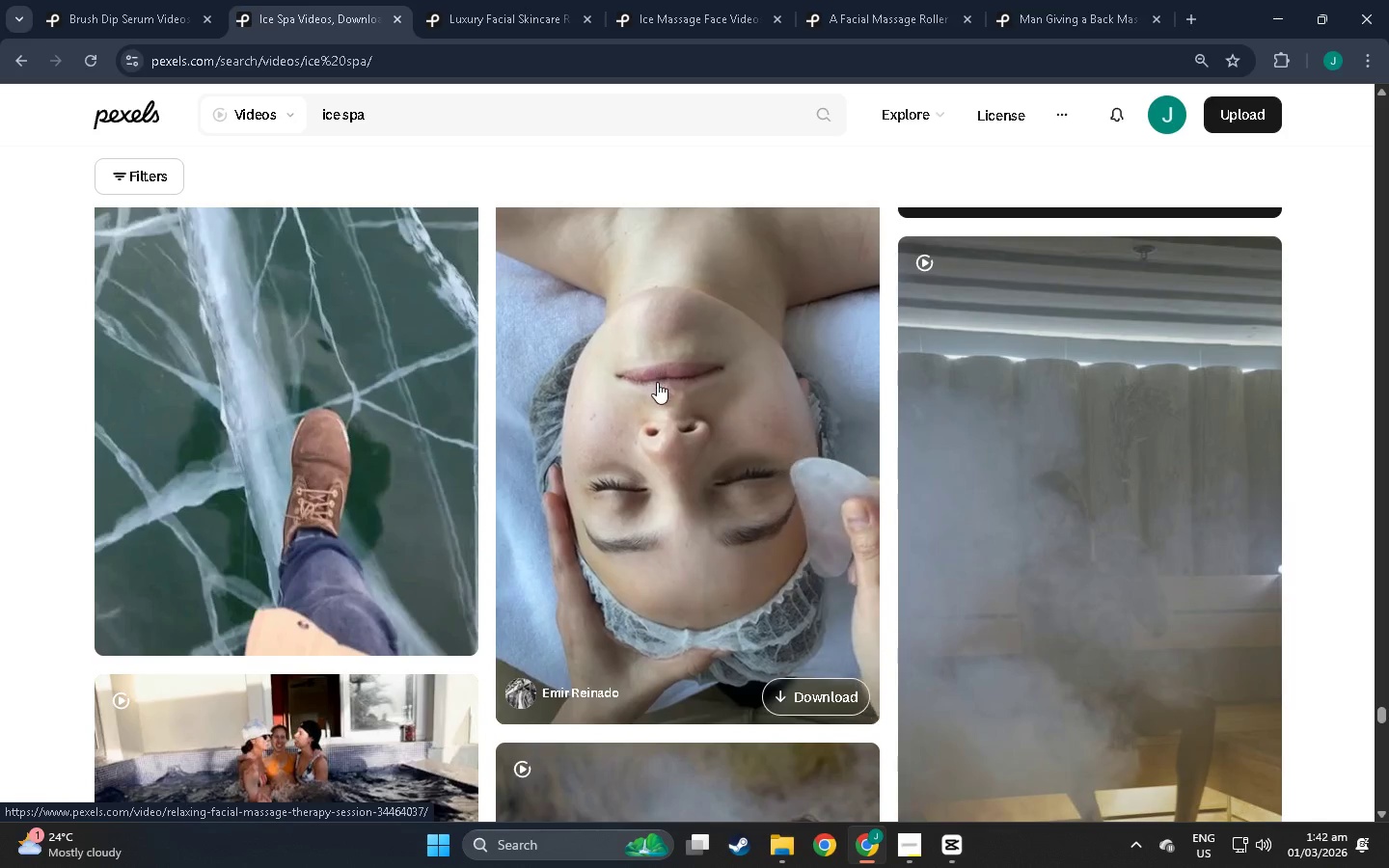 
scroll: coordinate [707, 411], scroll_direction: down, amount: 59.0
 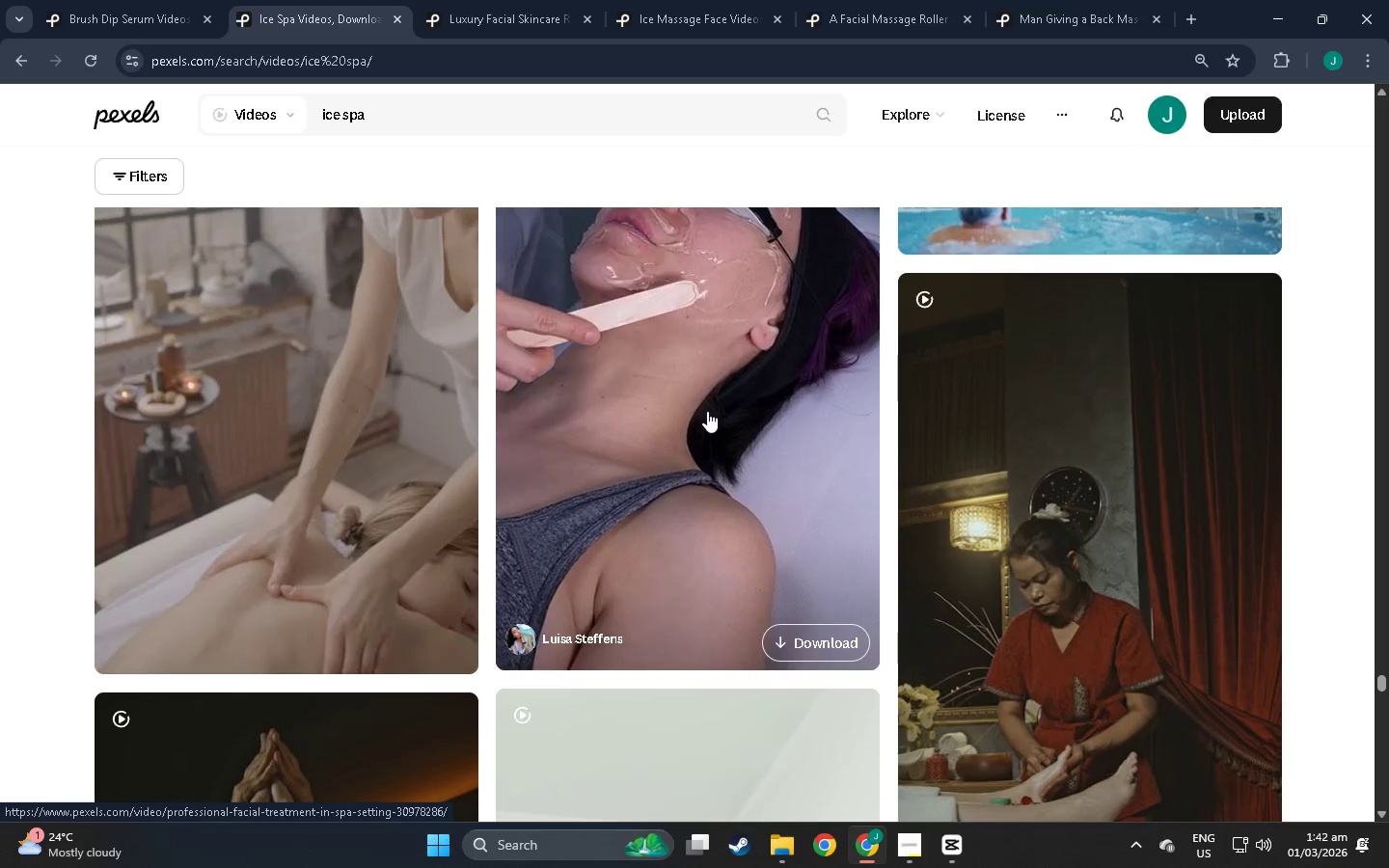 
scroll: coordinate [564, 610], scroll_direction: down, amount: 21.0
 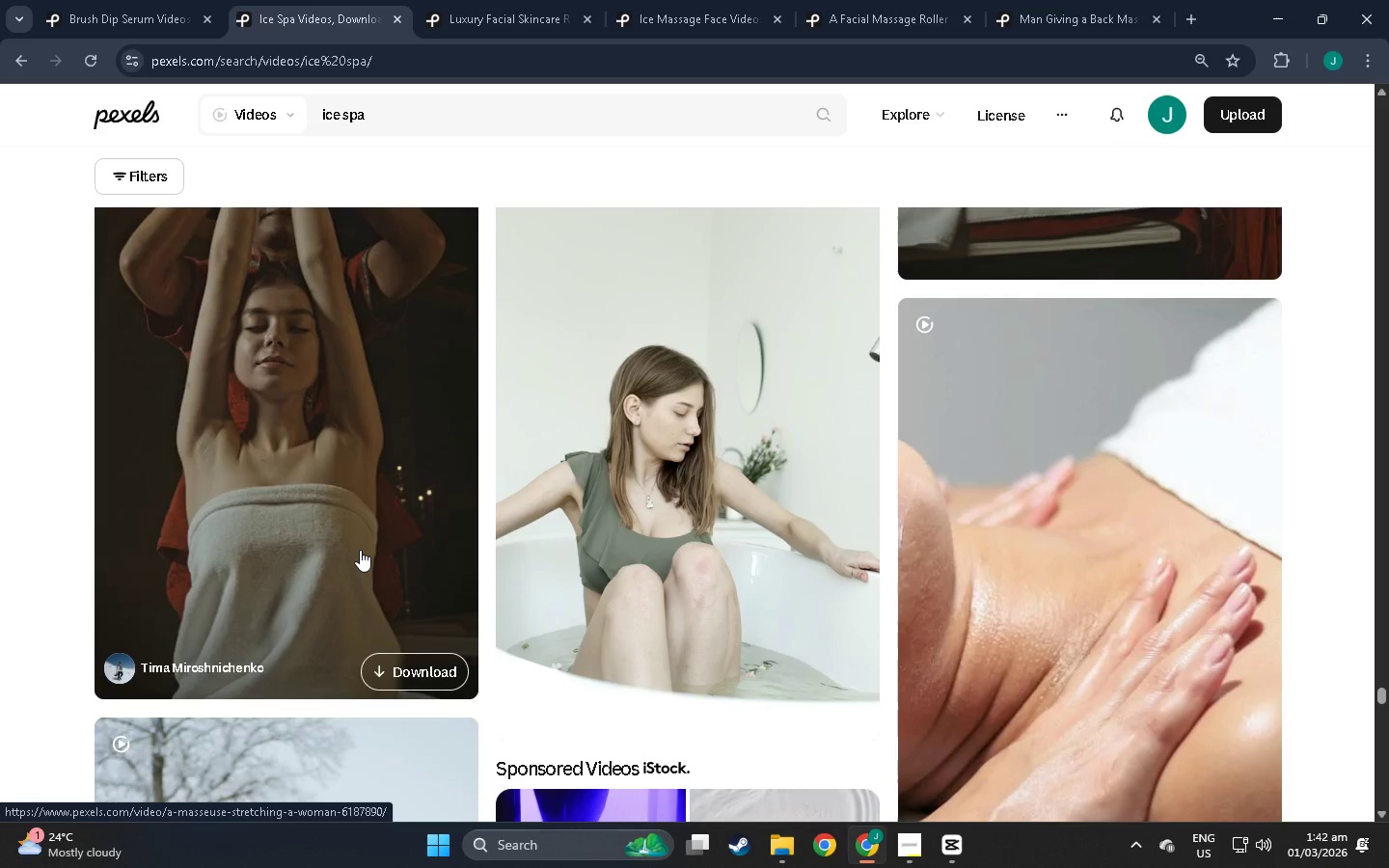 
scroll: coordinate [360, 550], scroll_direction: up, amount: 3.0
 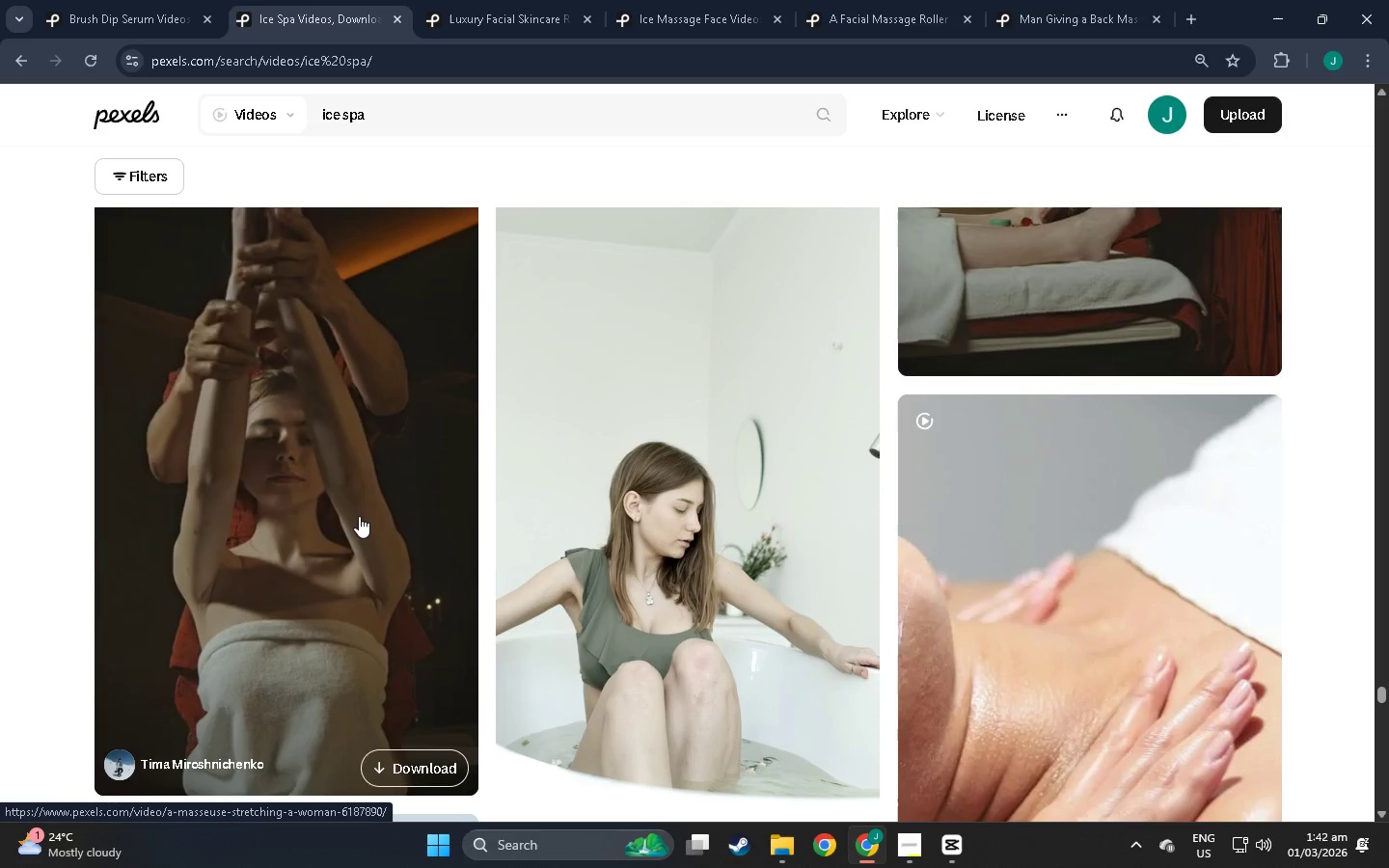 
wait(11.2)
 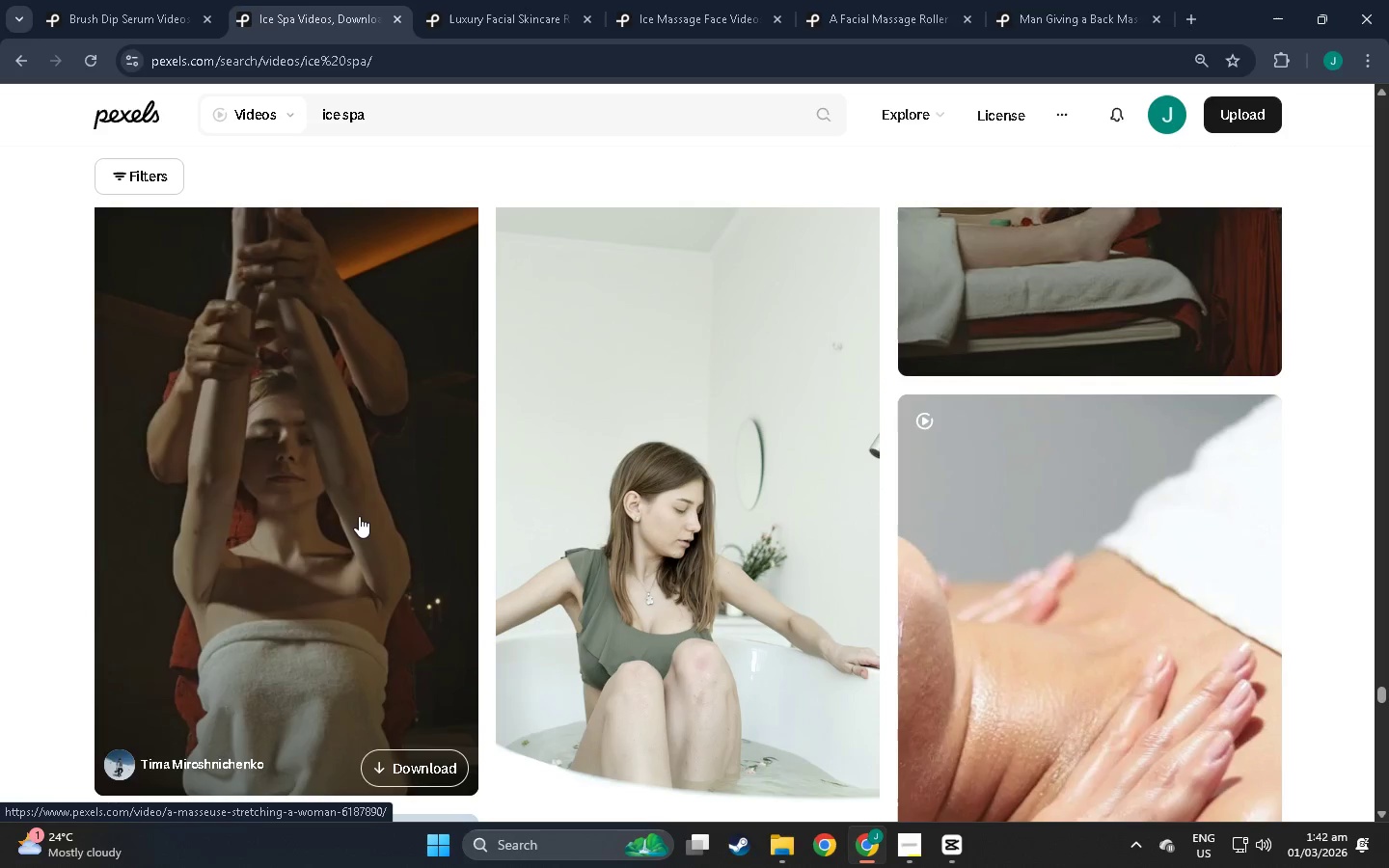 
scroll: coordinate [1388, 589], scroll_direction: down, amount: 145.0
 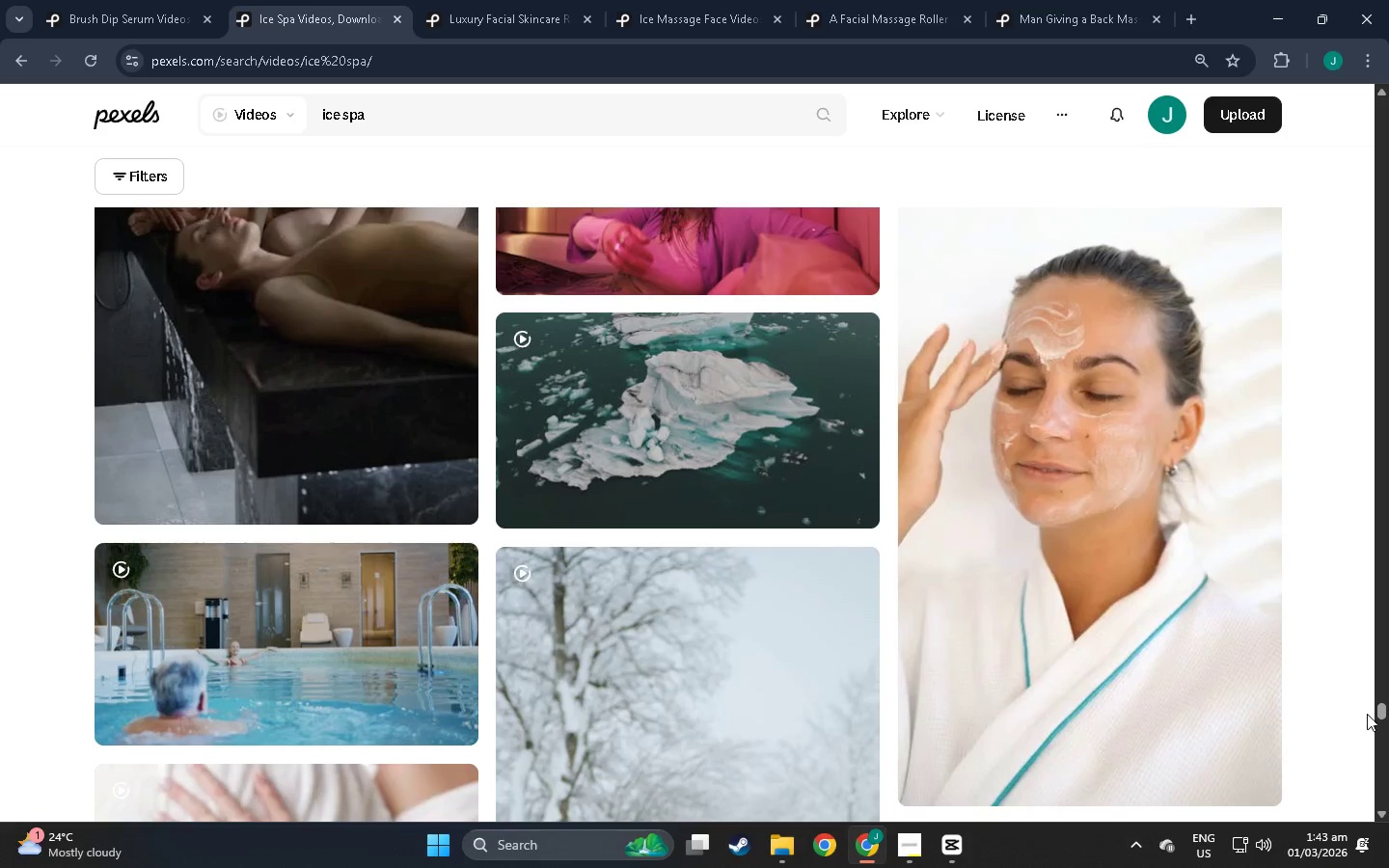 
left_click_drag(start_coordinate=[1387, 716], to_coordinate=[1372, 867])
 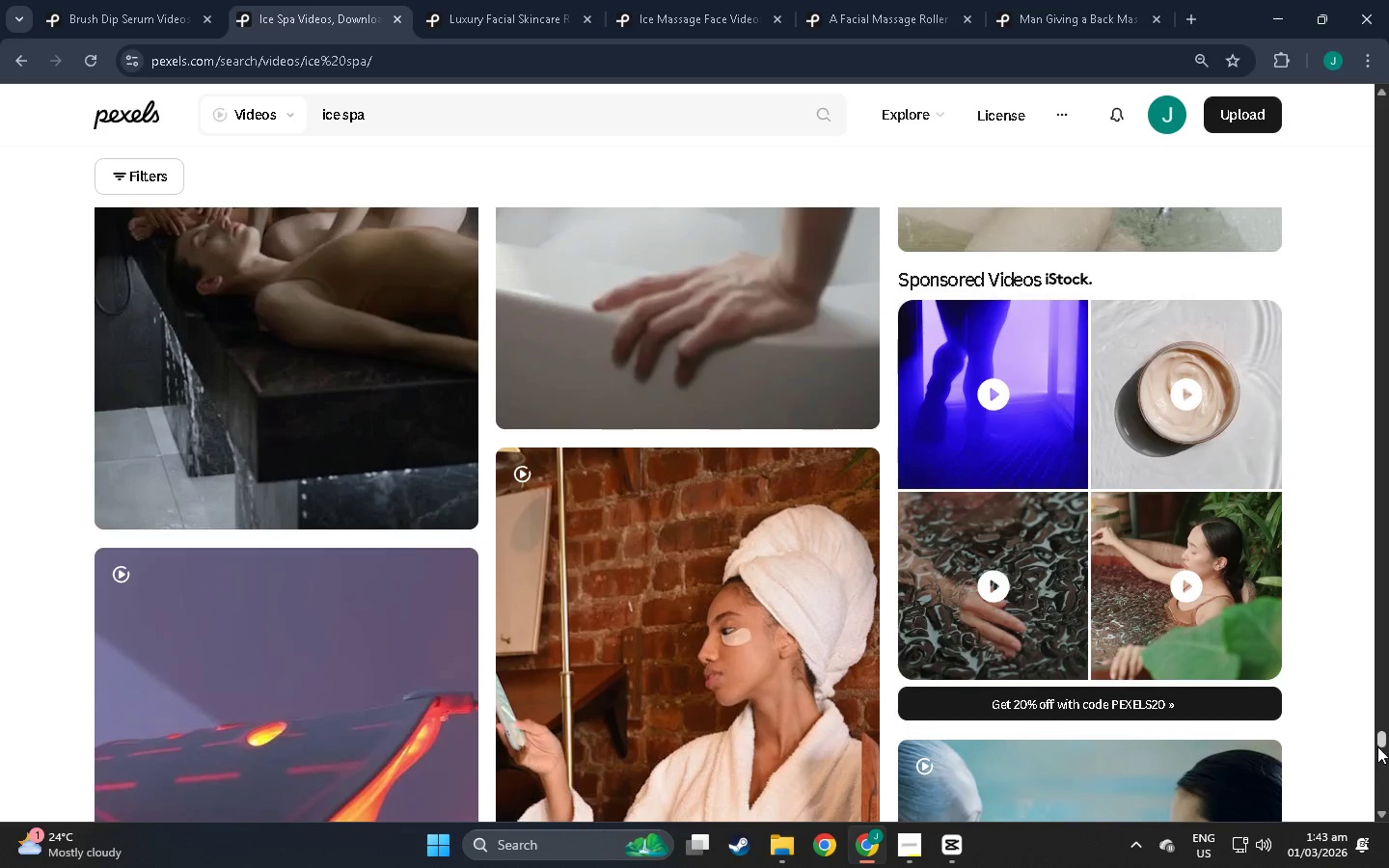 
left_click_drag(start_coordinate=[1384, 746], to_coordinate=[1359, 848])
 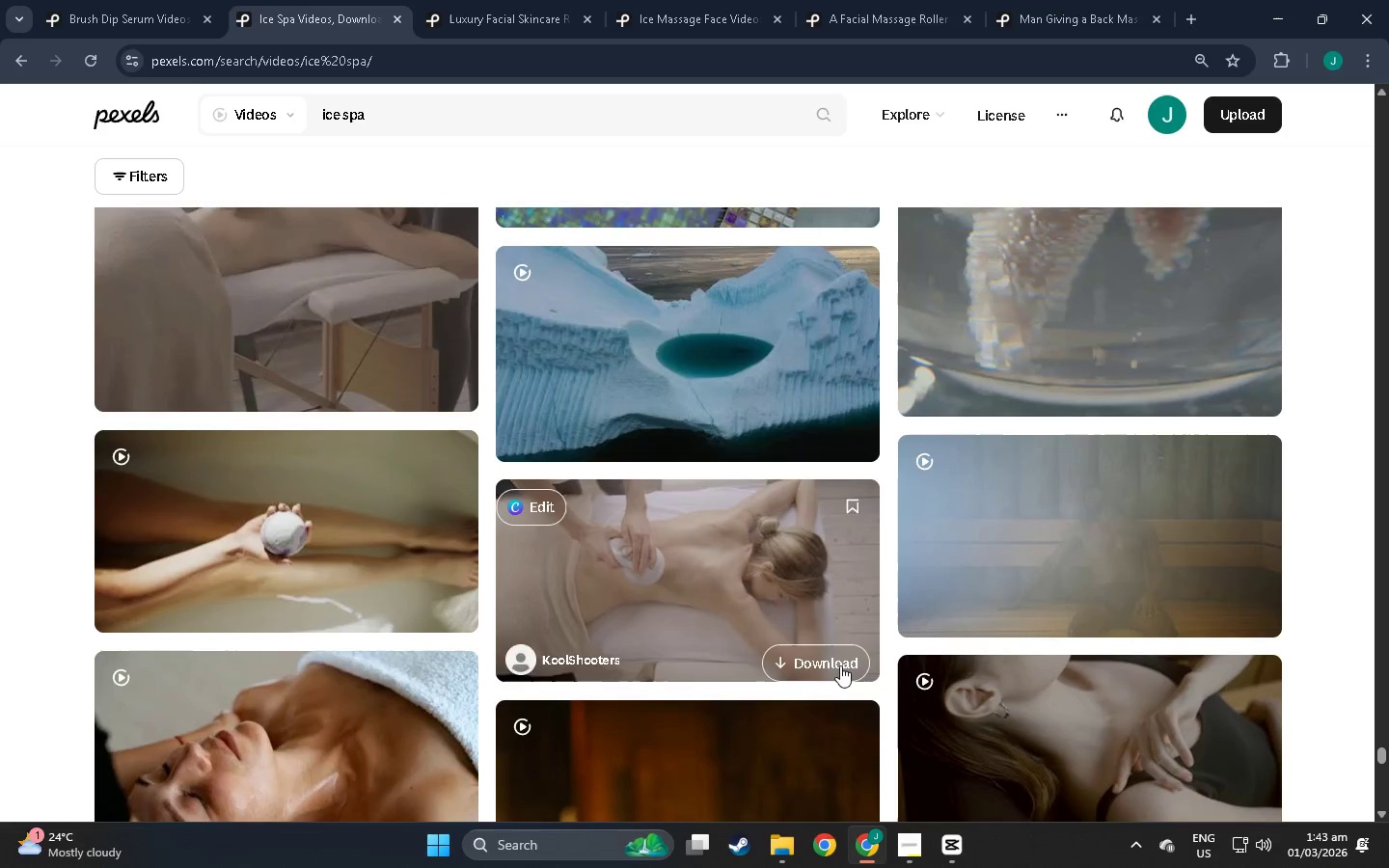 
scroll: coordinate [372, 585], scroll_direction: down, amount: 11.0
 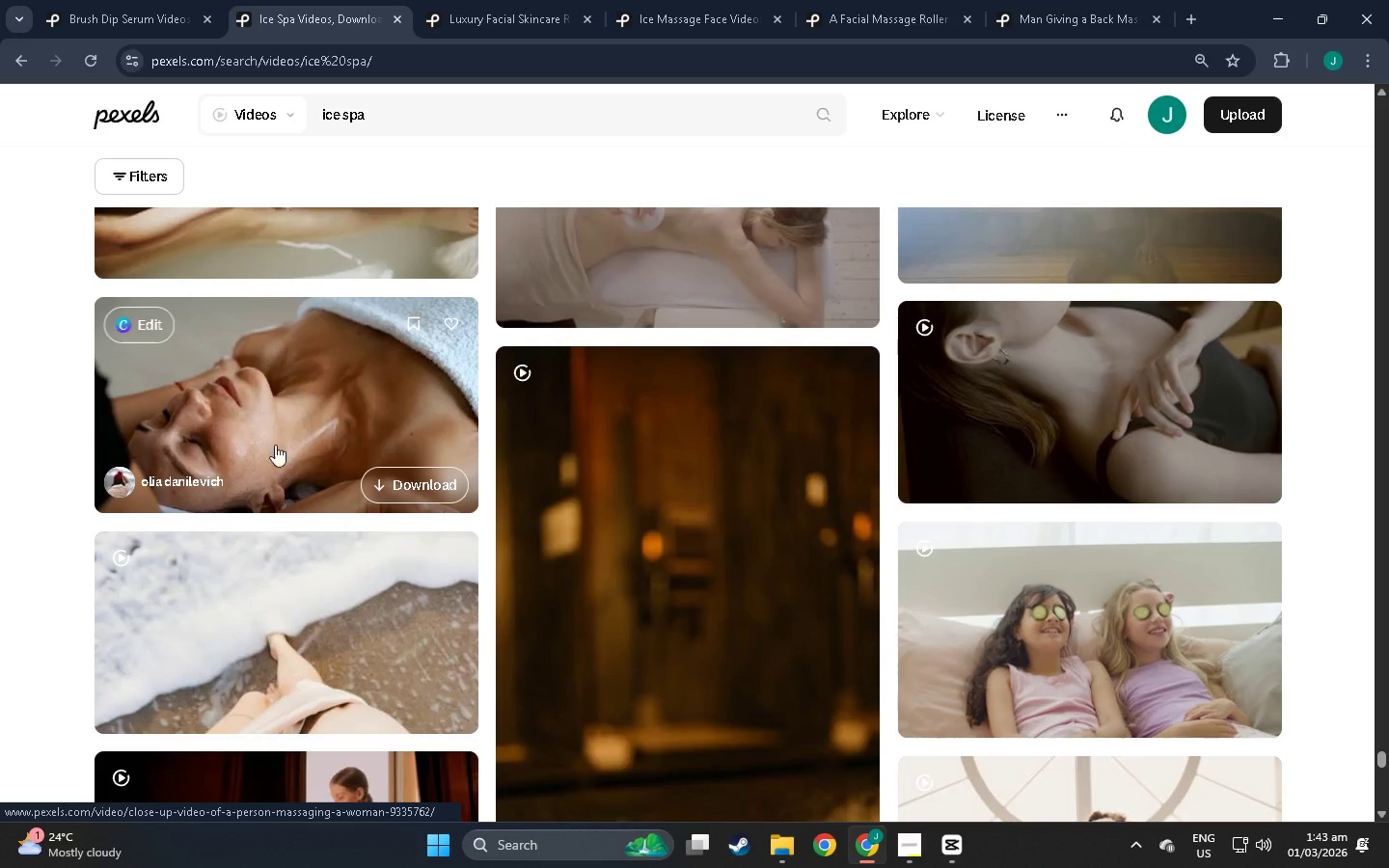 
scroll: coordinate [265, 429], scroll_direction: up, amount: 6.0
 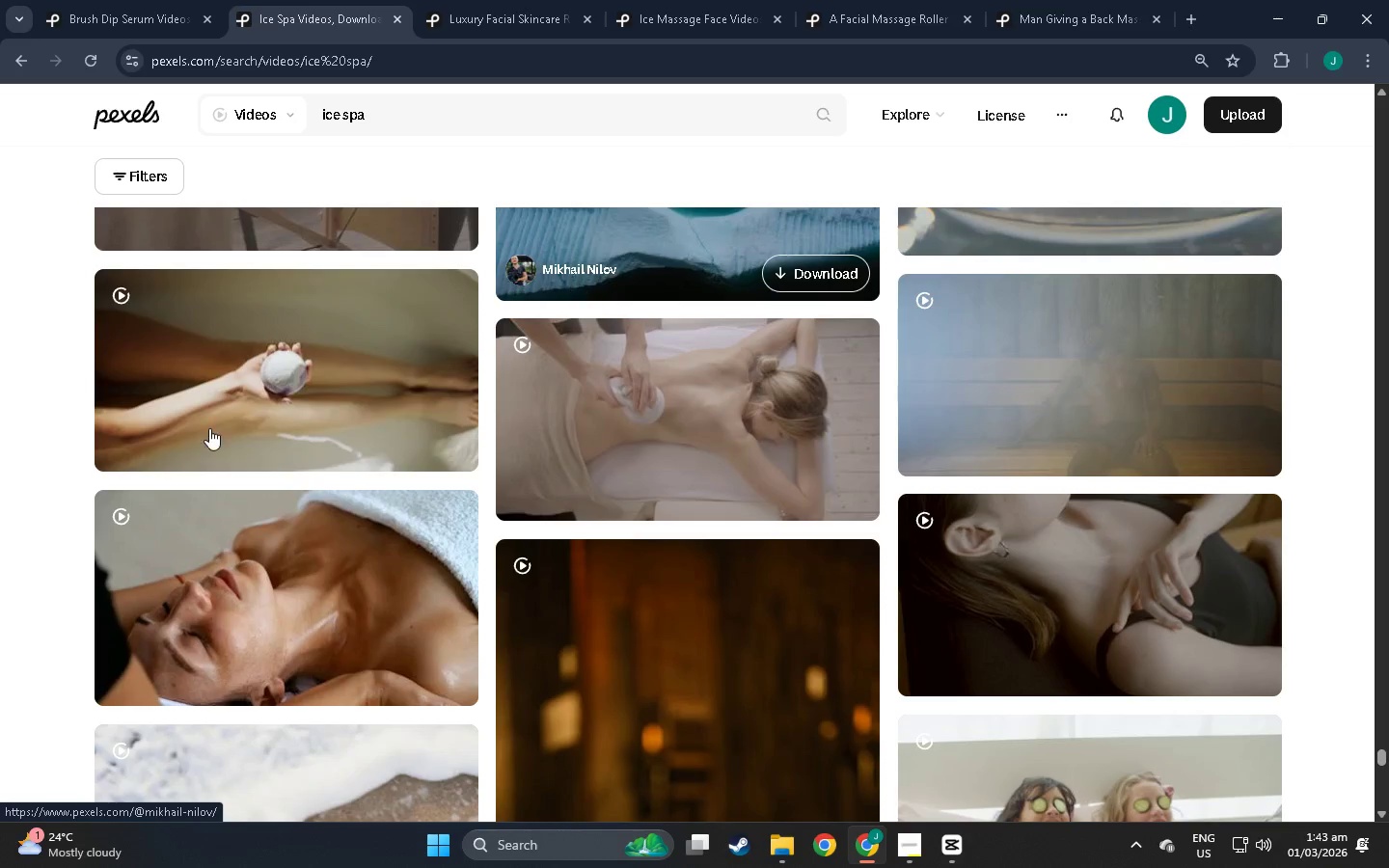 
scroll: coordinate [965, 407], scroll_direction: down, amount: 18.0
 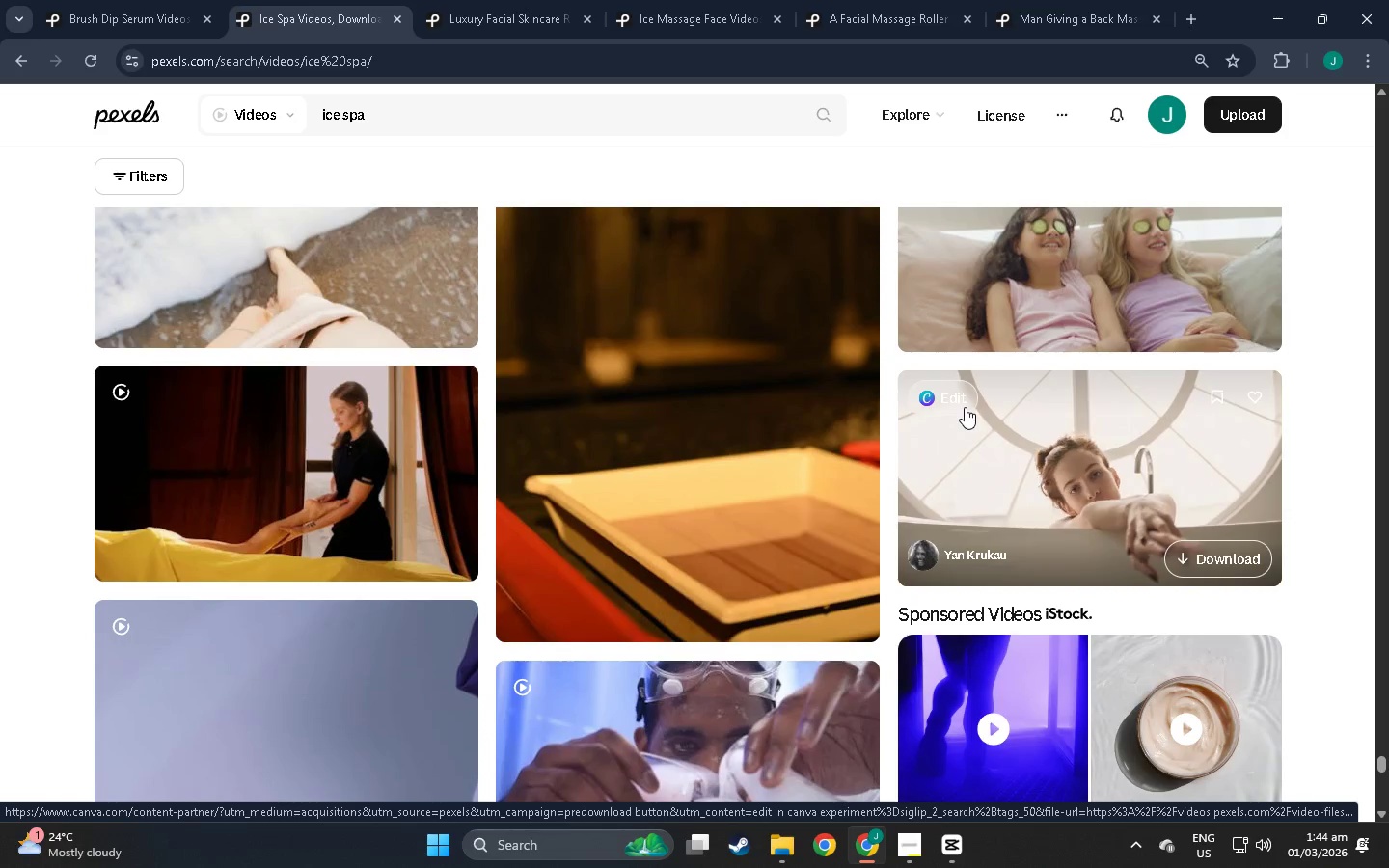 
wait(7.51)
 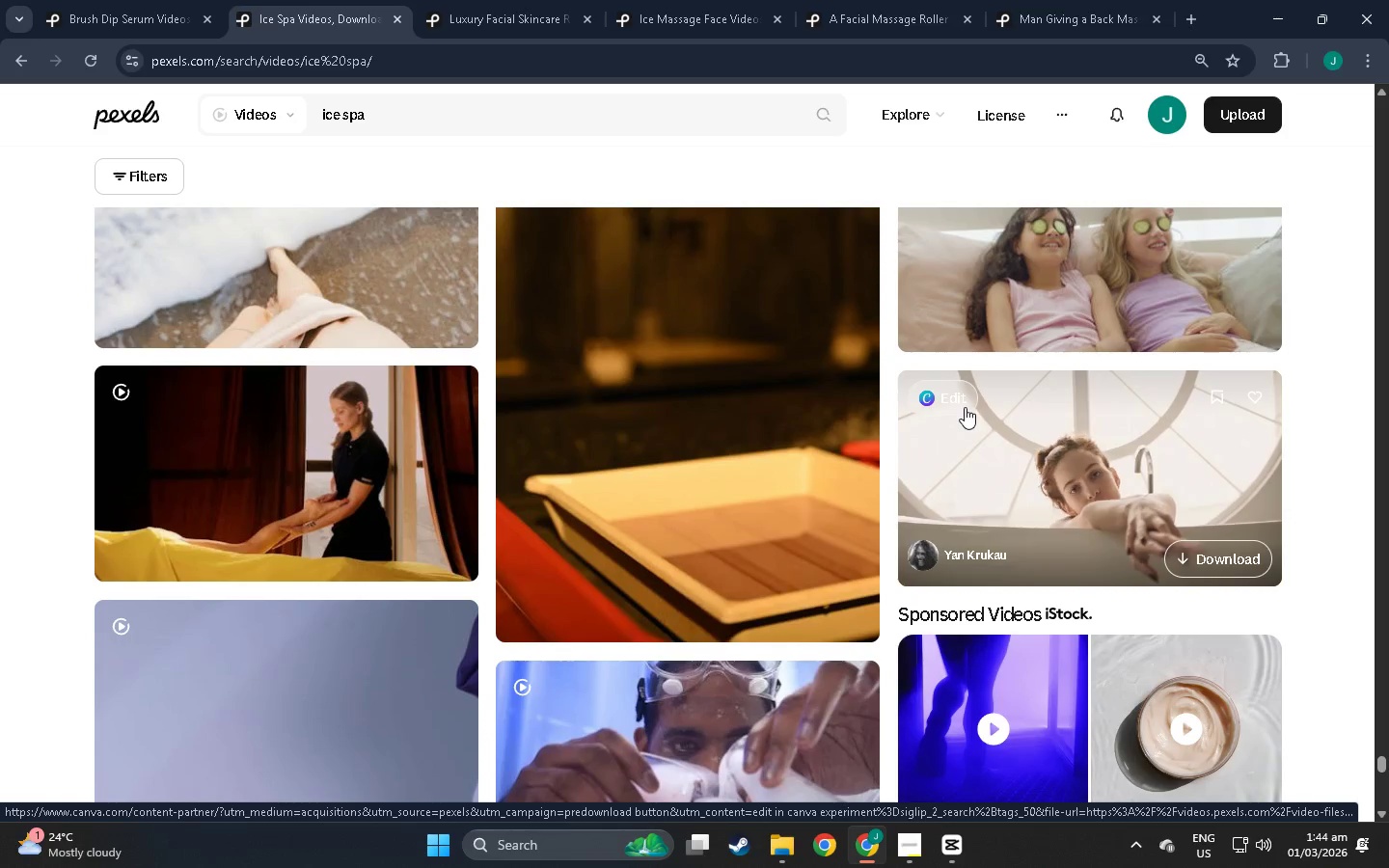 
scroll: coordinate [660, 567], scroll_direction: down, amount: 27.0
 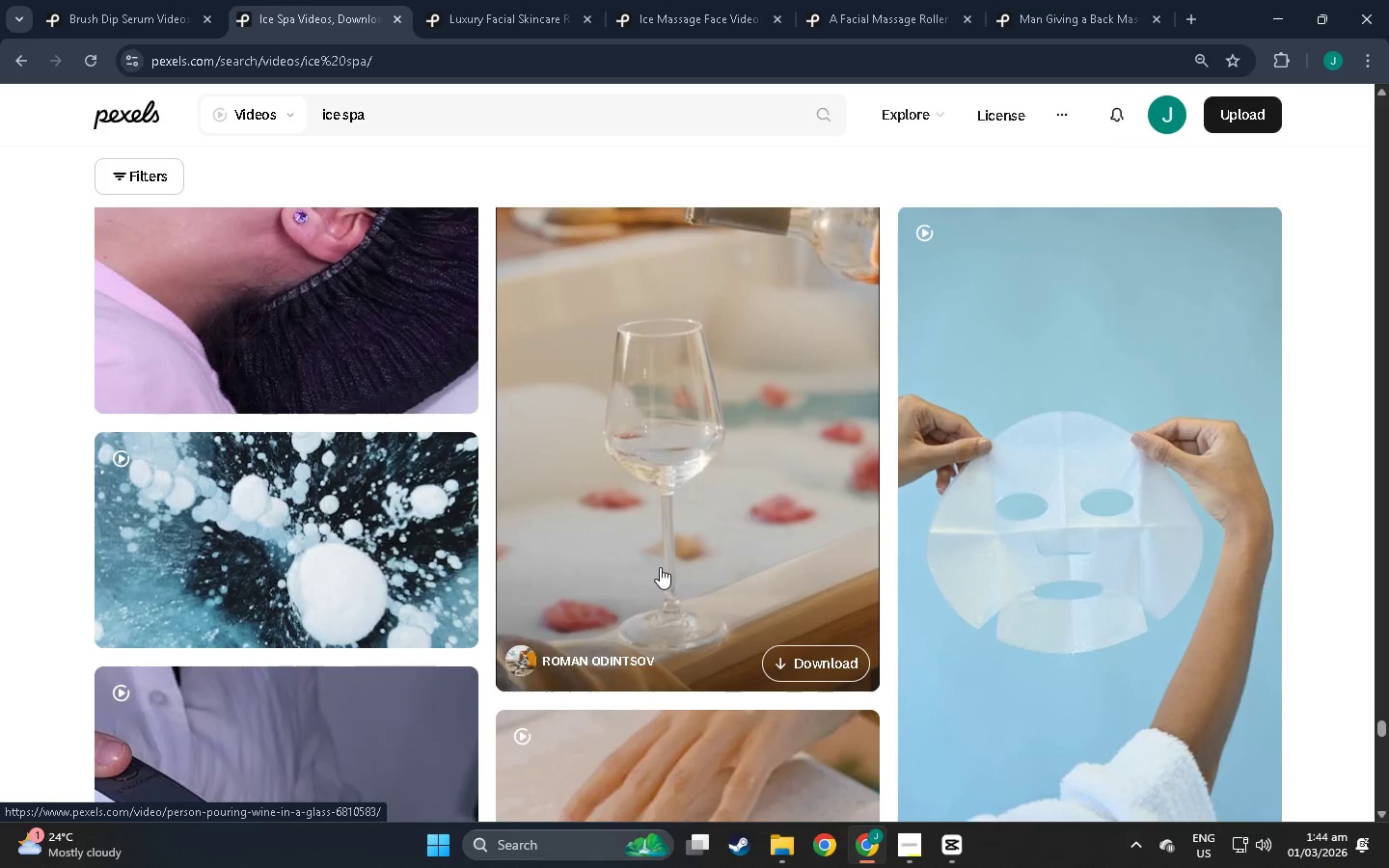 
scroll: coordinate [772, 546], scroll_direction: down, amount: 101.0
 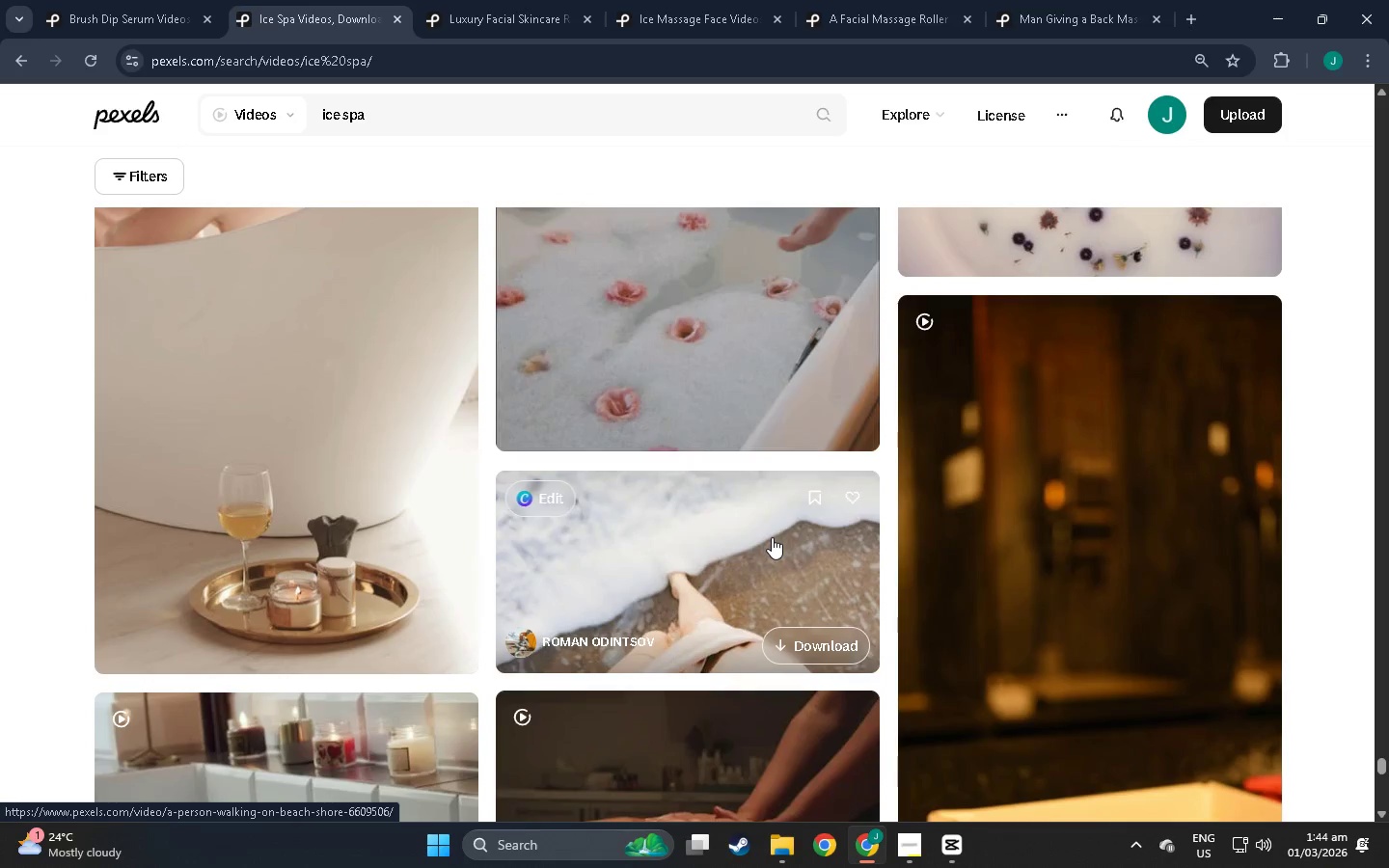 
scroll: coordinate [407, 514], scroll_direction: down, amount: 310.0
 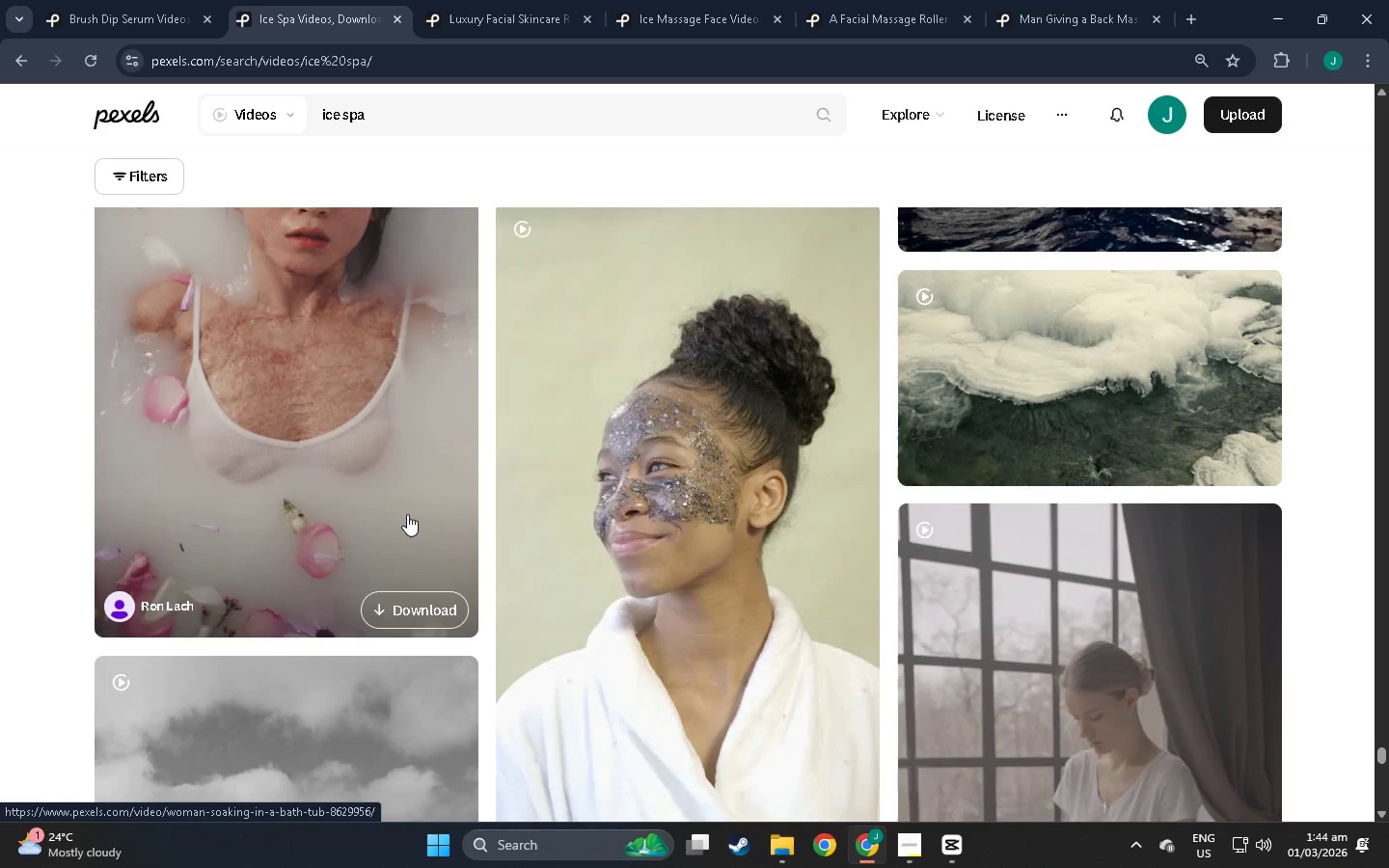 
scroll: coordinate [407, 514], scroll_direction: up, amount: 4.0
 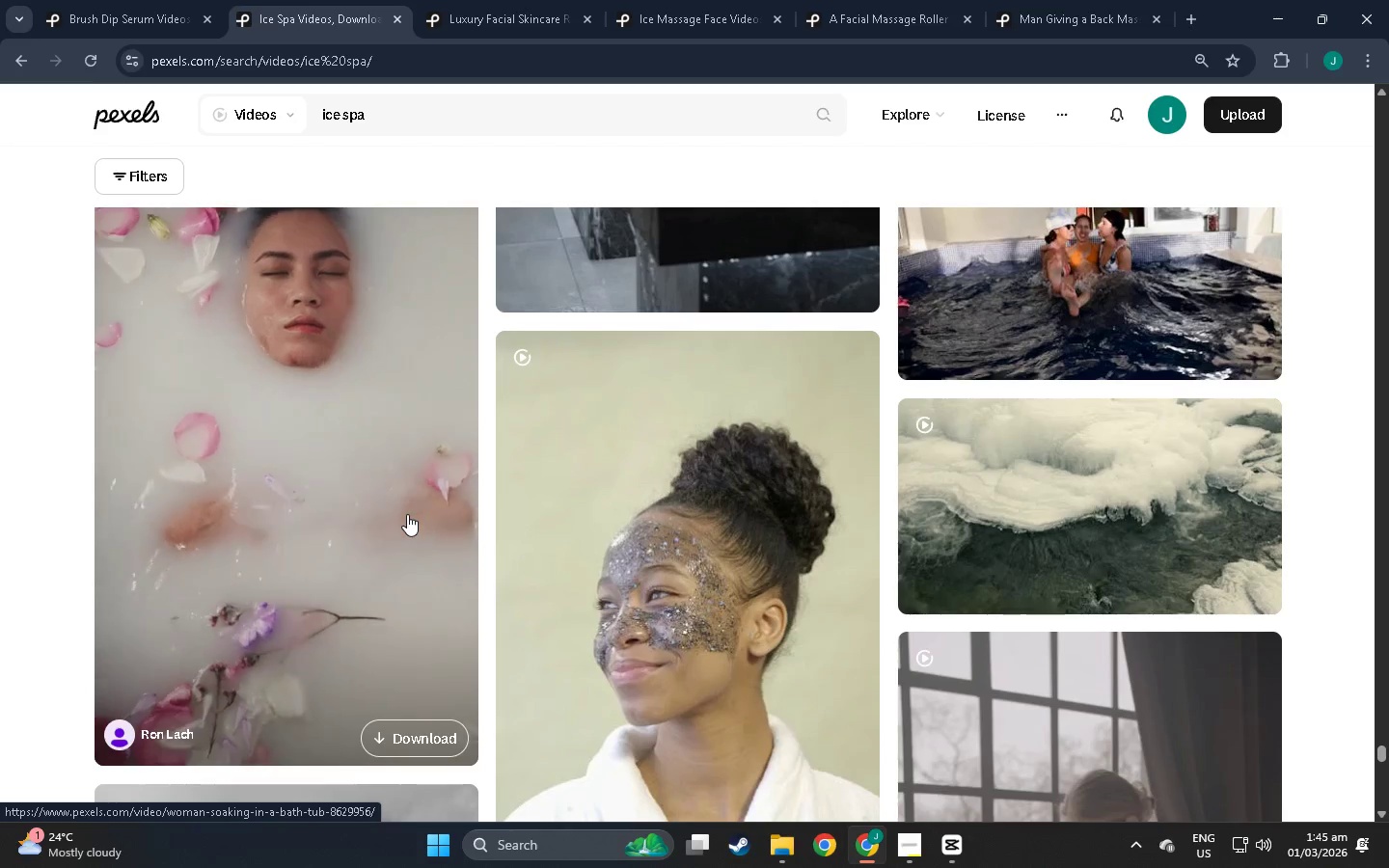 
wait(6.52)
 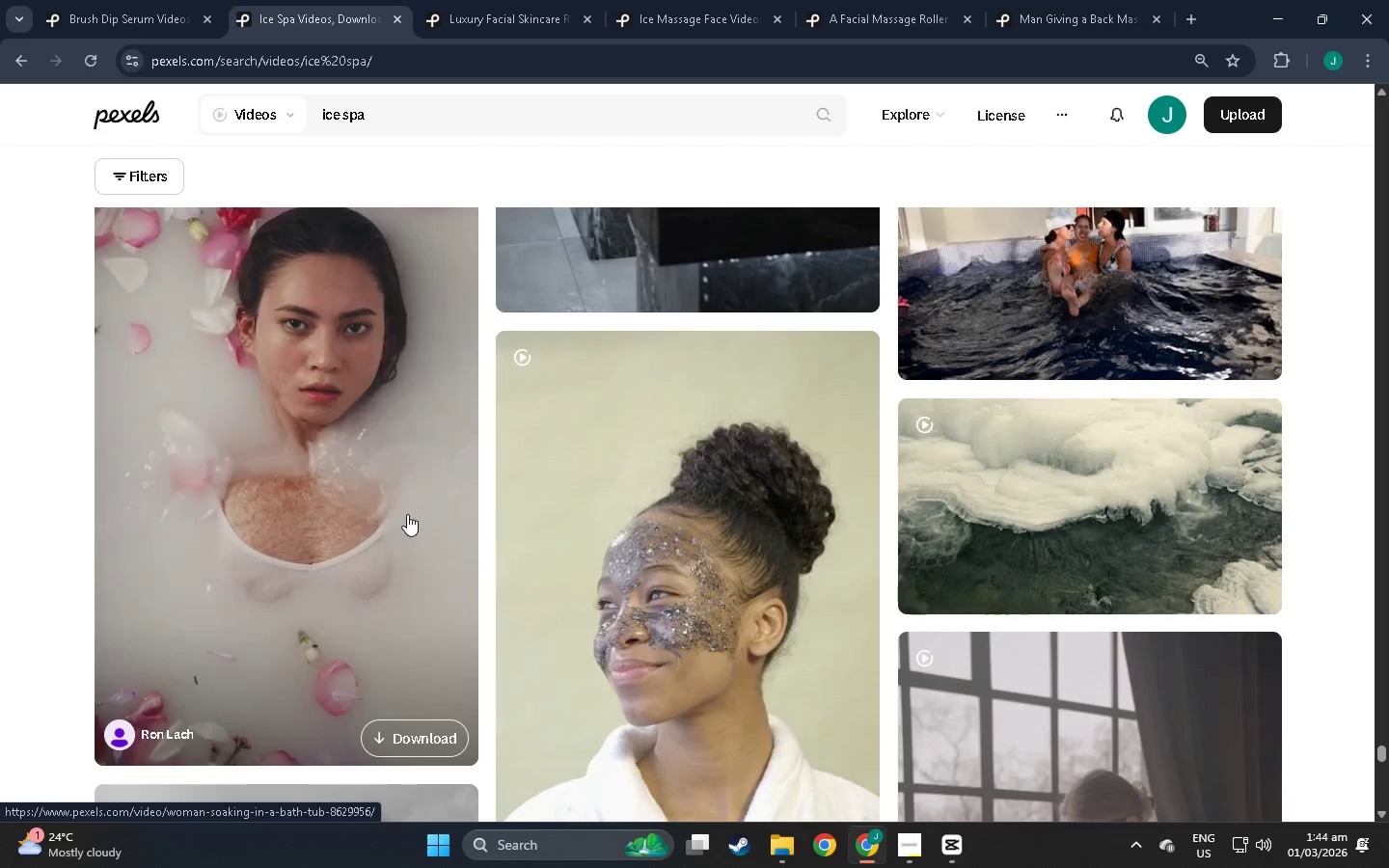 
scroll: coordinate [695, 329], scroll_direction: down, amount: 31.0
 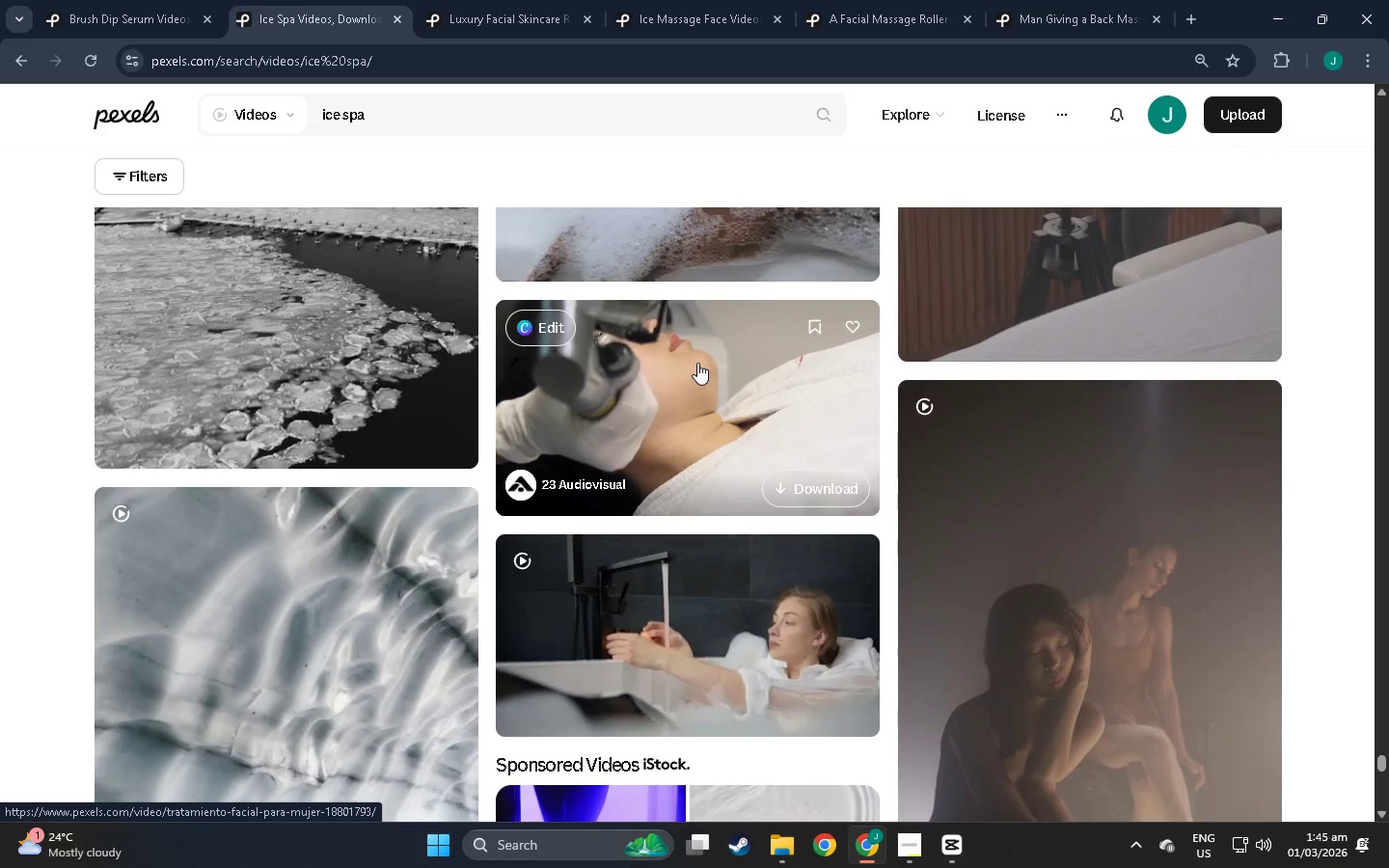 
wait(5.53)
 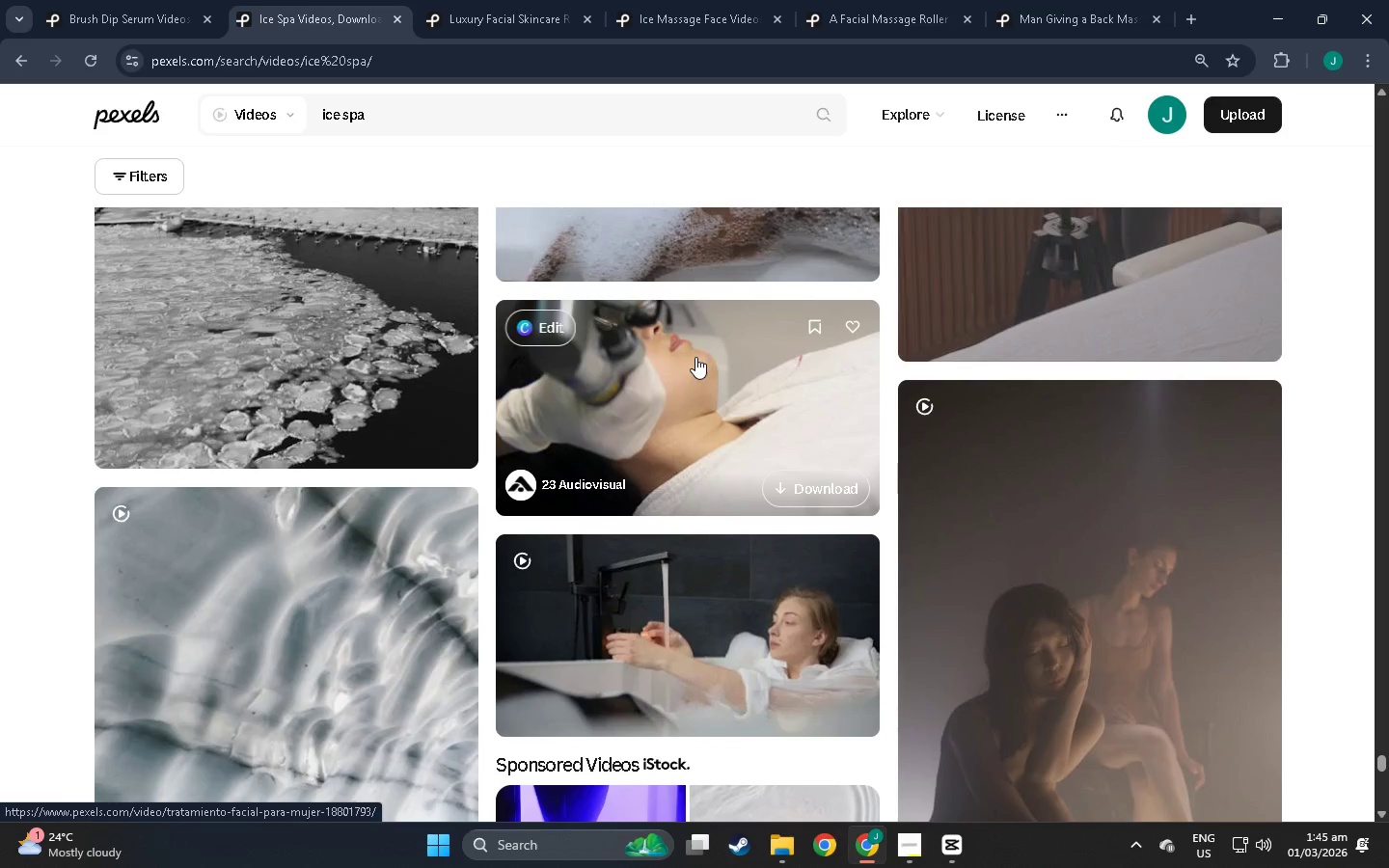 
scroll: coordinate [683, 331], scroll_direction: down, amount: 40.0
 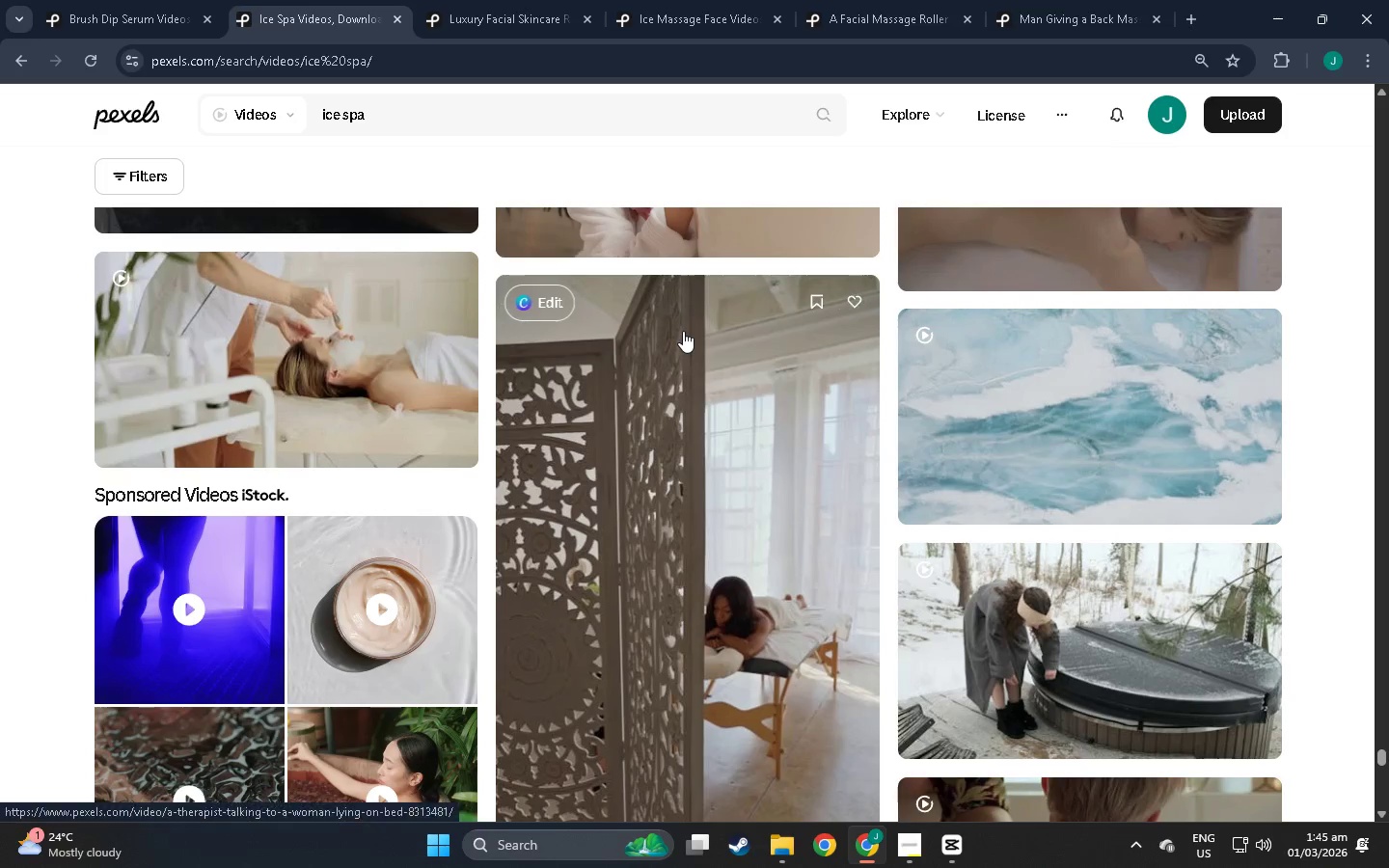 
scroll: coordinate [340, 359], scroll_direction: down, amount: 24.0
 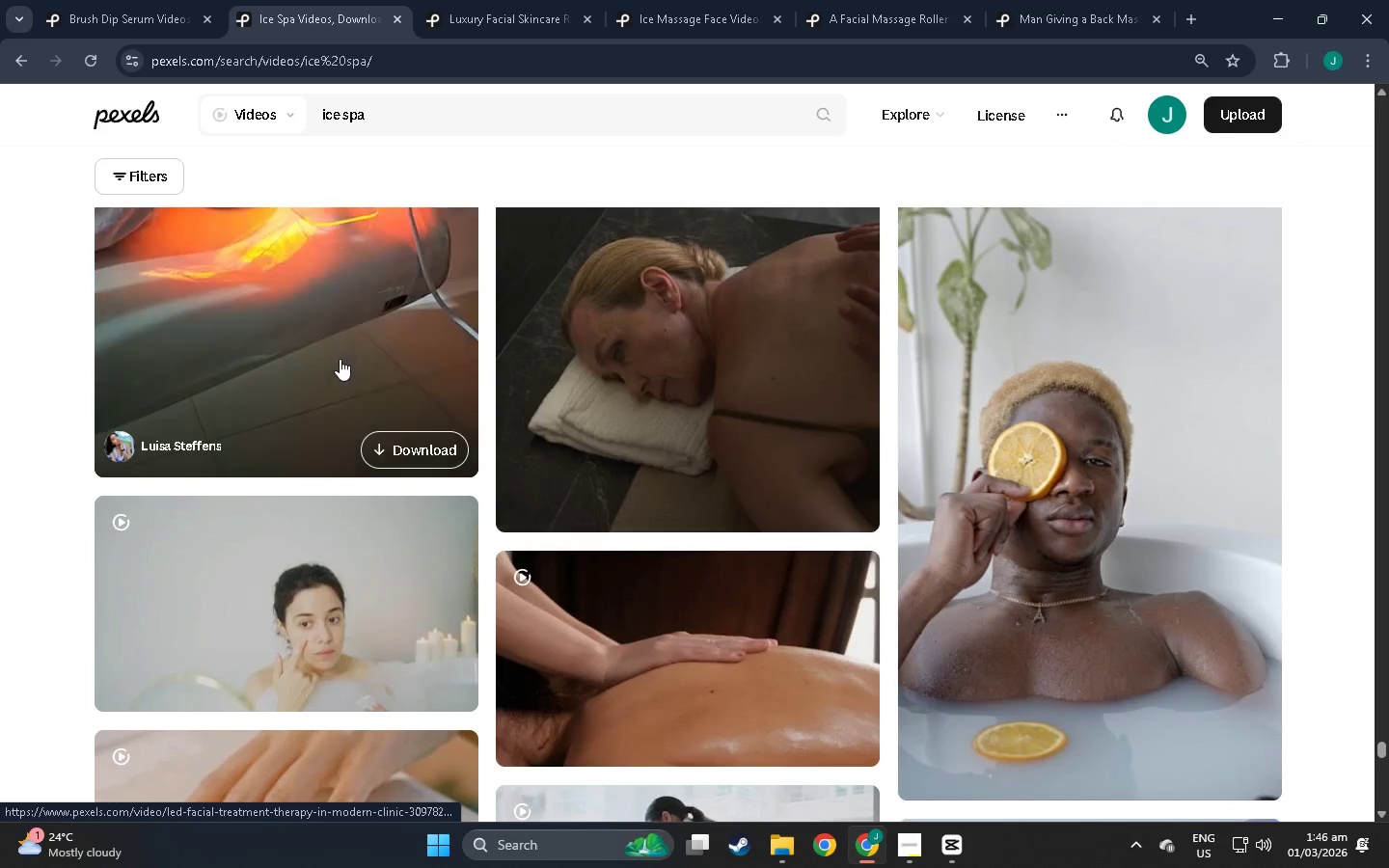 
scroll: coordinate [368, 366], scroll_direction: down, amount: 102.0
 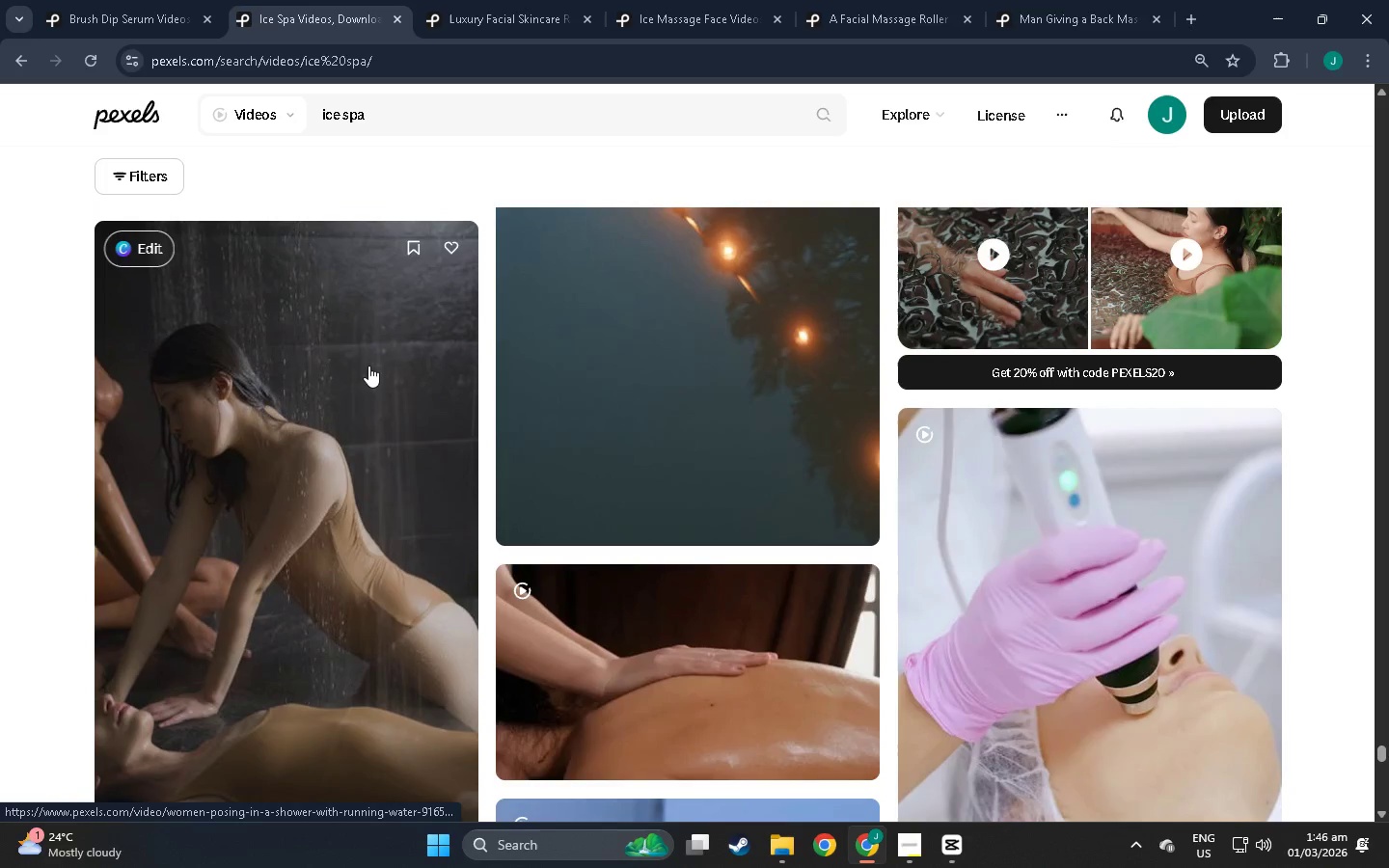 
scroll: coordinate [368, 366], scroll_direction: down, amount: 2.0
 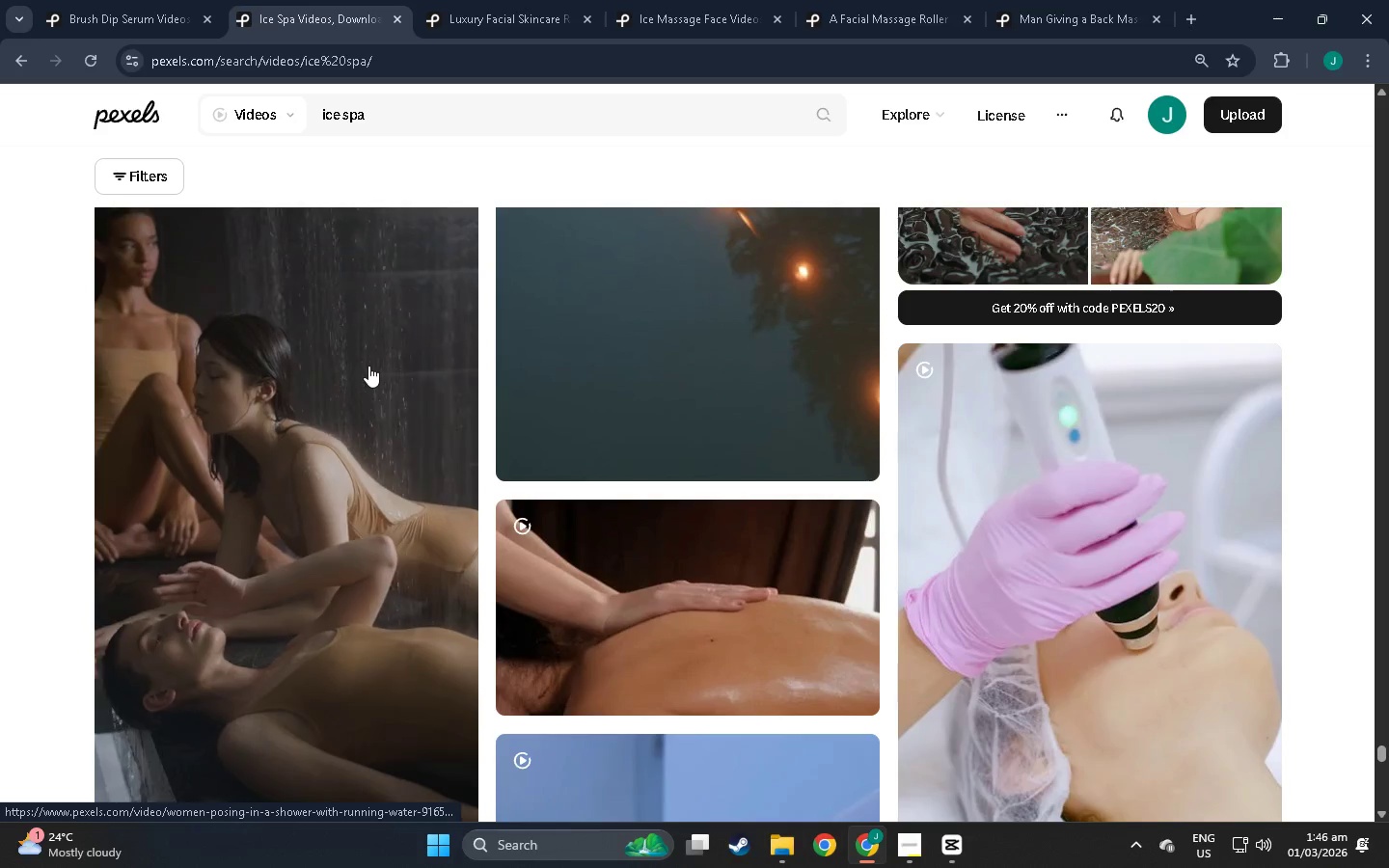 
wait(5.06)
 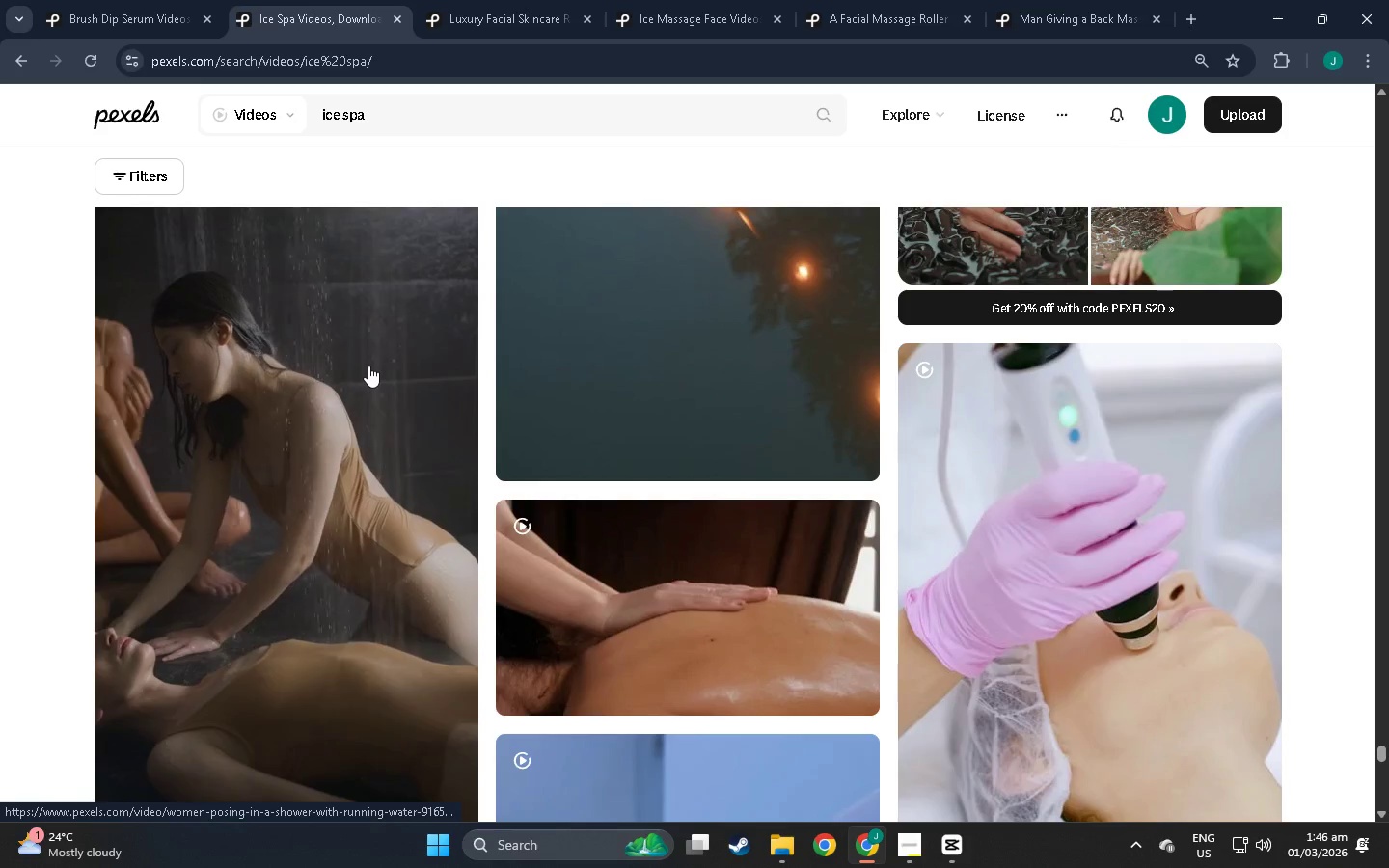 
scroll: coordinate [640, 370], scroll_direction: down, amount: 108.0
 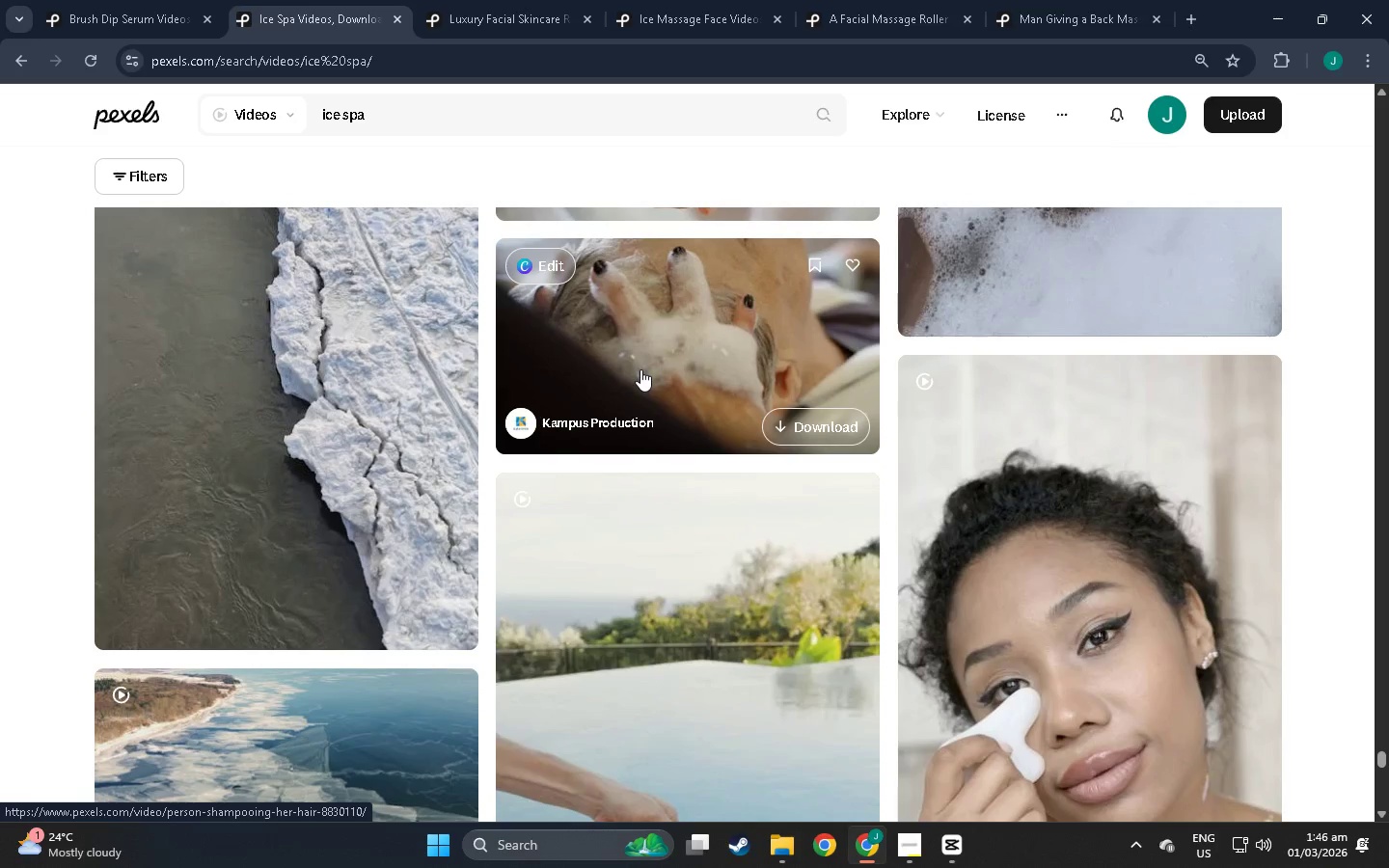 
scroll: coordinate [536, 511], scroll_direction: down, amount: 72.0
 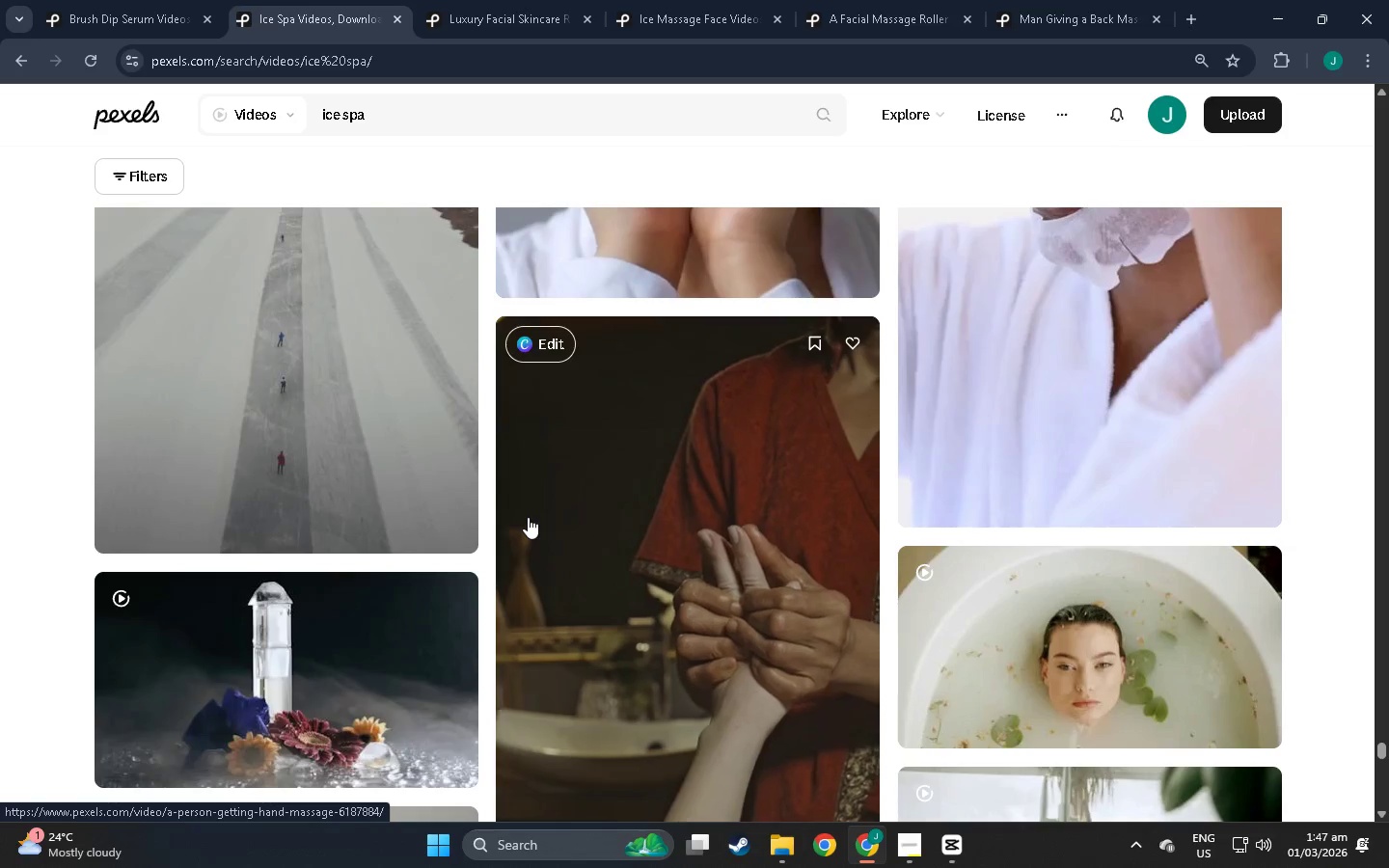 
wait(7.38)
 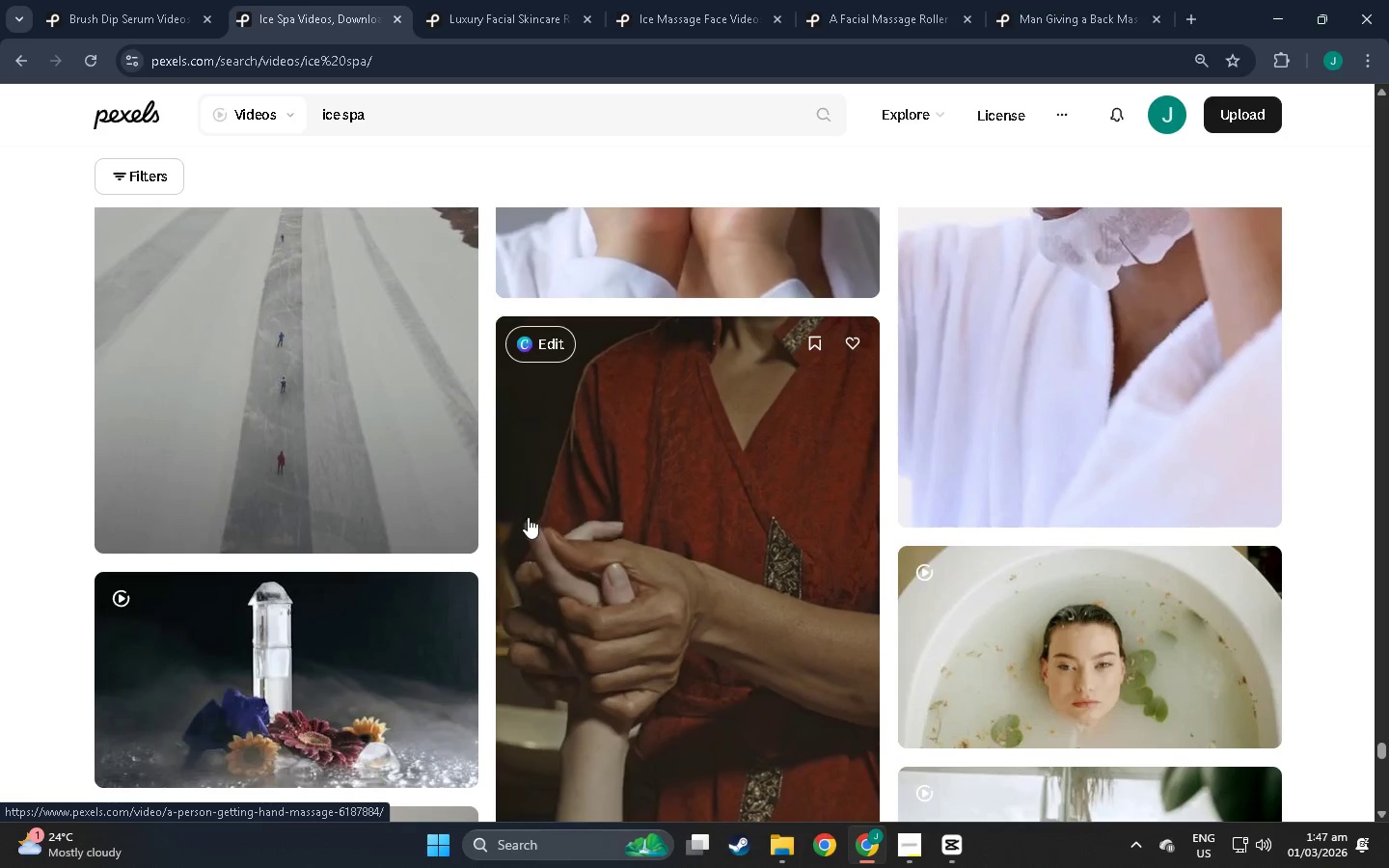 
scroll: coordinate [518, 529], scroll_direction: down, amount: 12.0
 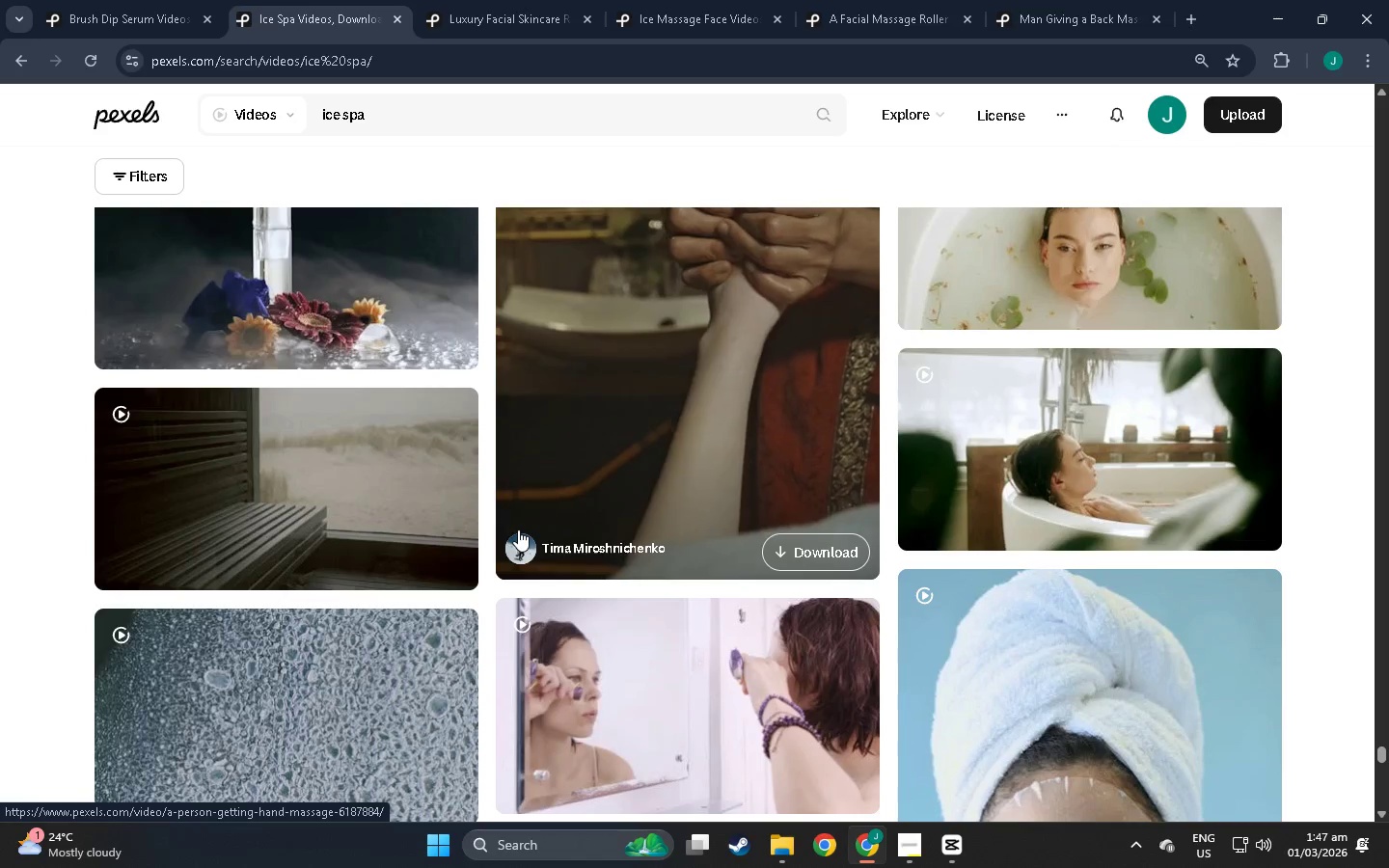 
mouse_move([471, 536])
 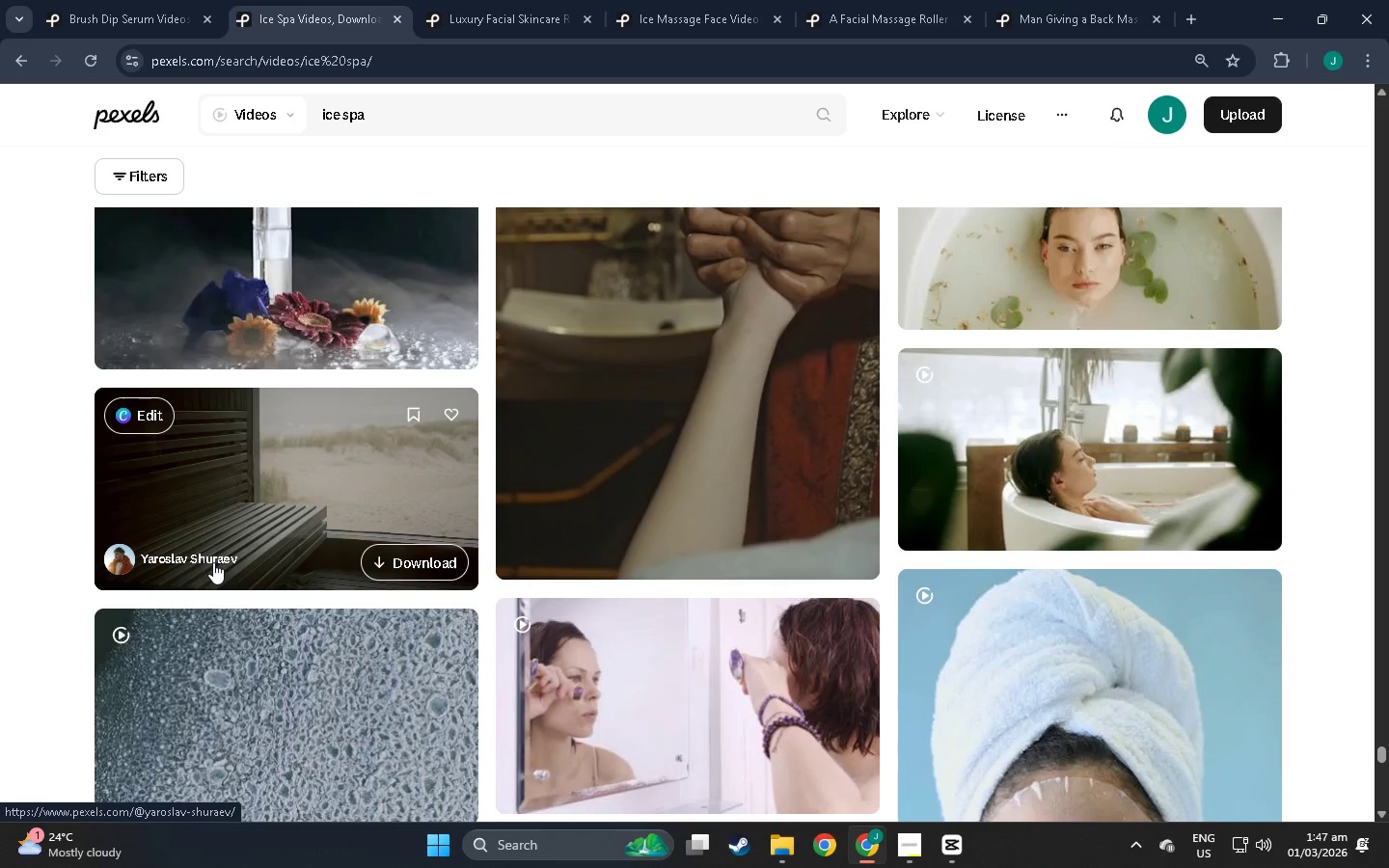 
mouse_move([330, 554])
 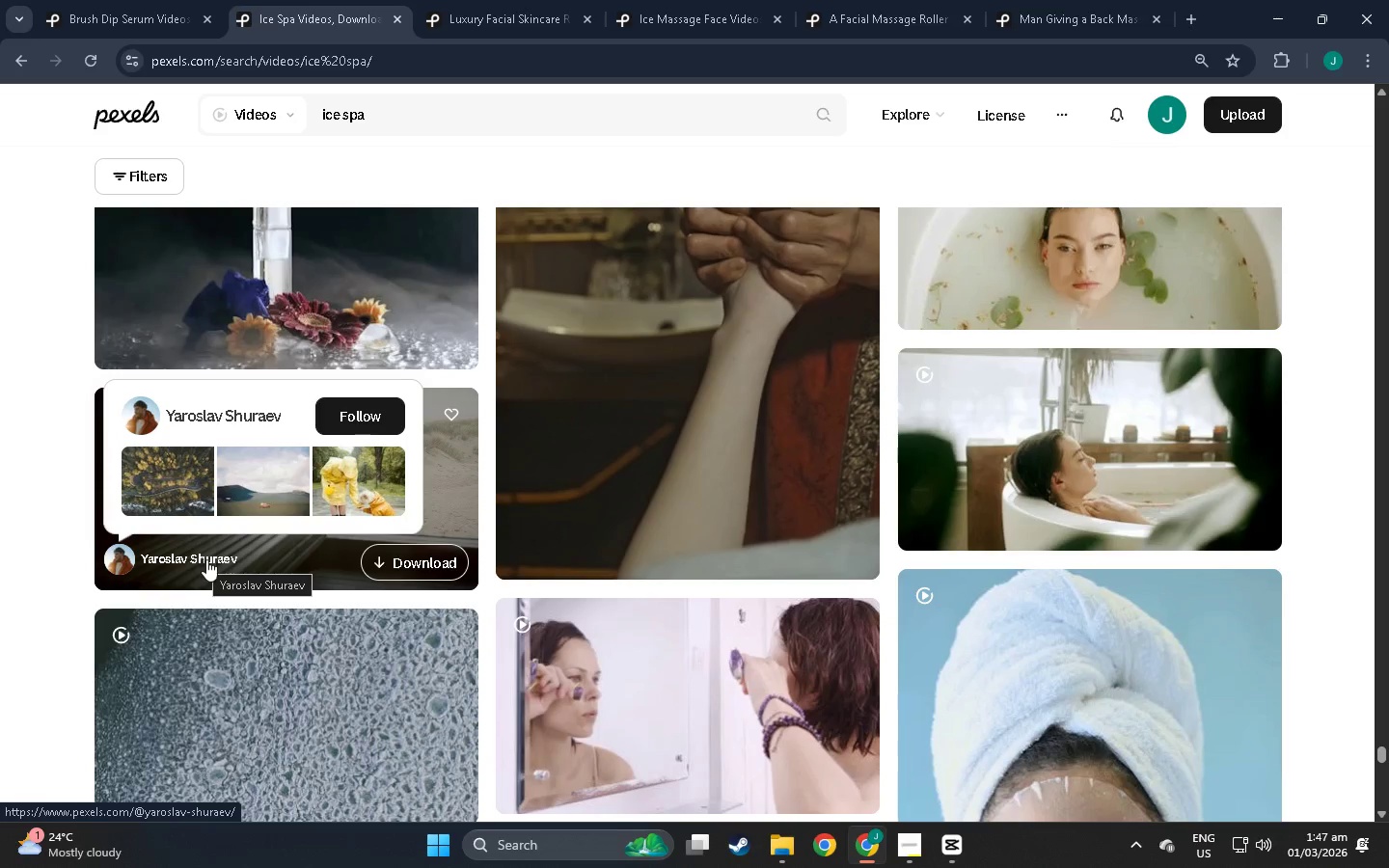 
wait(5.1)
 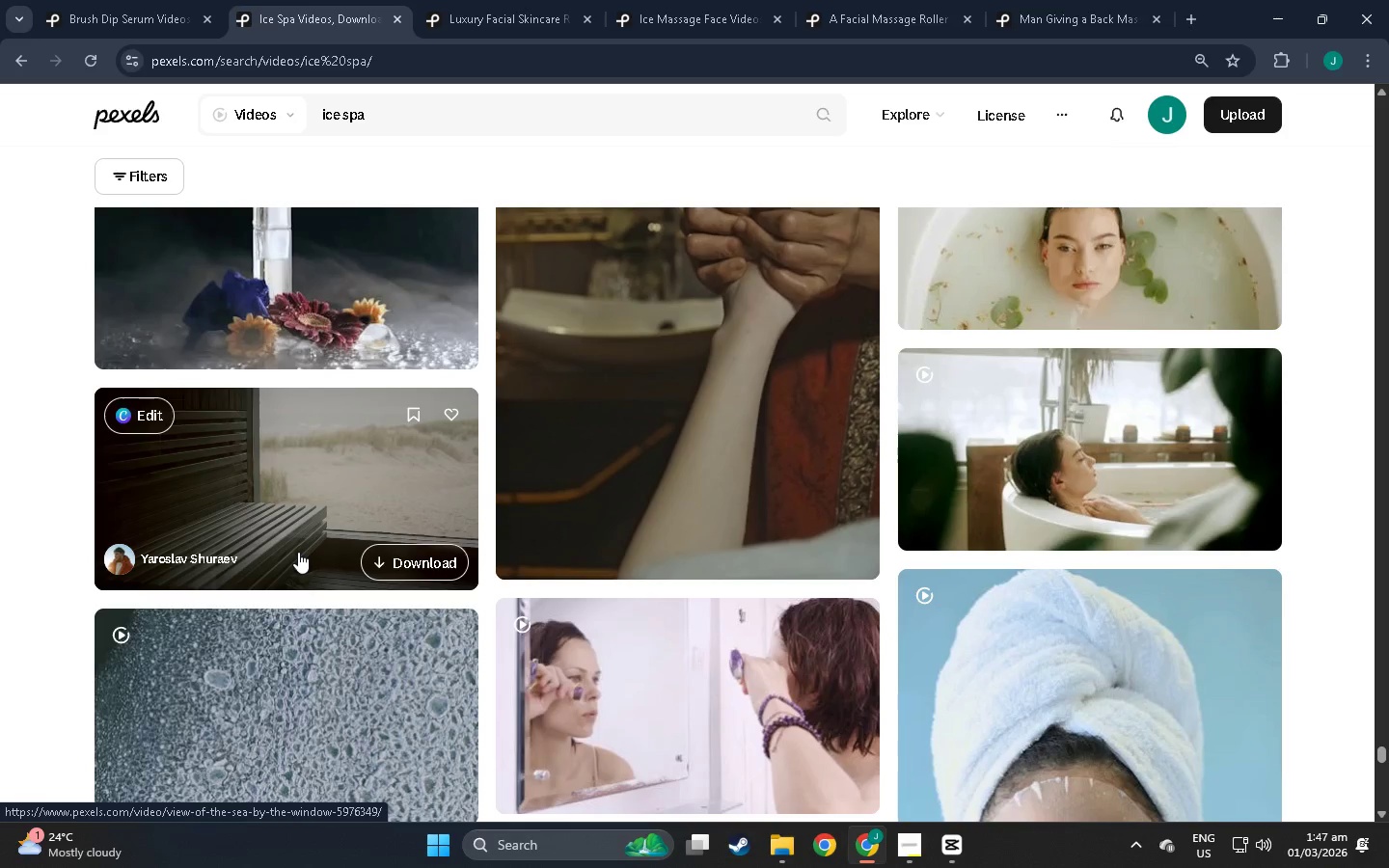 
mouse_move([151, 563])
 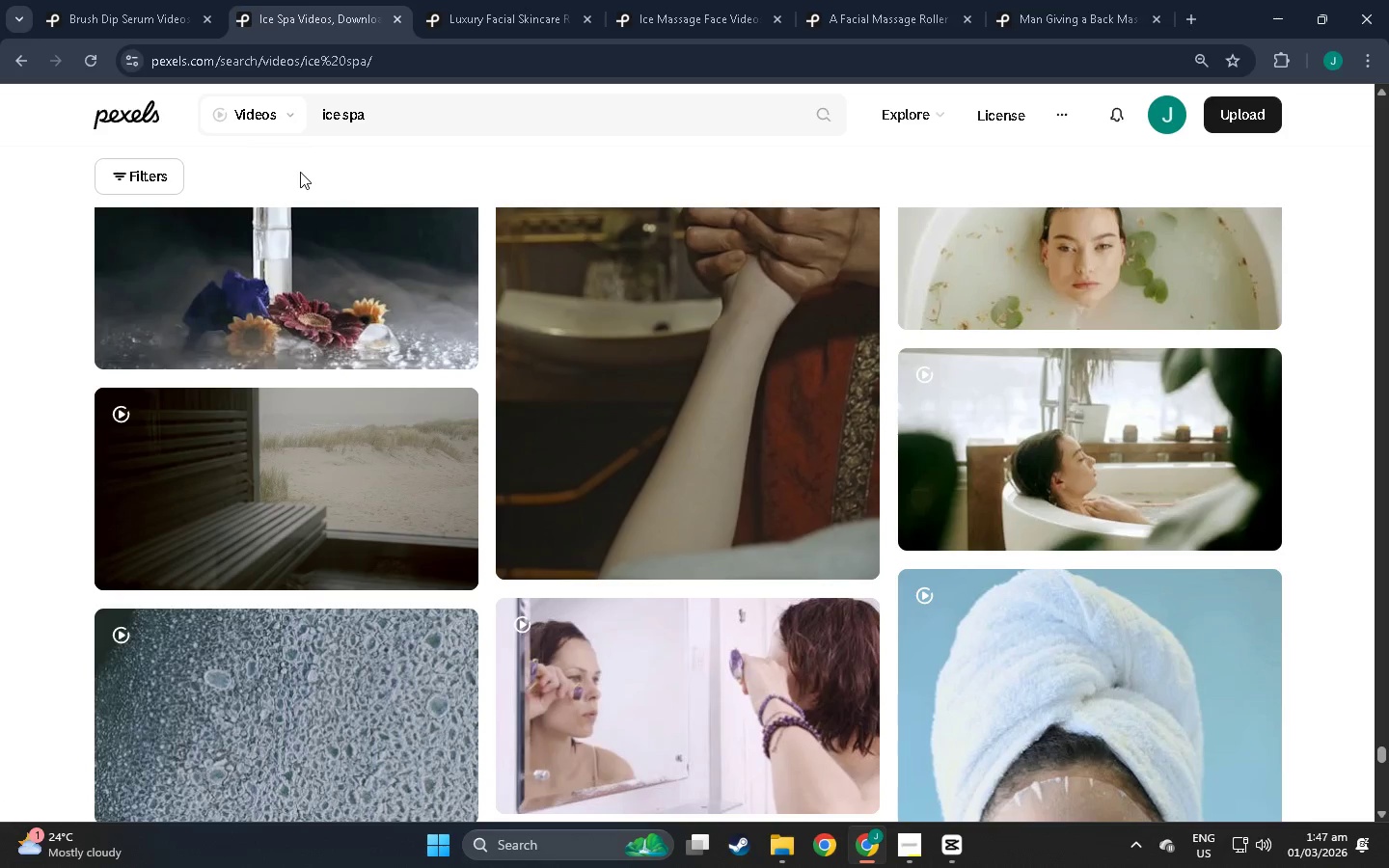 
scroll: coordinate [1004, 651], scroll_direction: down, amount: 48.0
 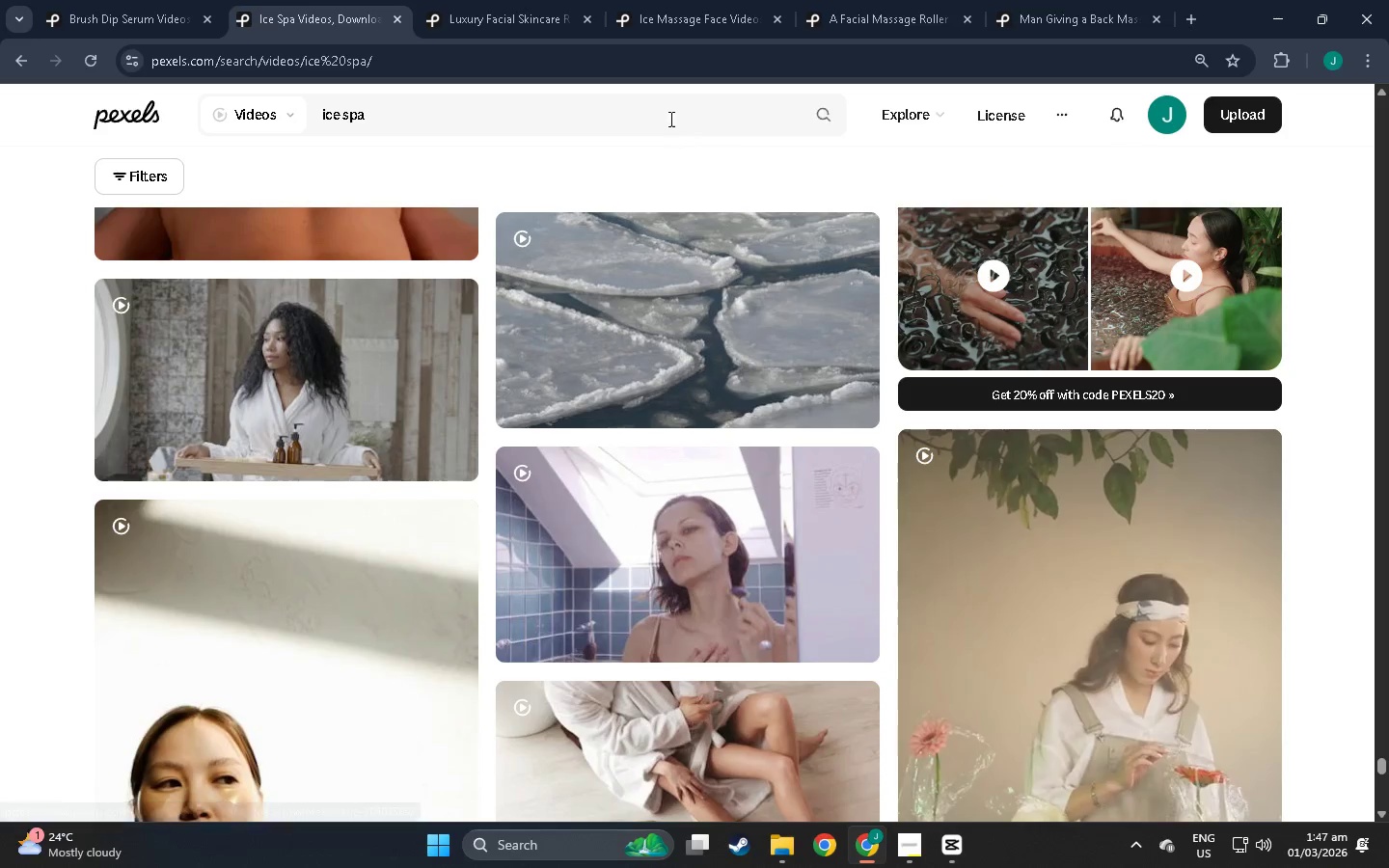 
left_click_drag(start_coordinate=[533, 131], to_coordinate=[297, 100])
 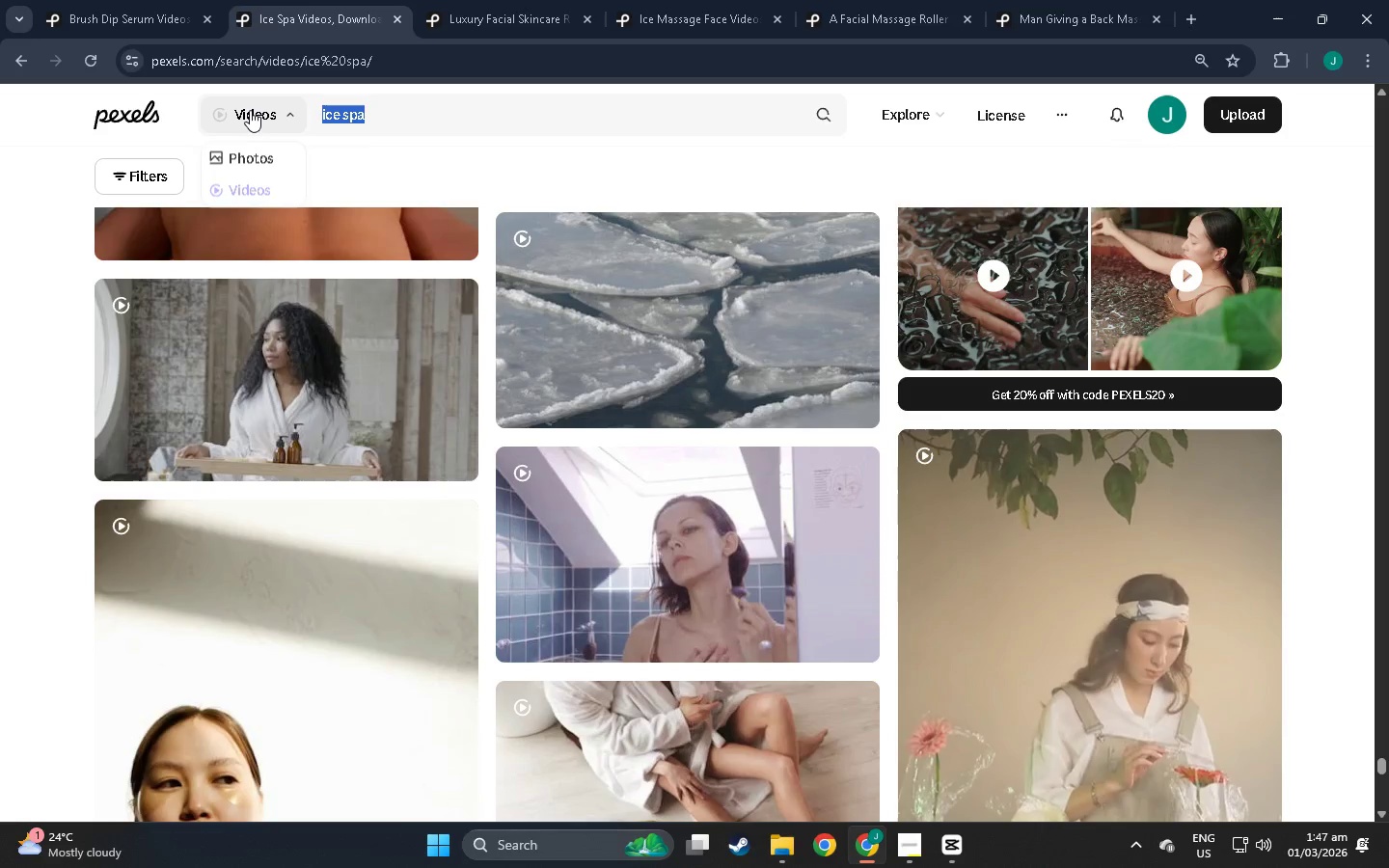 
type(serum)
 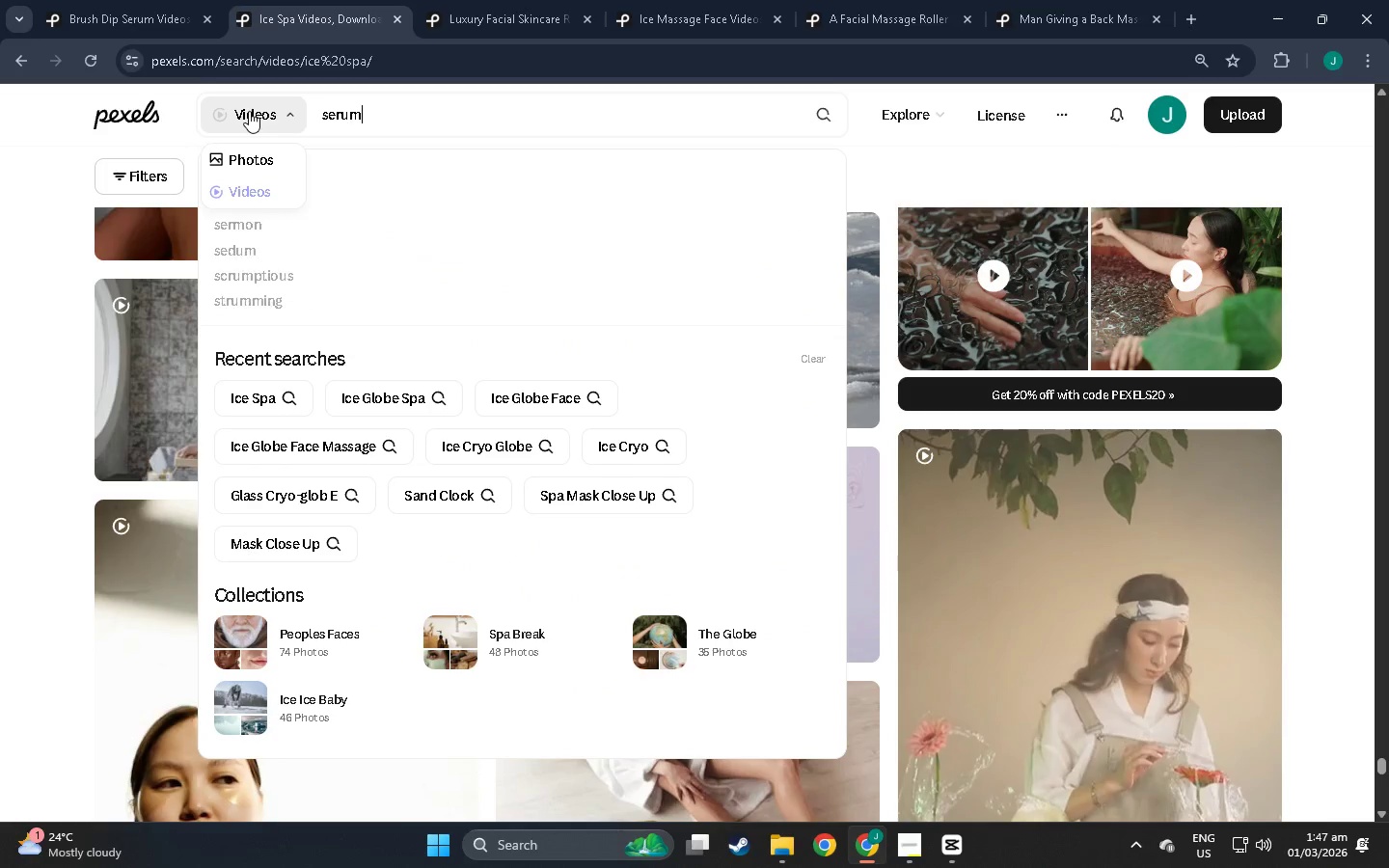 
key(Enter)
 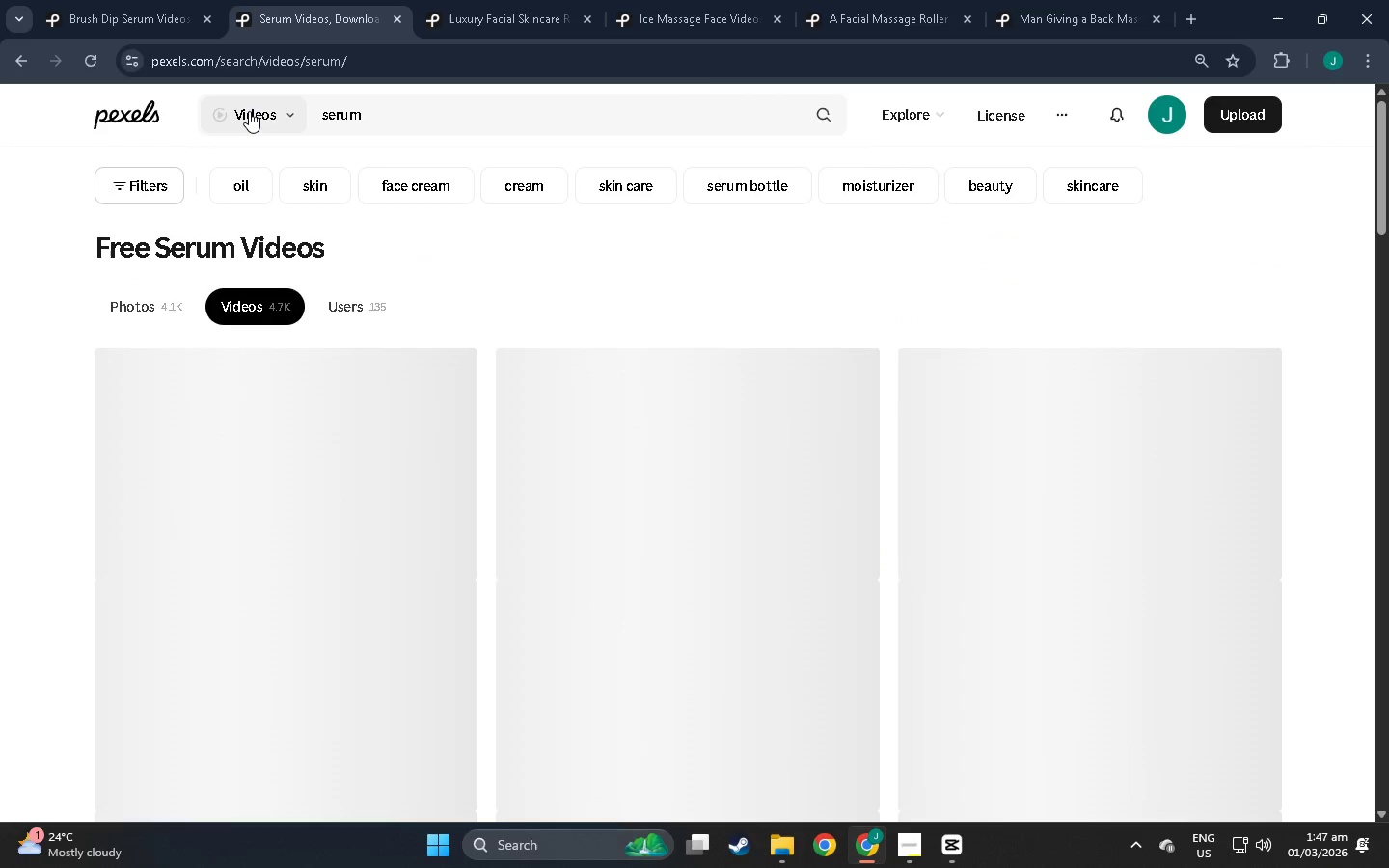 
scroll: coordinate [395, 393], scroll_direction: down, amount: 3.0
 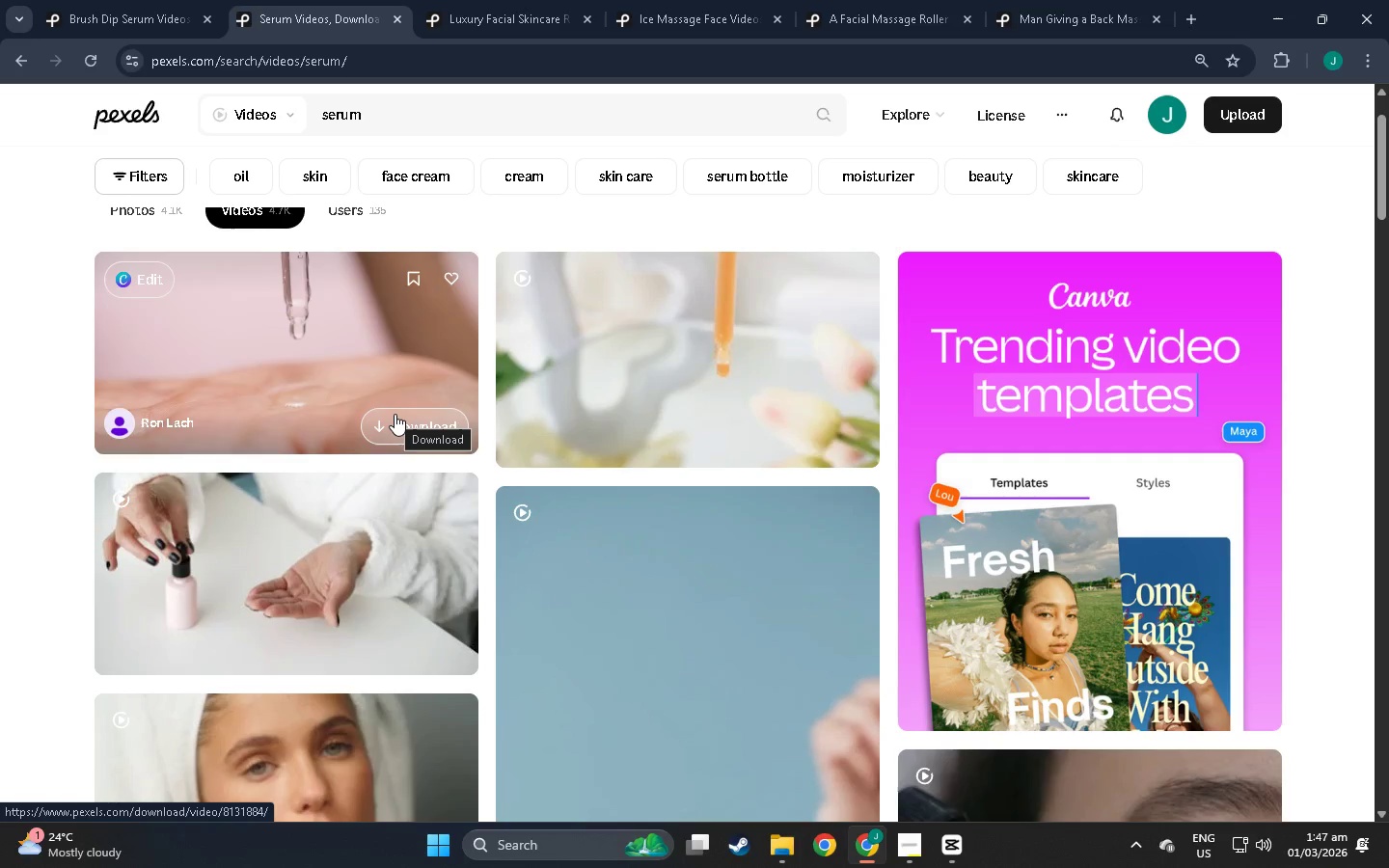 
wait(7.03)
 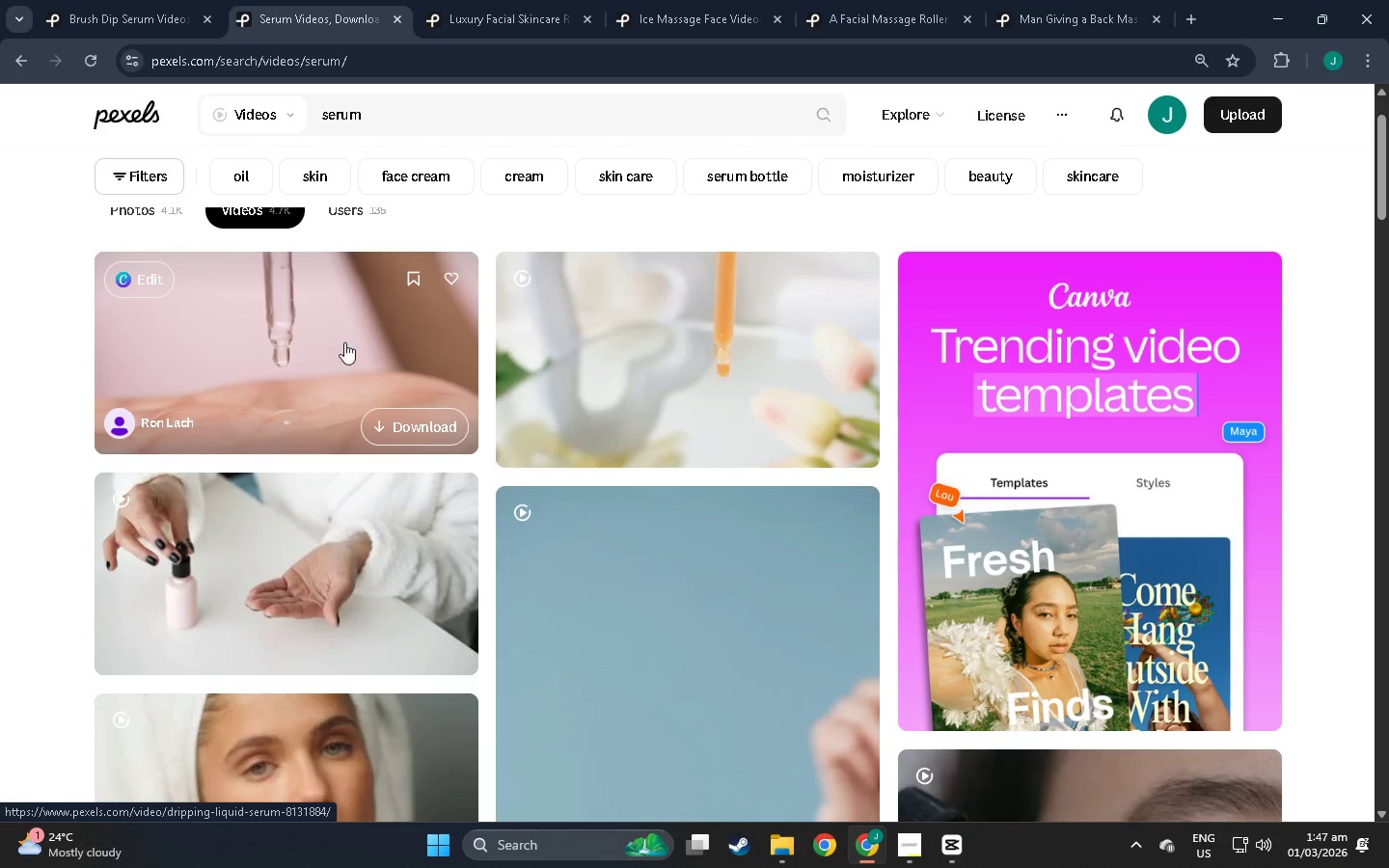 
scroll: coordinate [754, 610], scroll_direction: down, amount: 17.0
 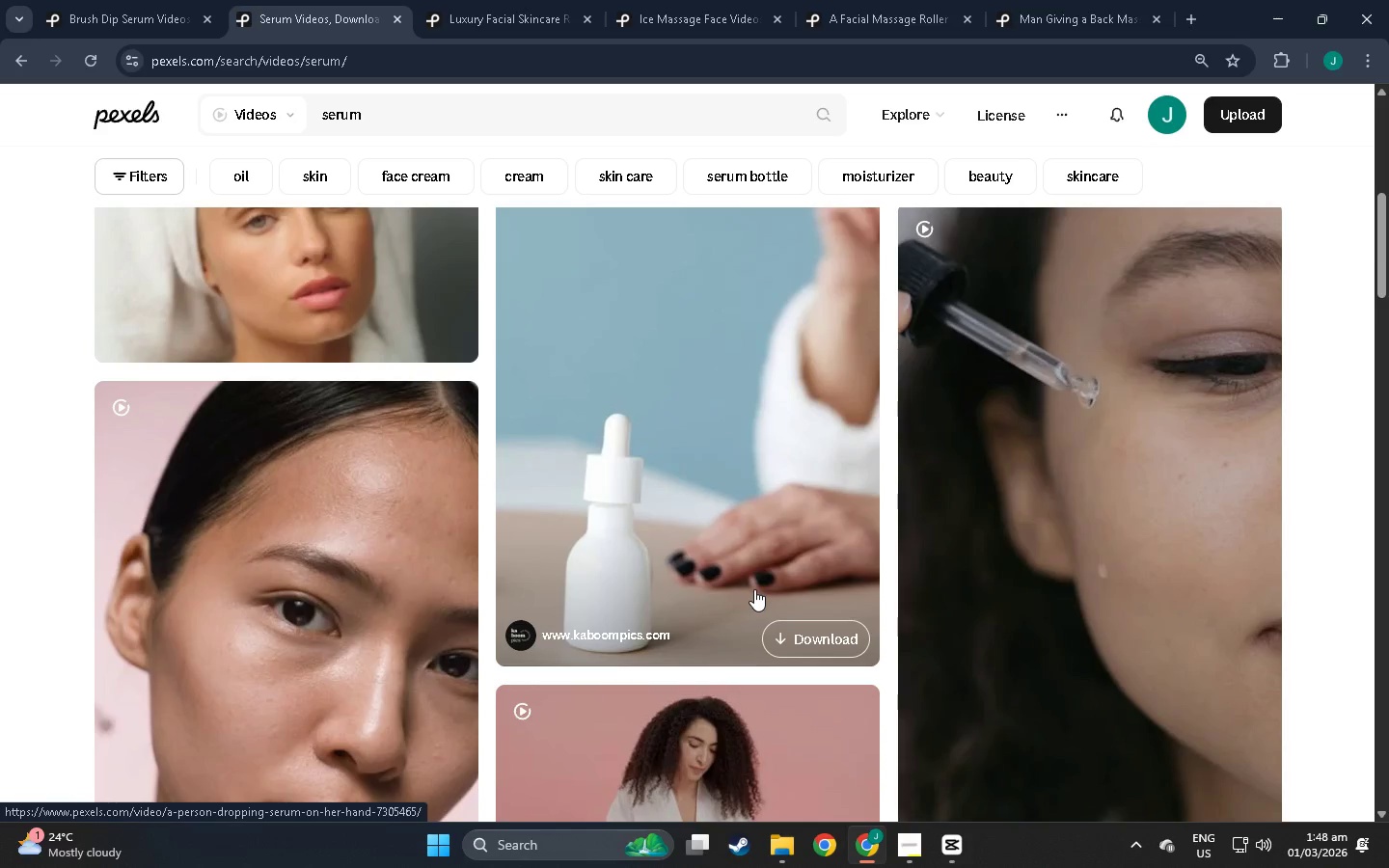 
scroll: coordinate [754, 585], scroll_direction: up, amount: 2.0
 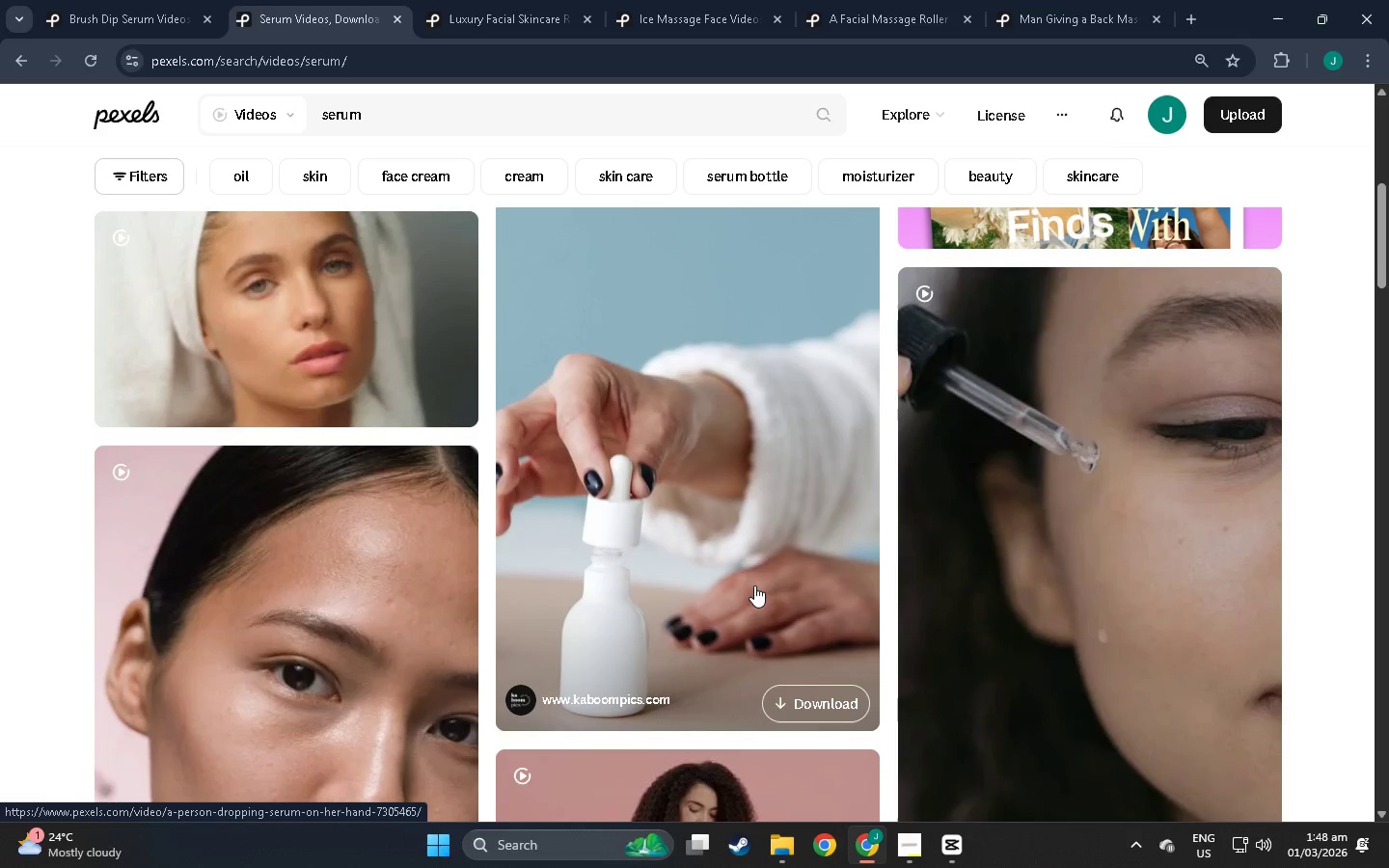 
wait(7.83)
 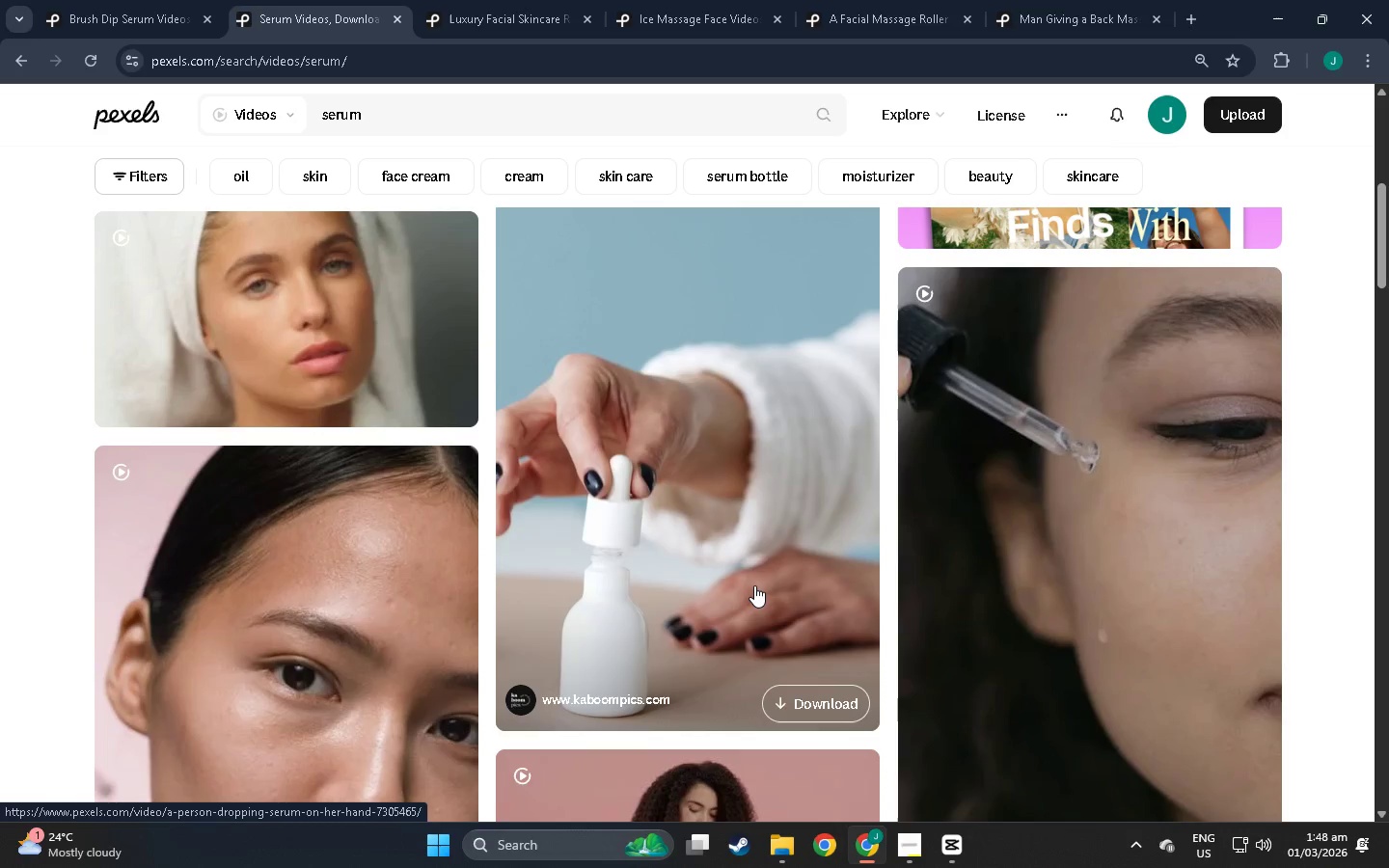 
scroll: coordinate [739, 520], scroll_direction: down, amount: 46.0
 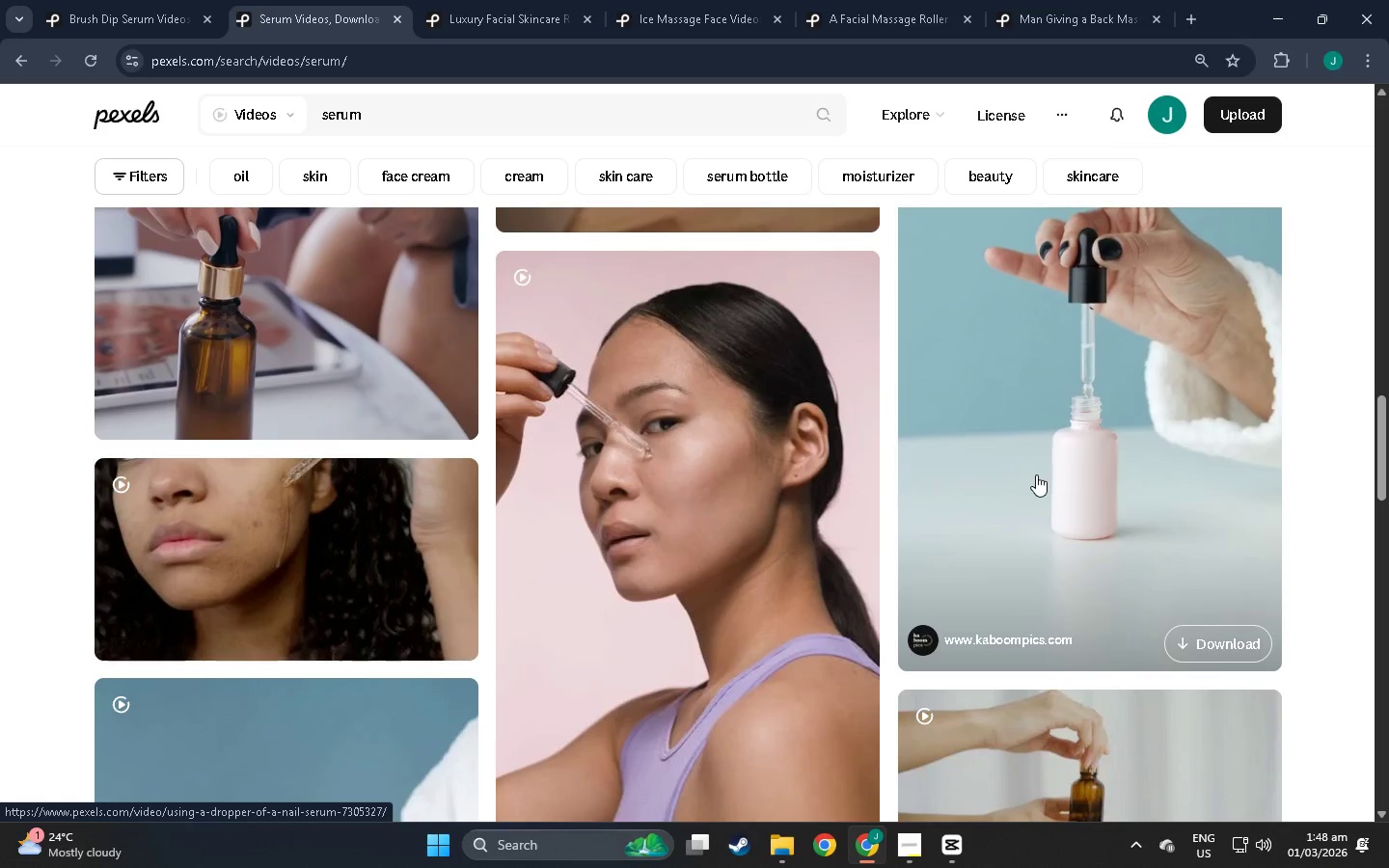 
wait(5.3)
 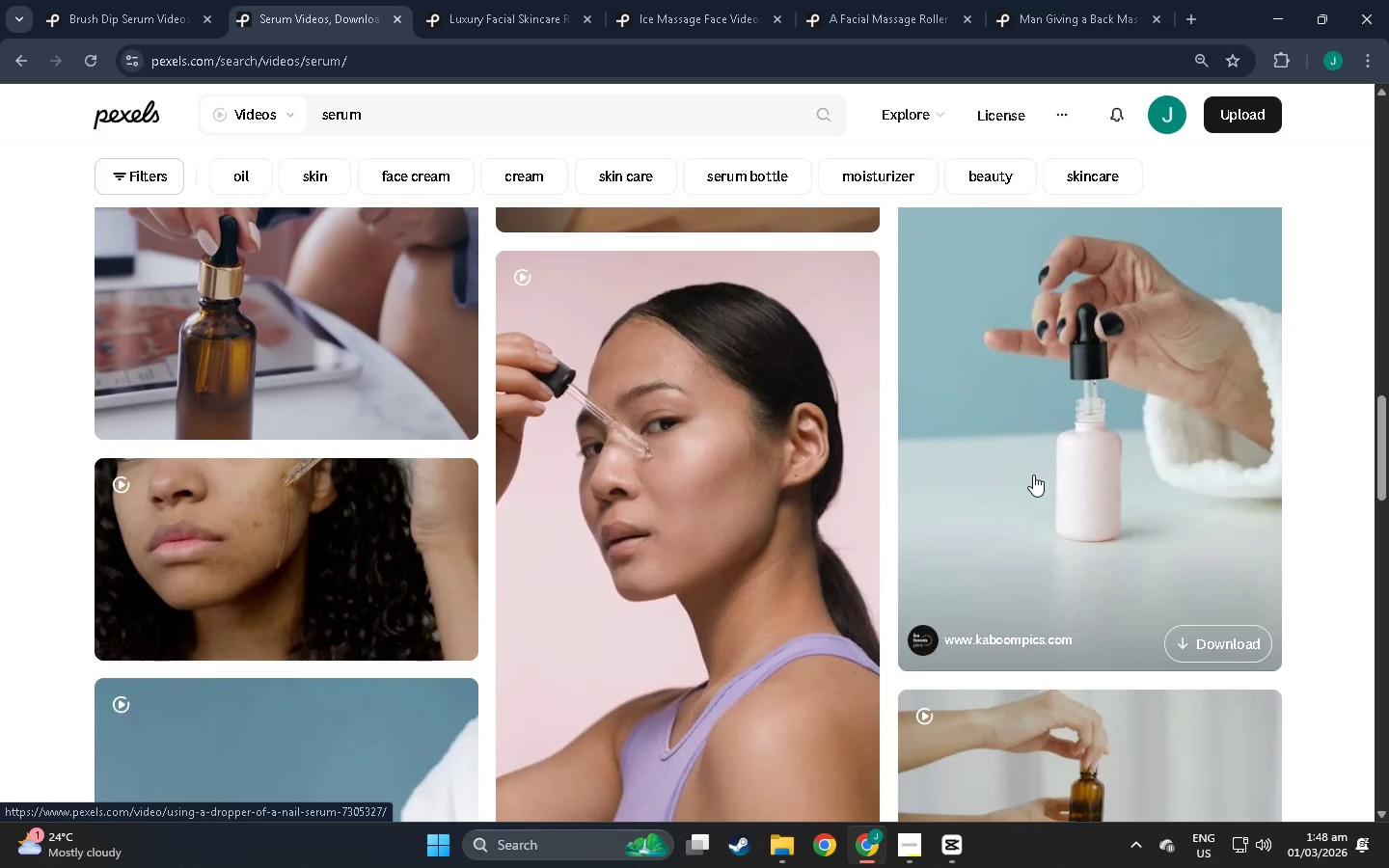 
scroll: coordinate [1037, 481], scroll_direction: down, amount: 14.0
 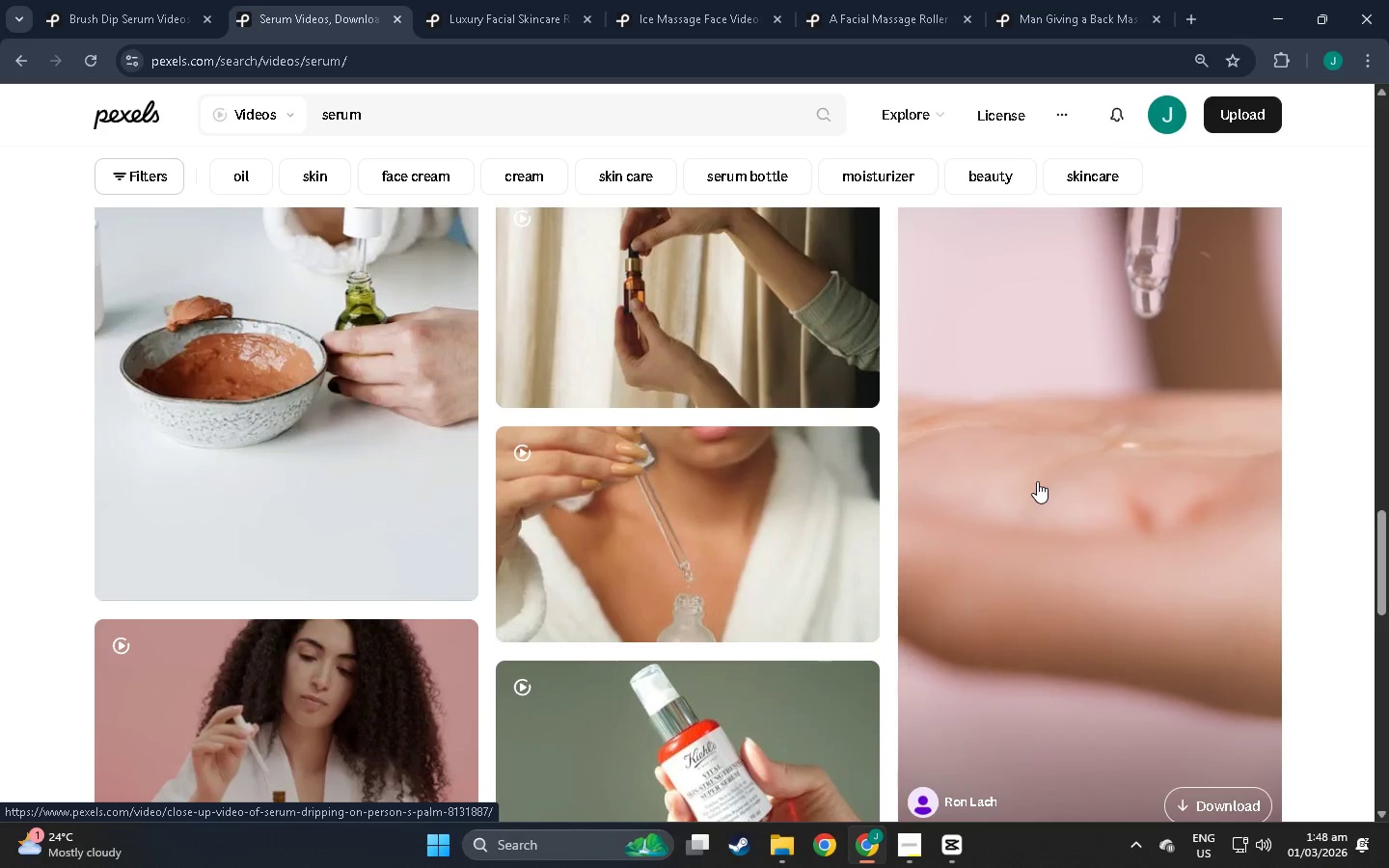 
scroll: coordinate [1042, 484], scroll_direction: up, amount: 8.0
 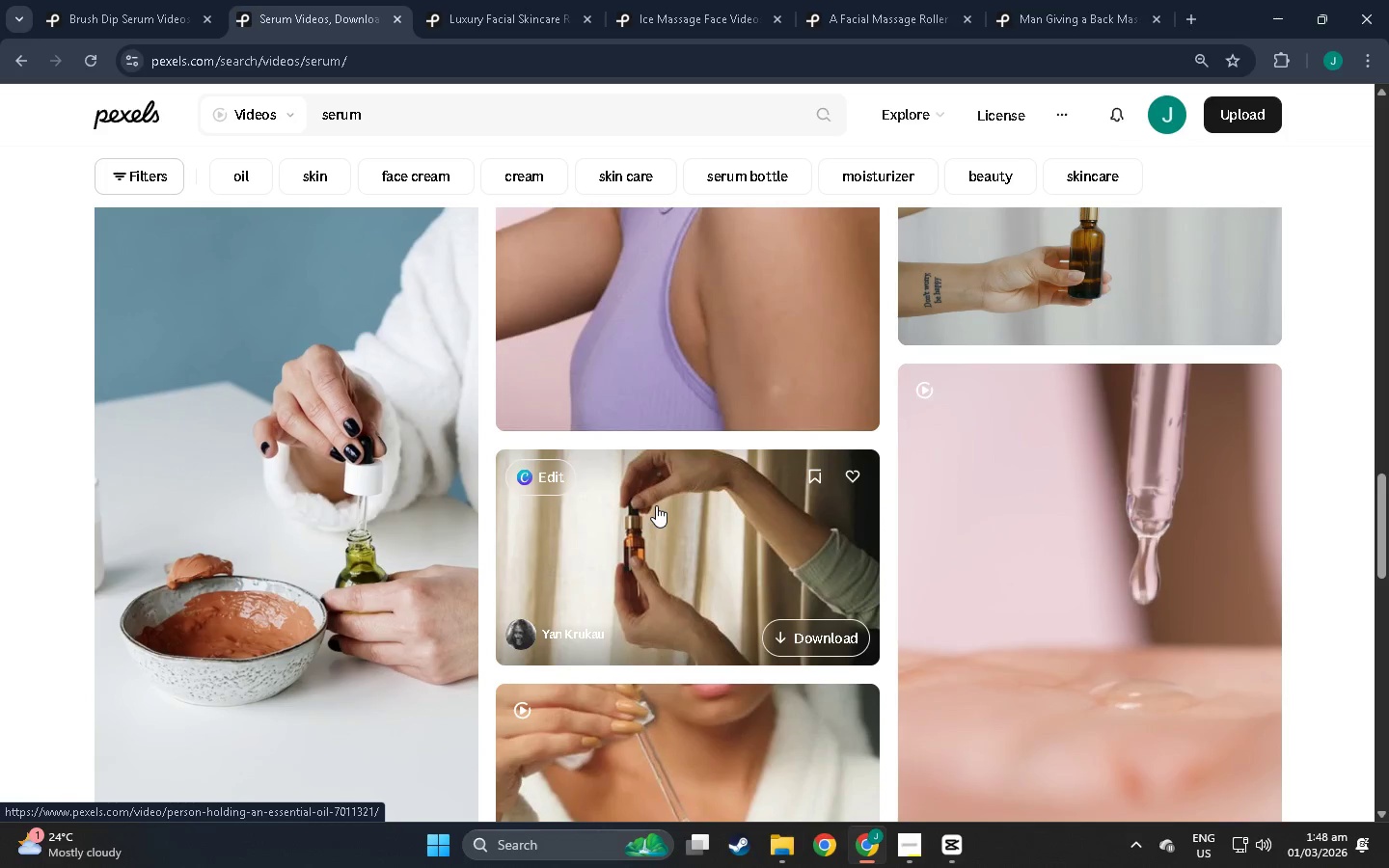 
scroll: coordinate [735, 534], scroll_direction: down, amount: 34.0
 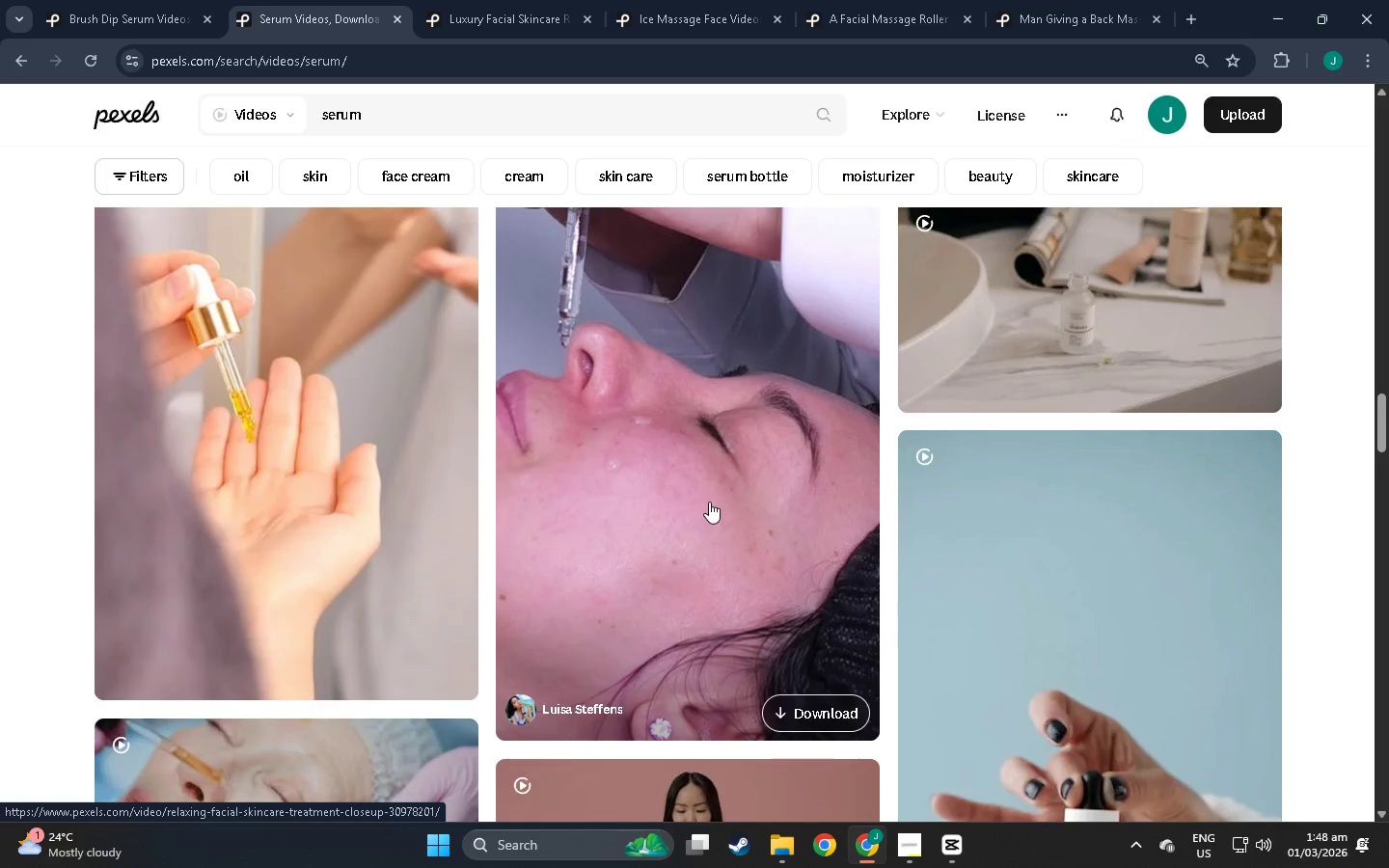 
scroll: coordinate [698, 467], scroll_direction: up, amount: 7.0
 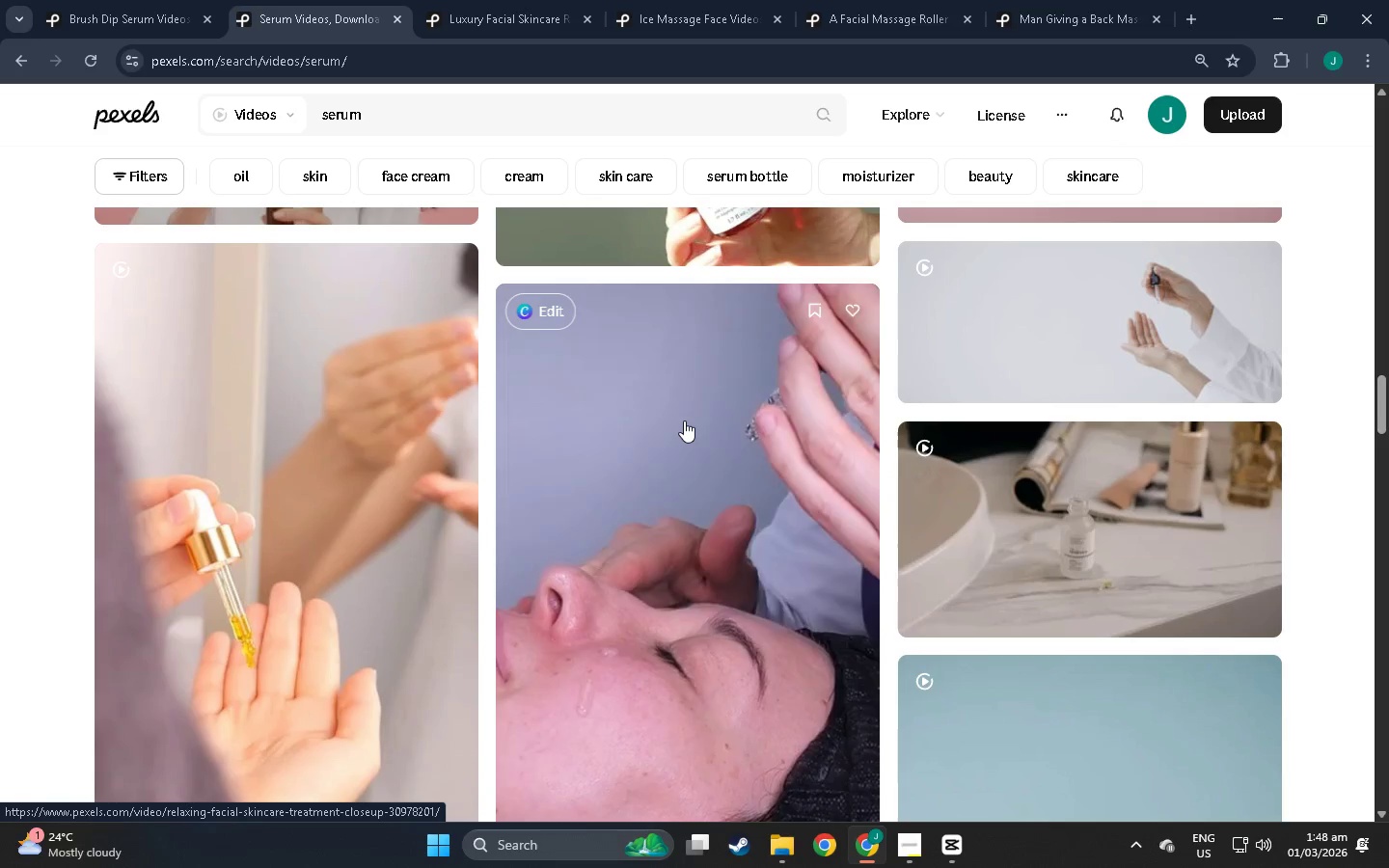 
scroll: coordinate [1049, 438], scroll_direction: down, amount: 133.0